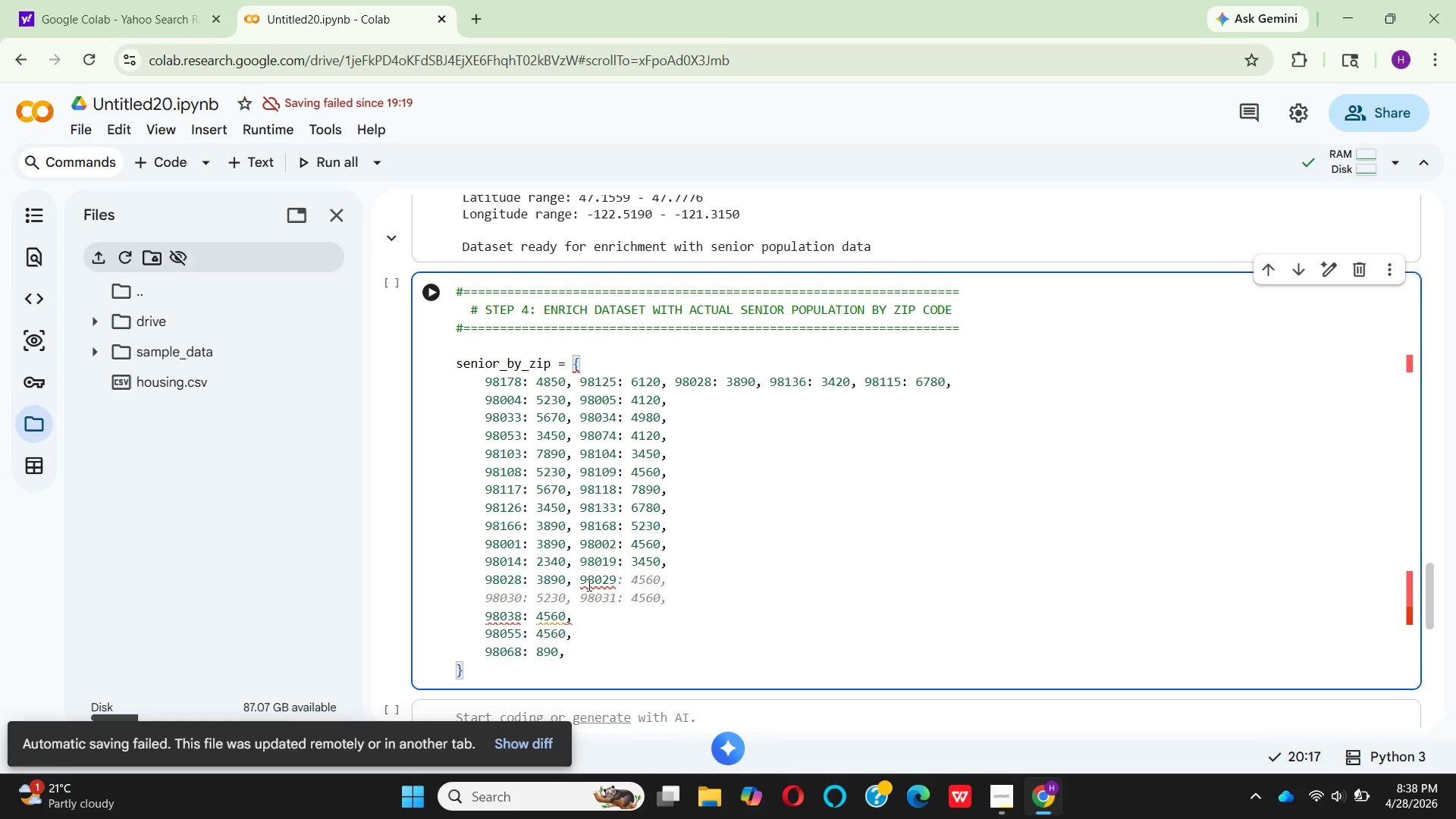 
wait(5.3)
 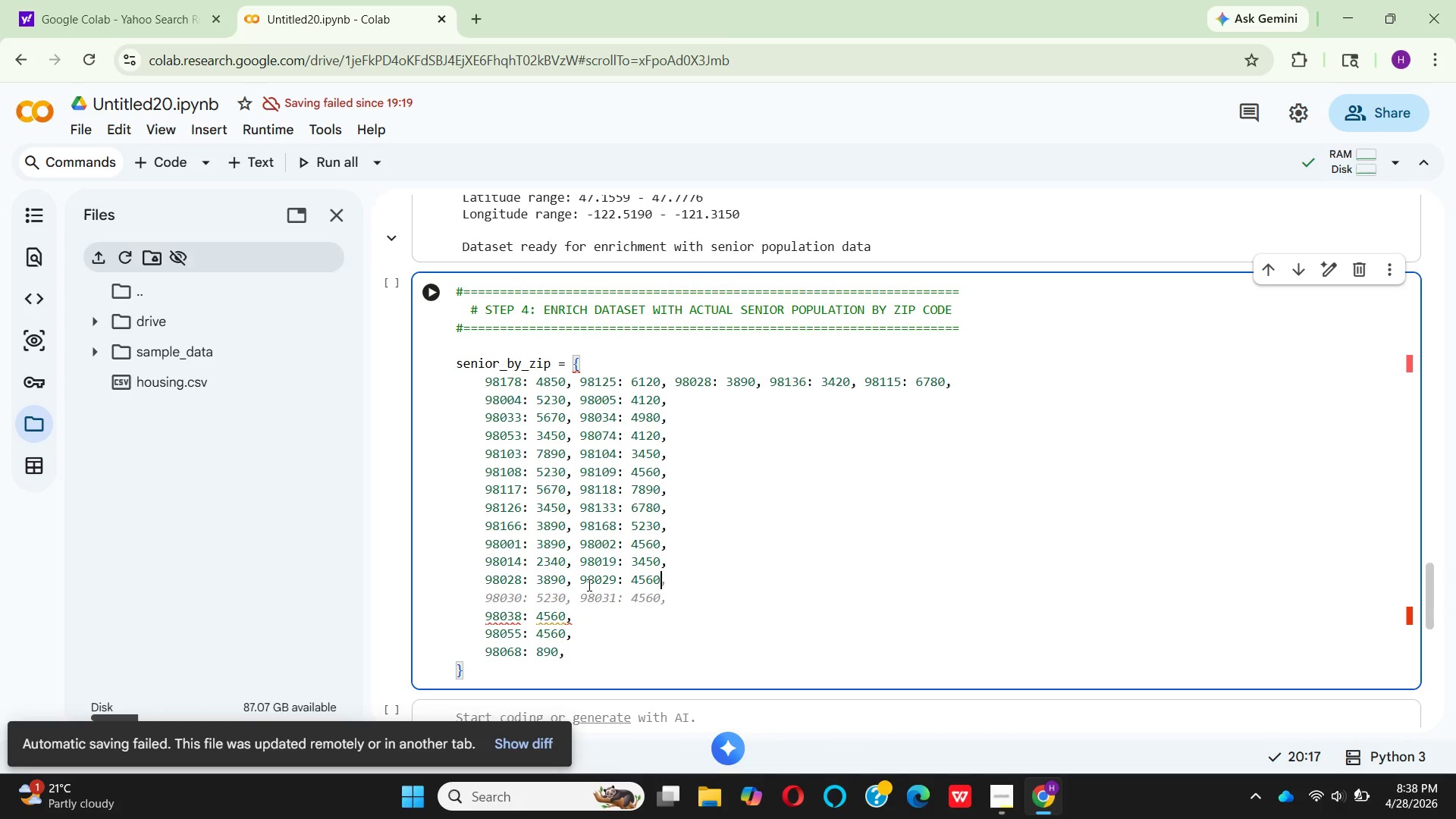 
left_click([580, 597])
 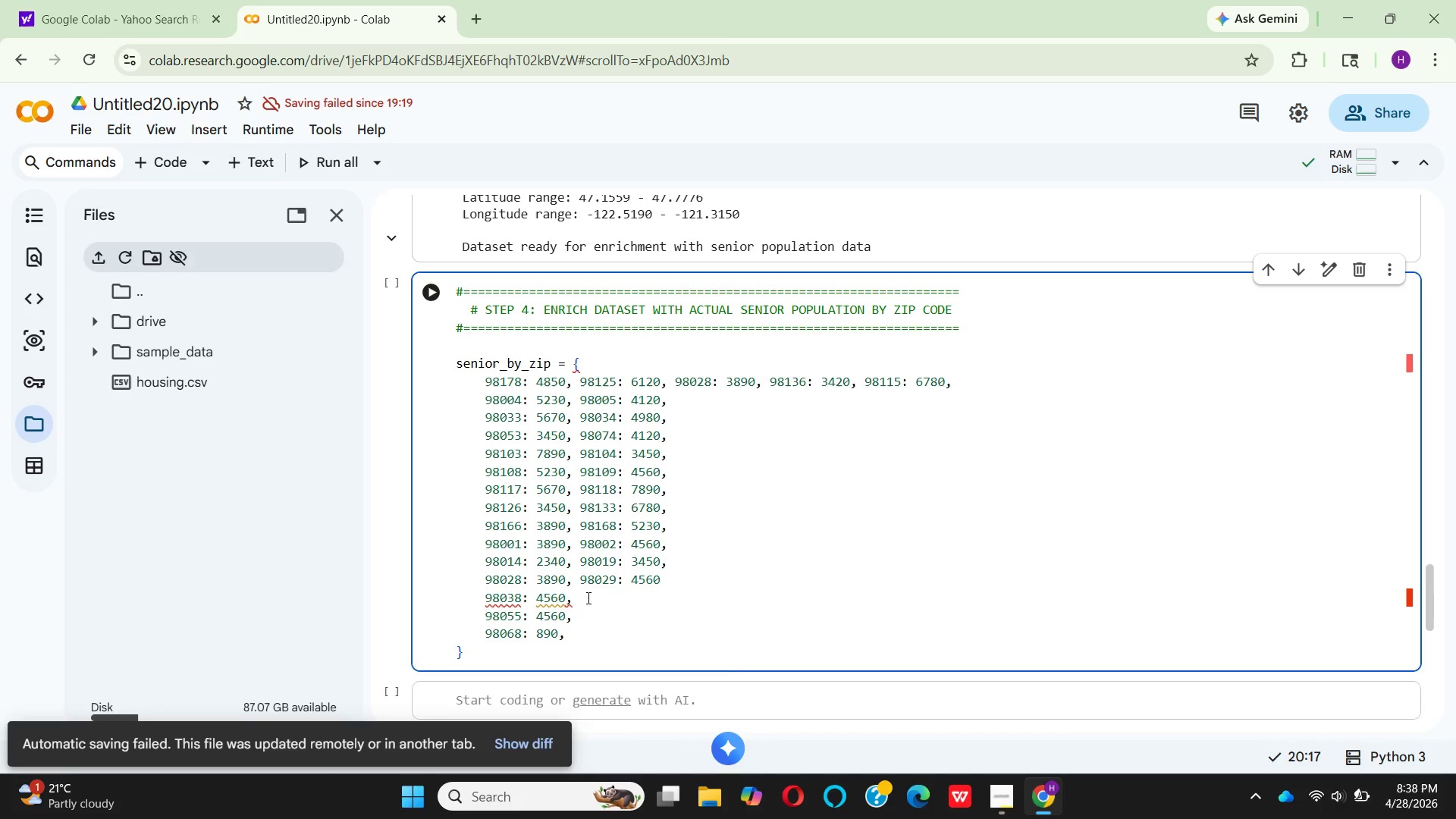 
left_click([587, 598])
 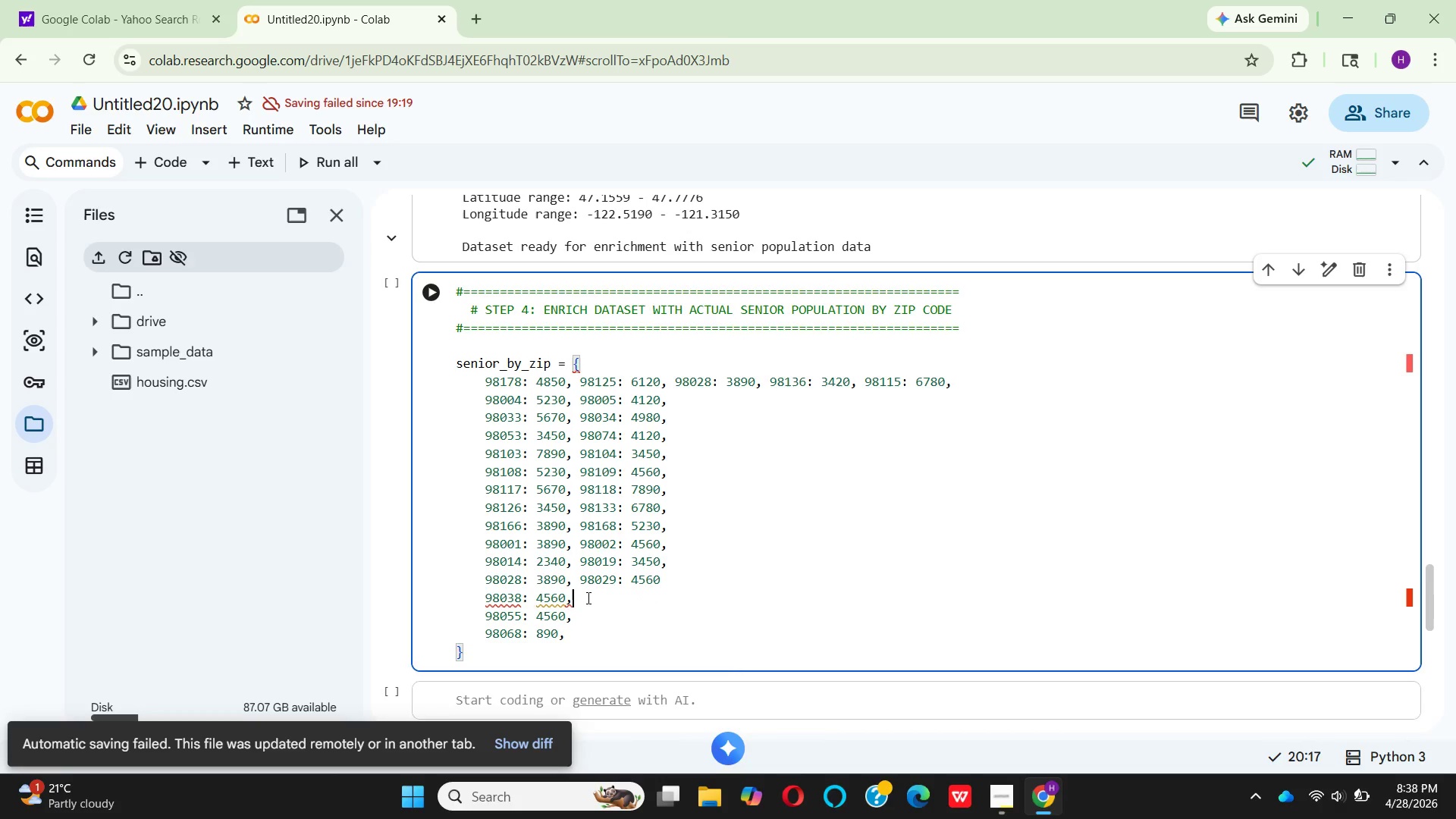 
key(Space)
 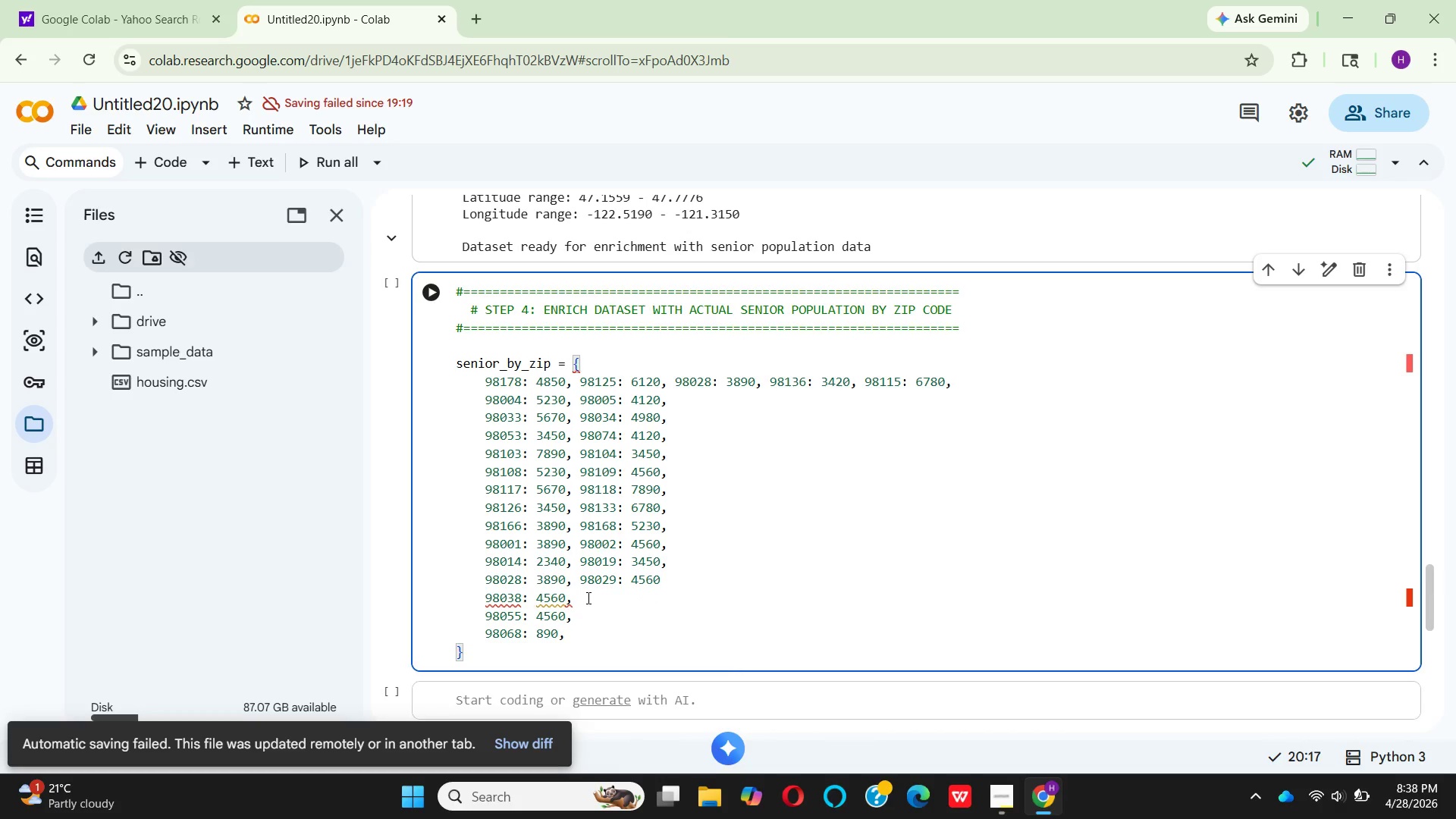 
wait(8.8)
 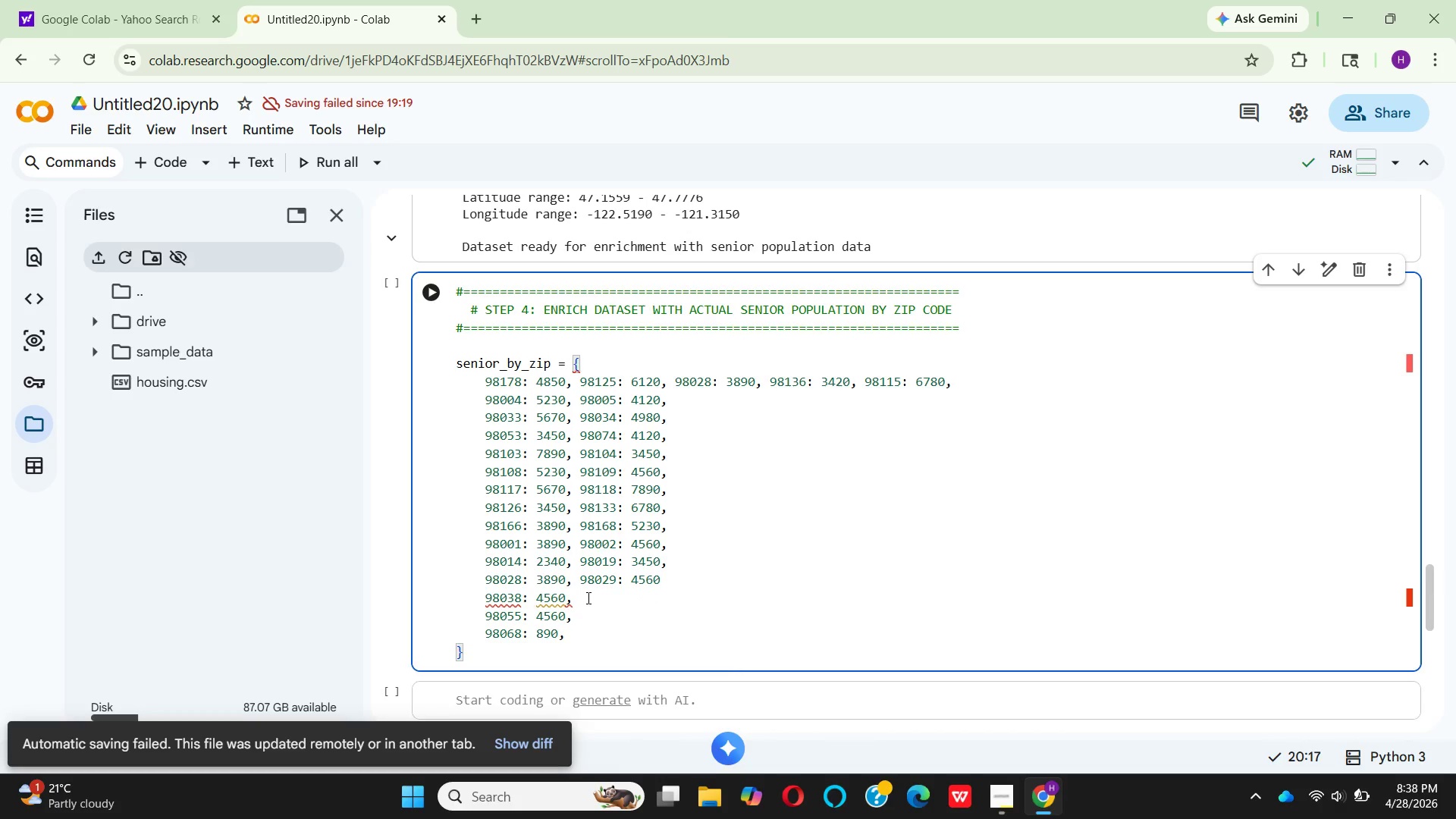 
type(98)
 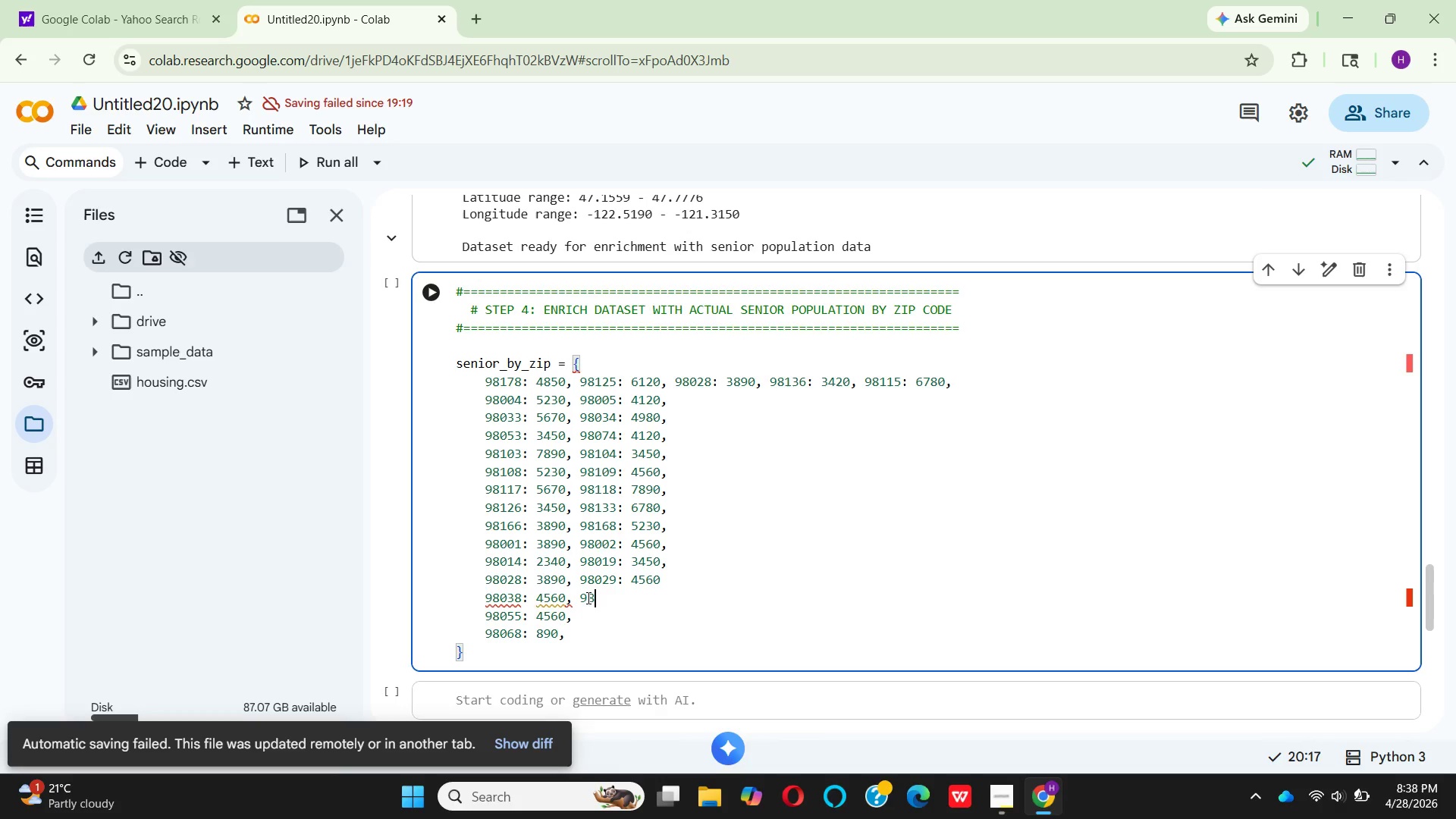 
type(05)
key(Backspace)
type(42:)
 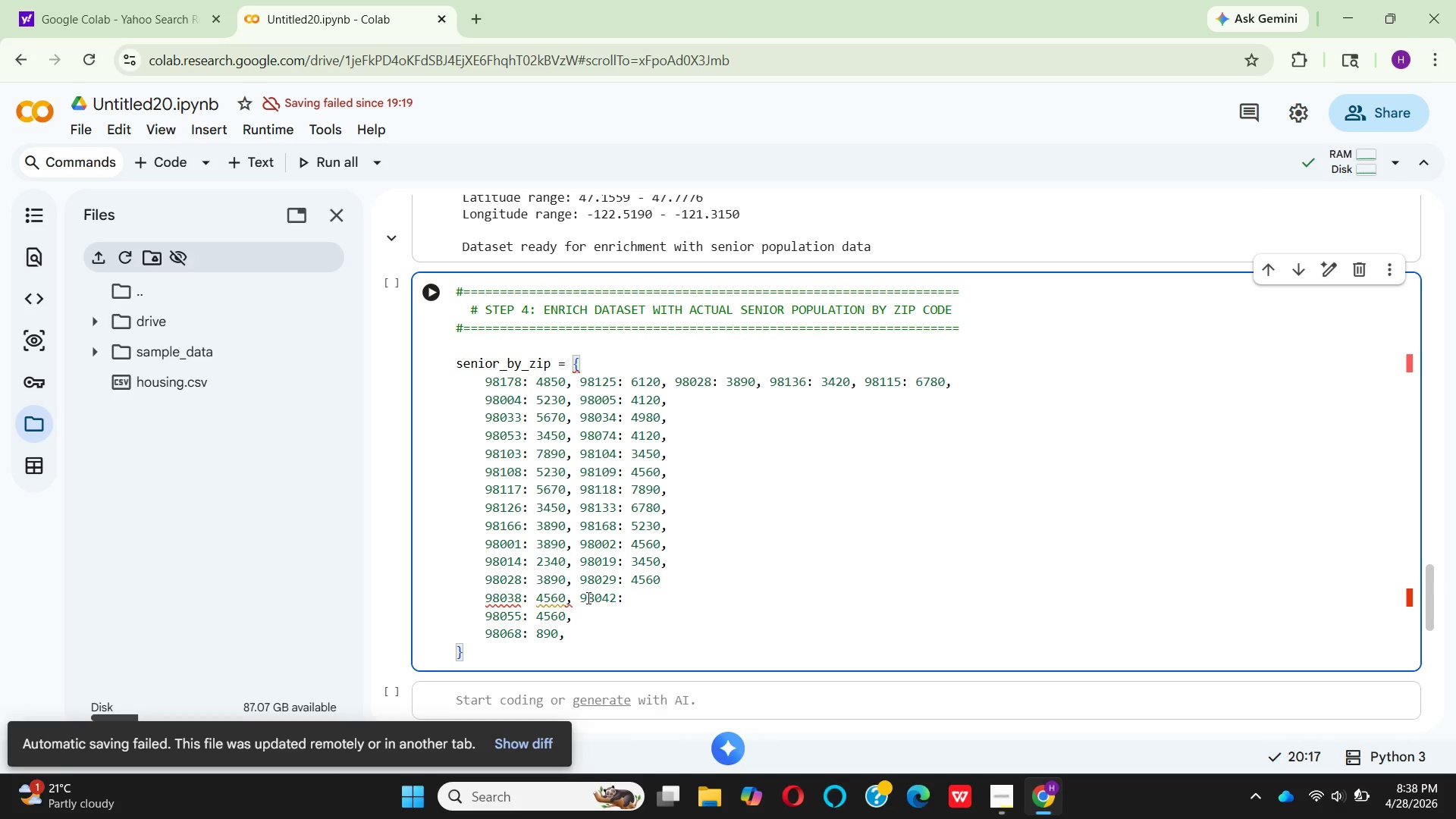 
type( 5670,)
 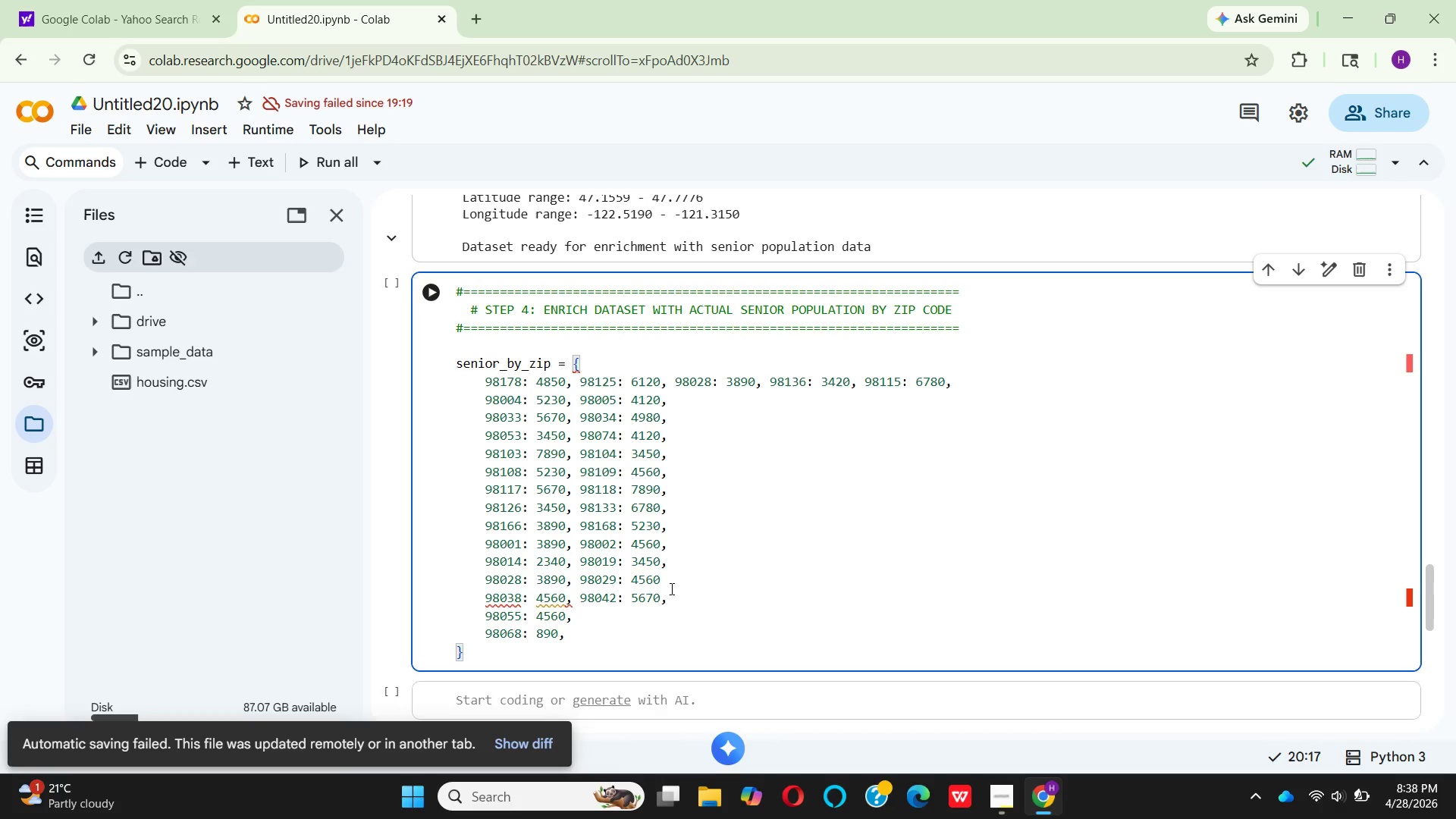 
left_click([670, 588])
 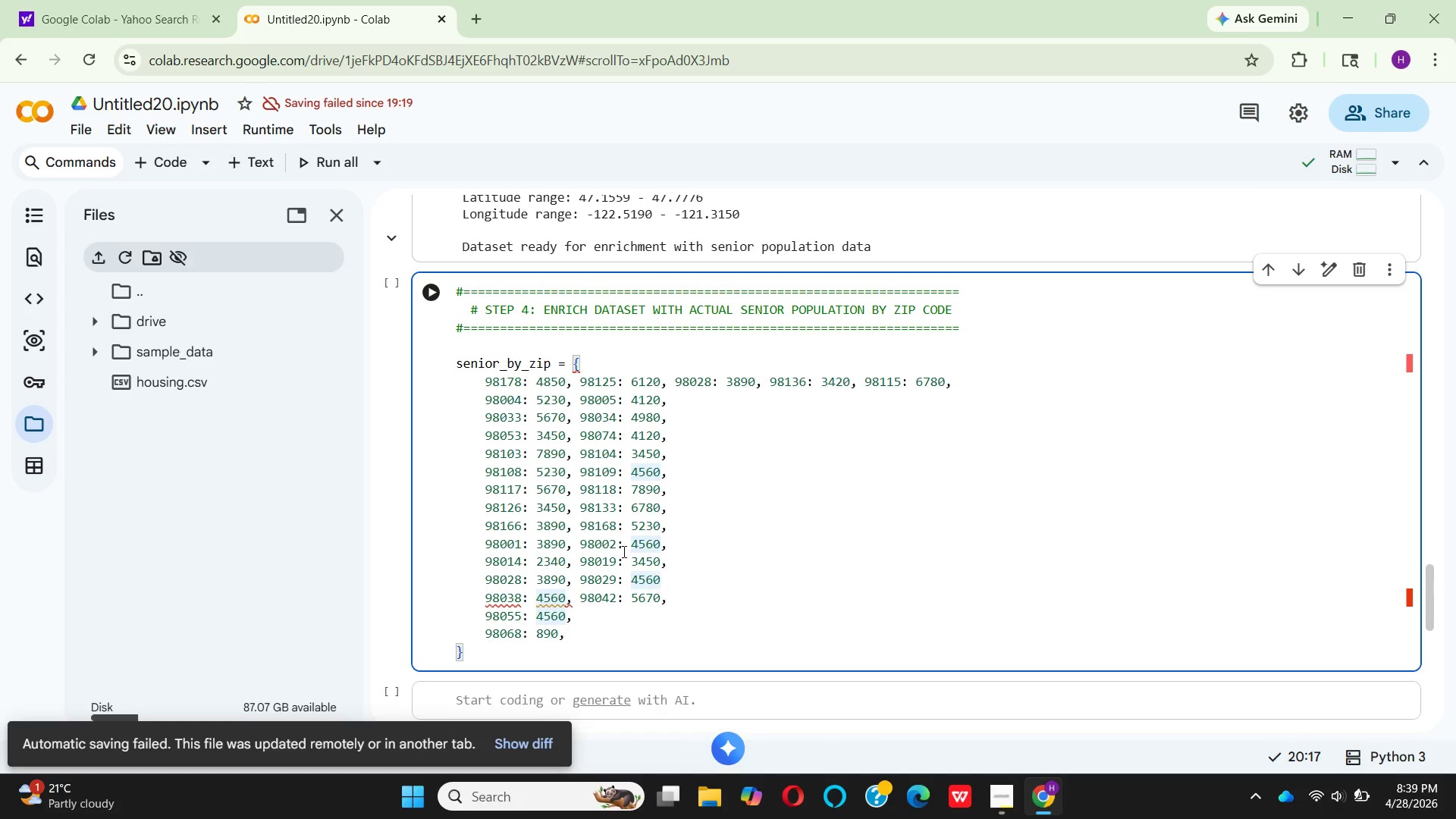 
wait(11.45)
 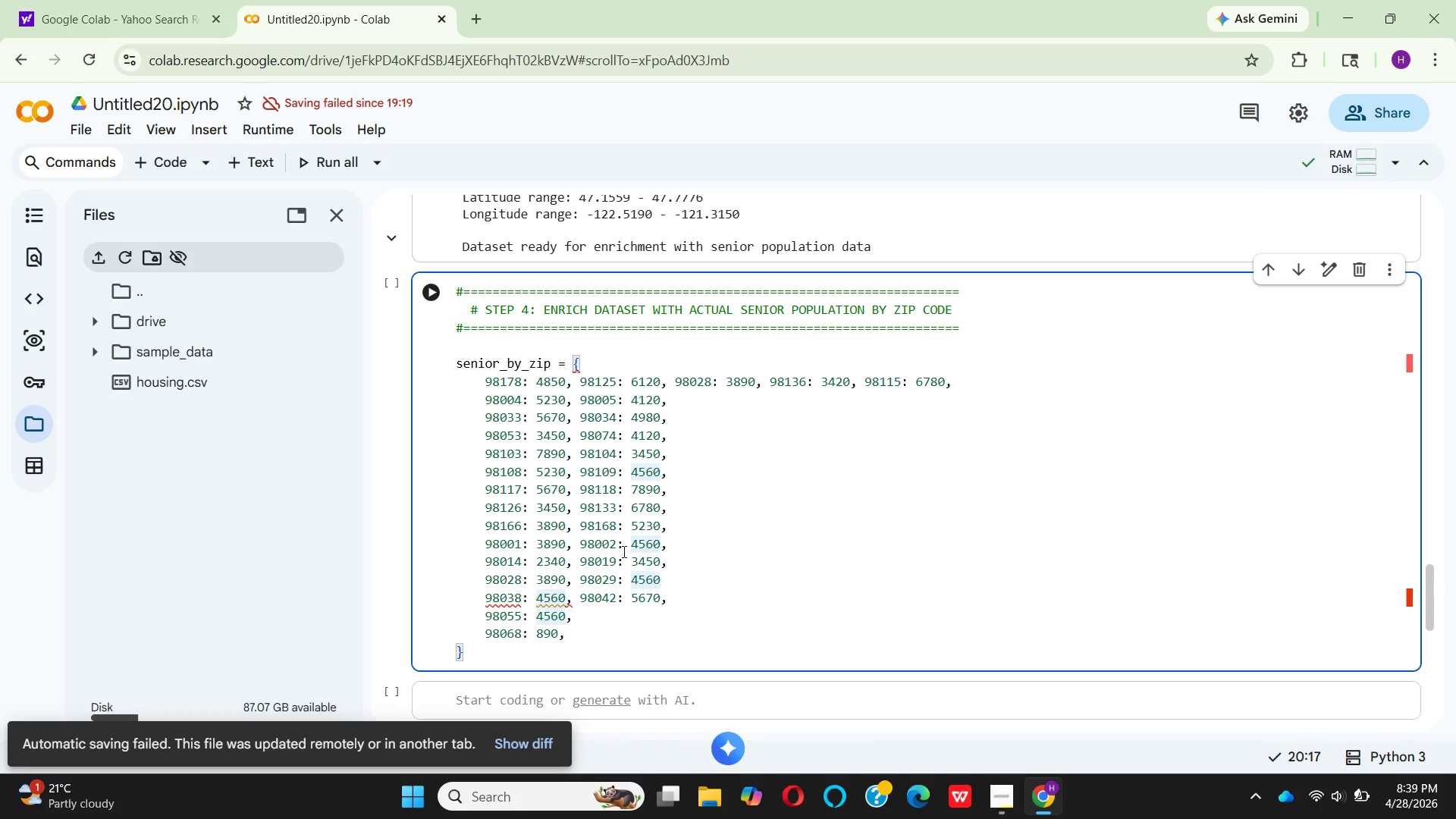 
key(Comma)
 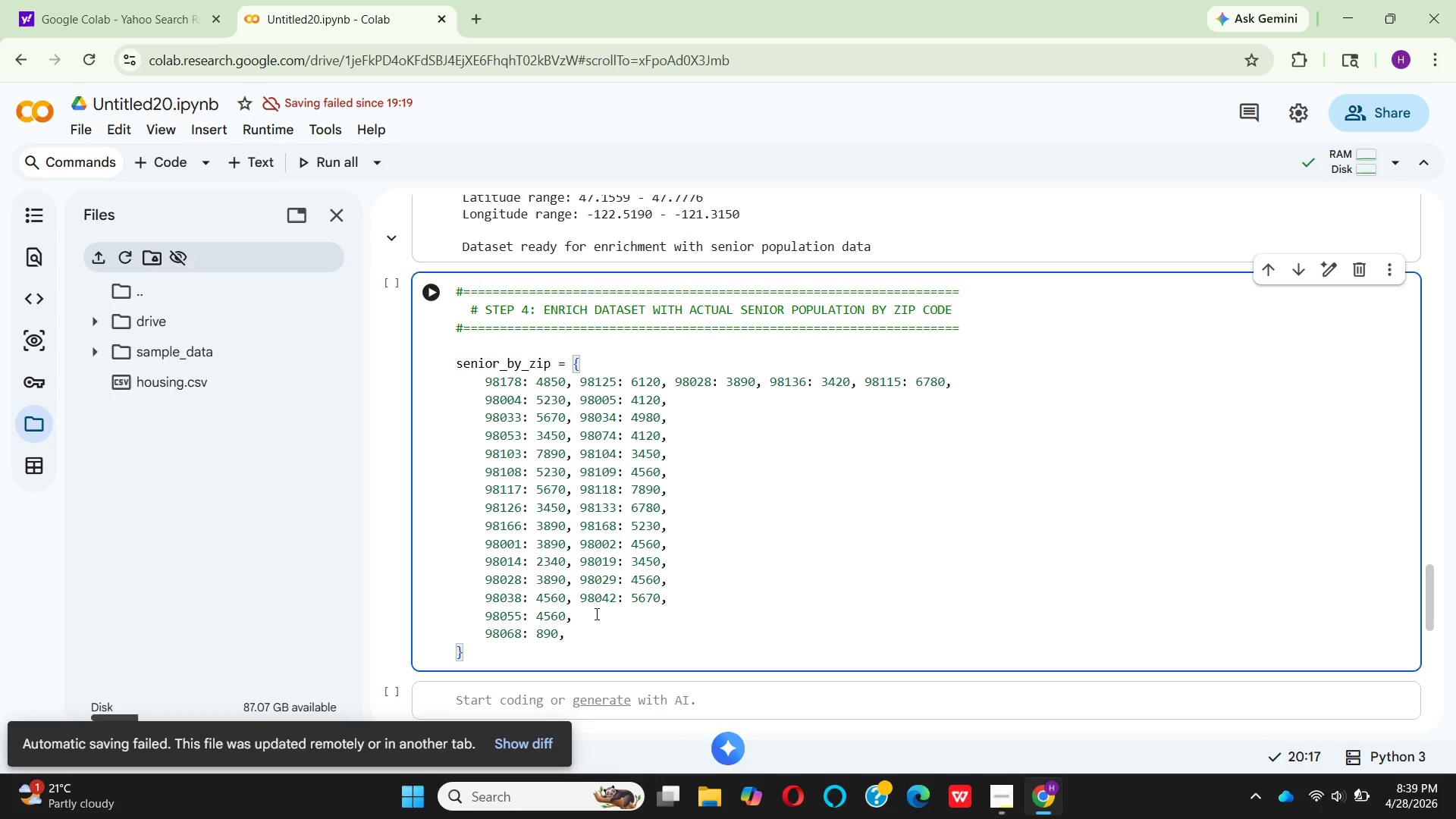 
wait(16.7)
 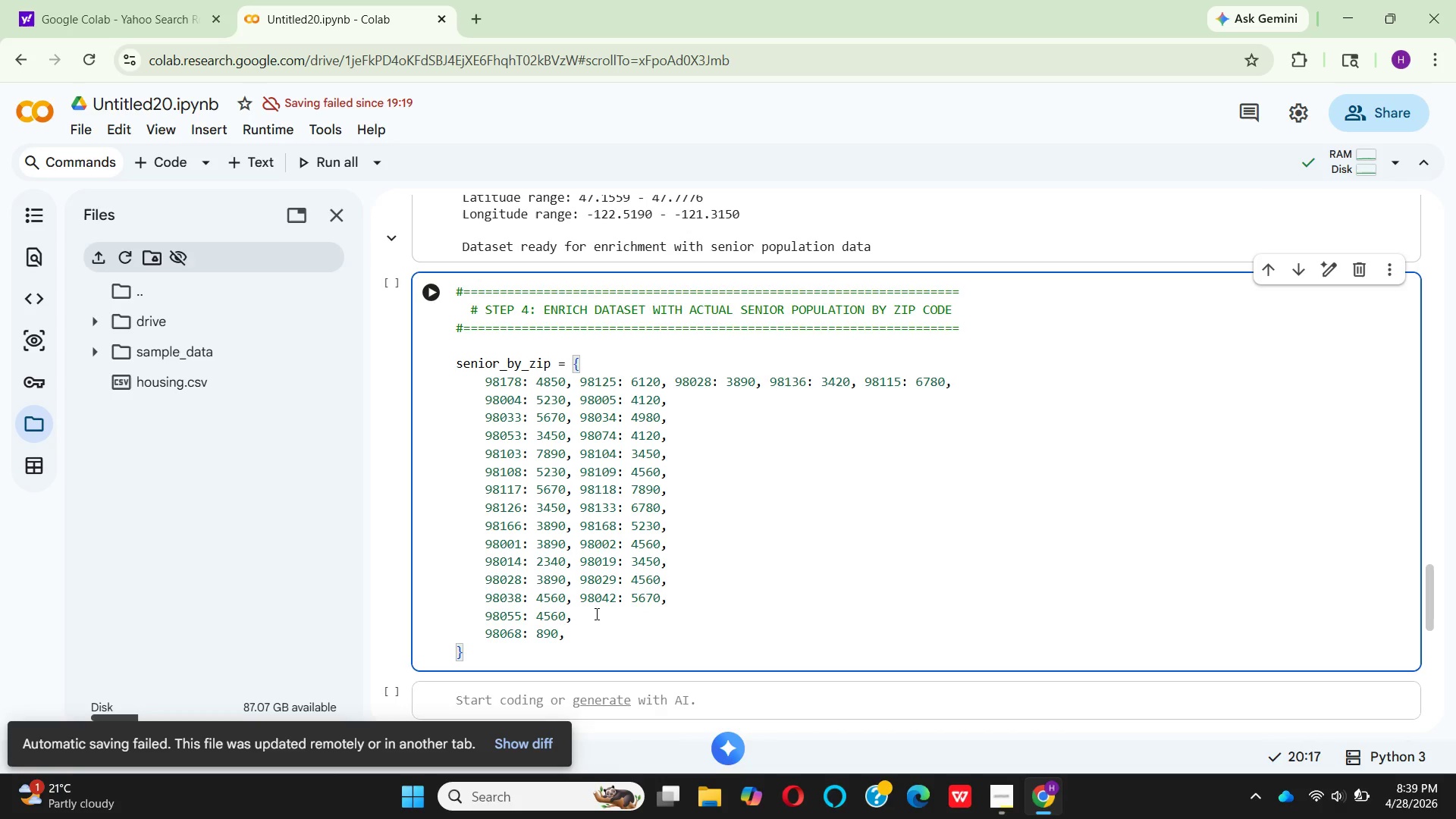 
left_click([581, 621])
 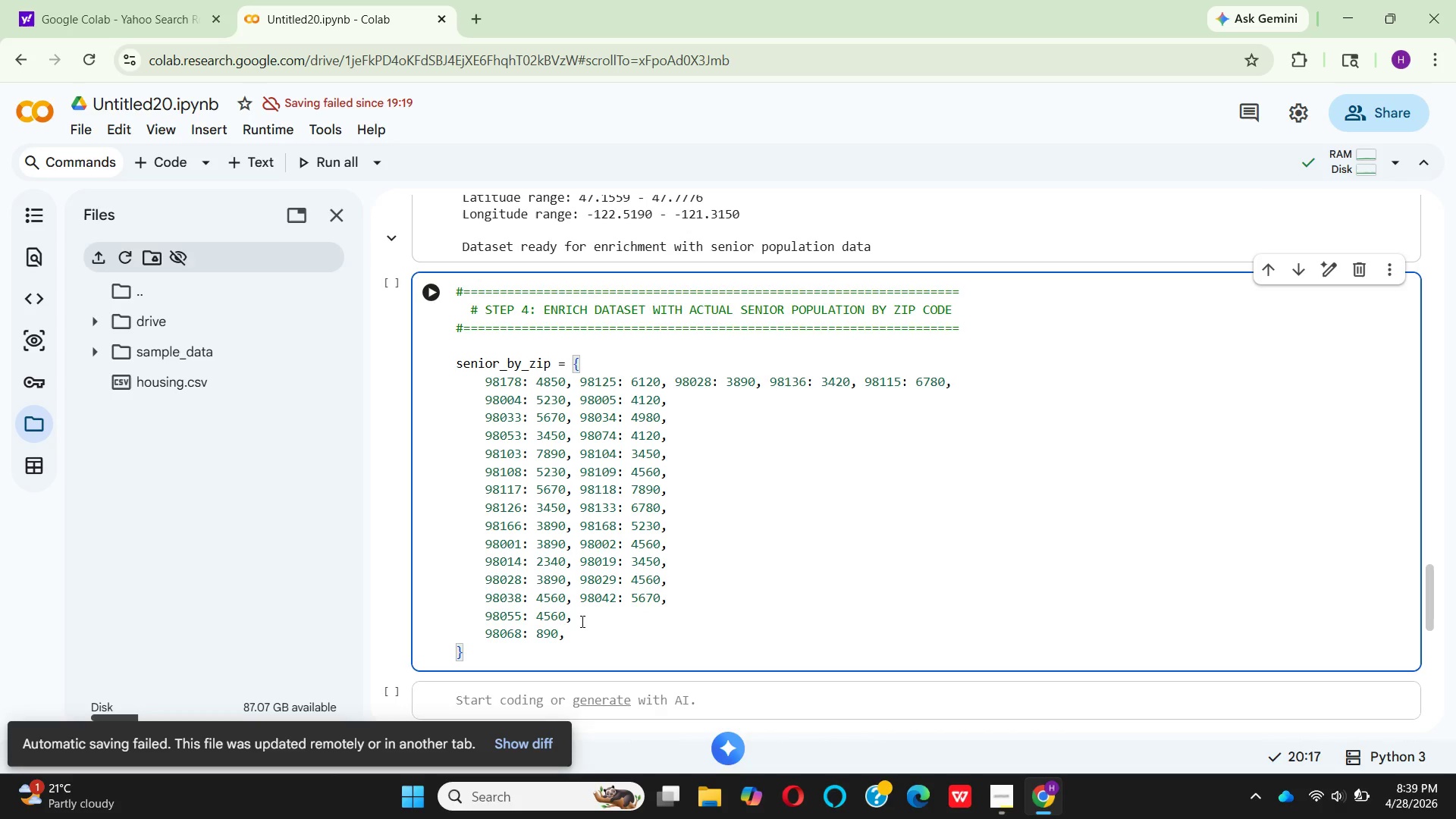 
type( 98056)
 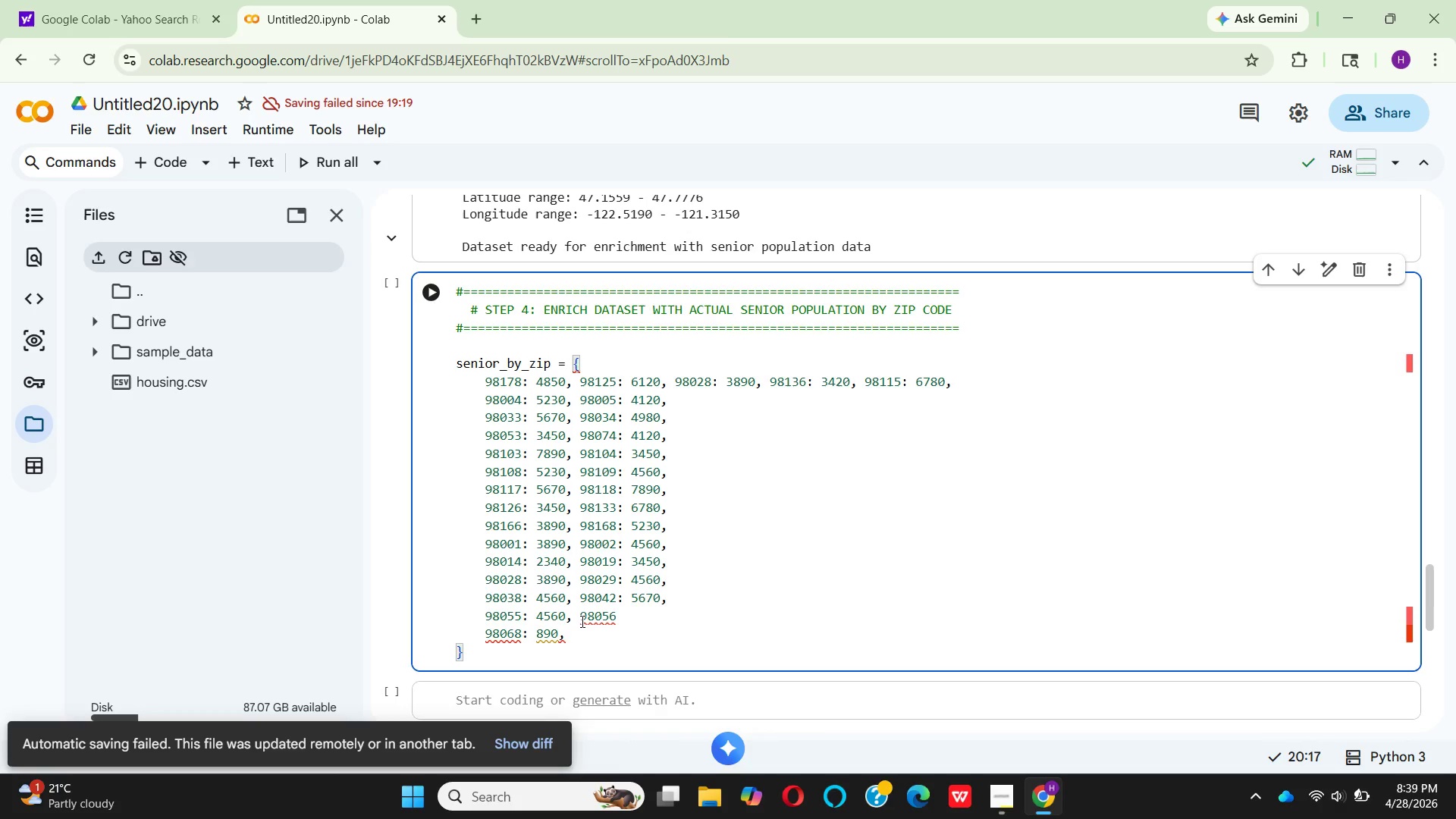 
key(Shift+Semicolon)
 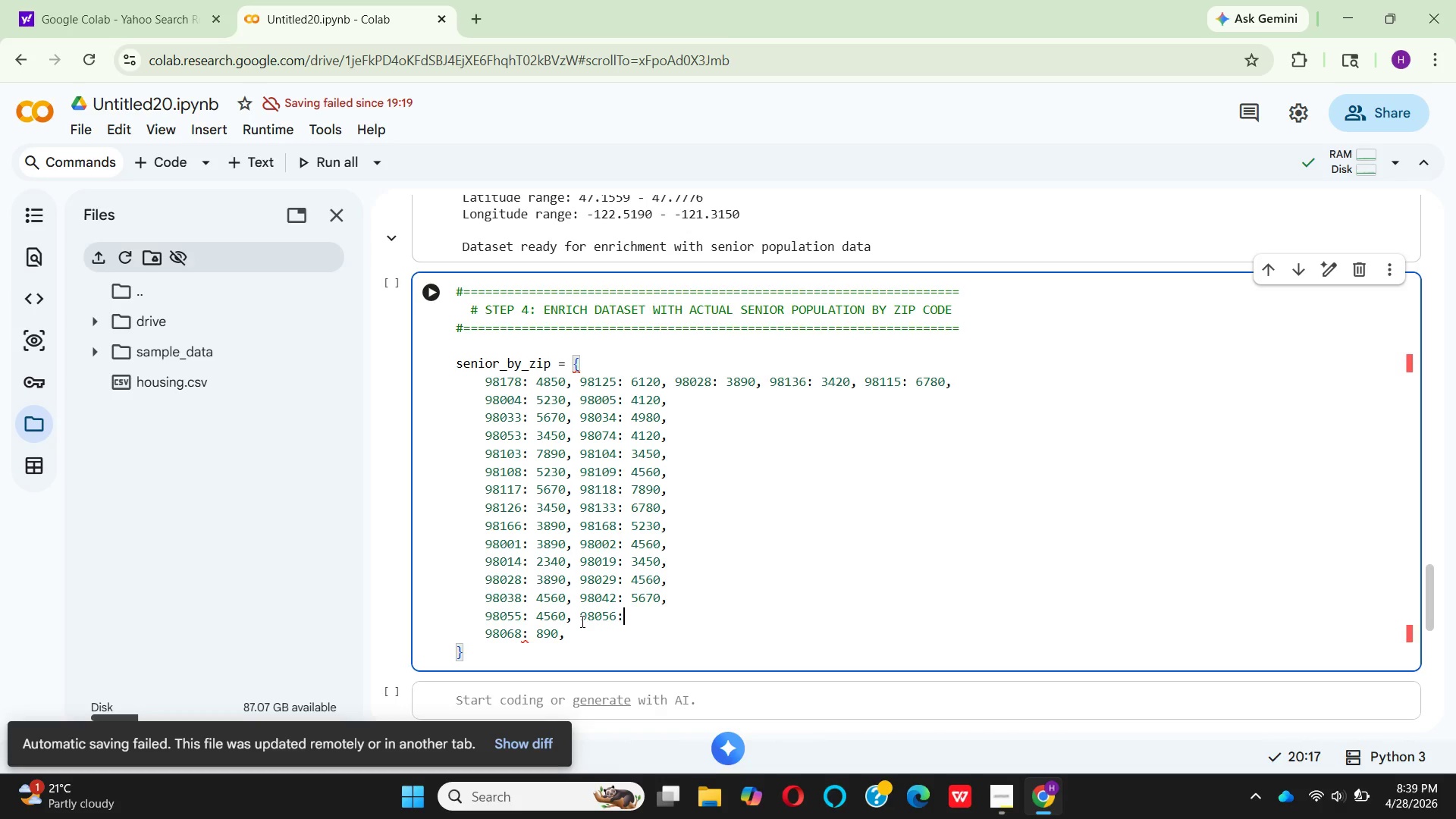 
key(Space)
 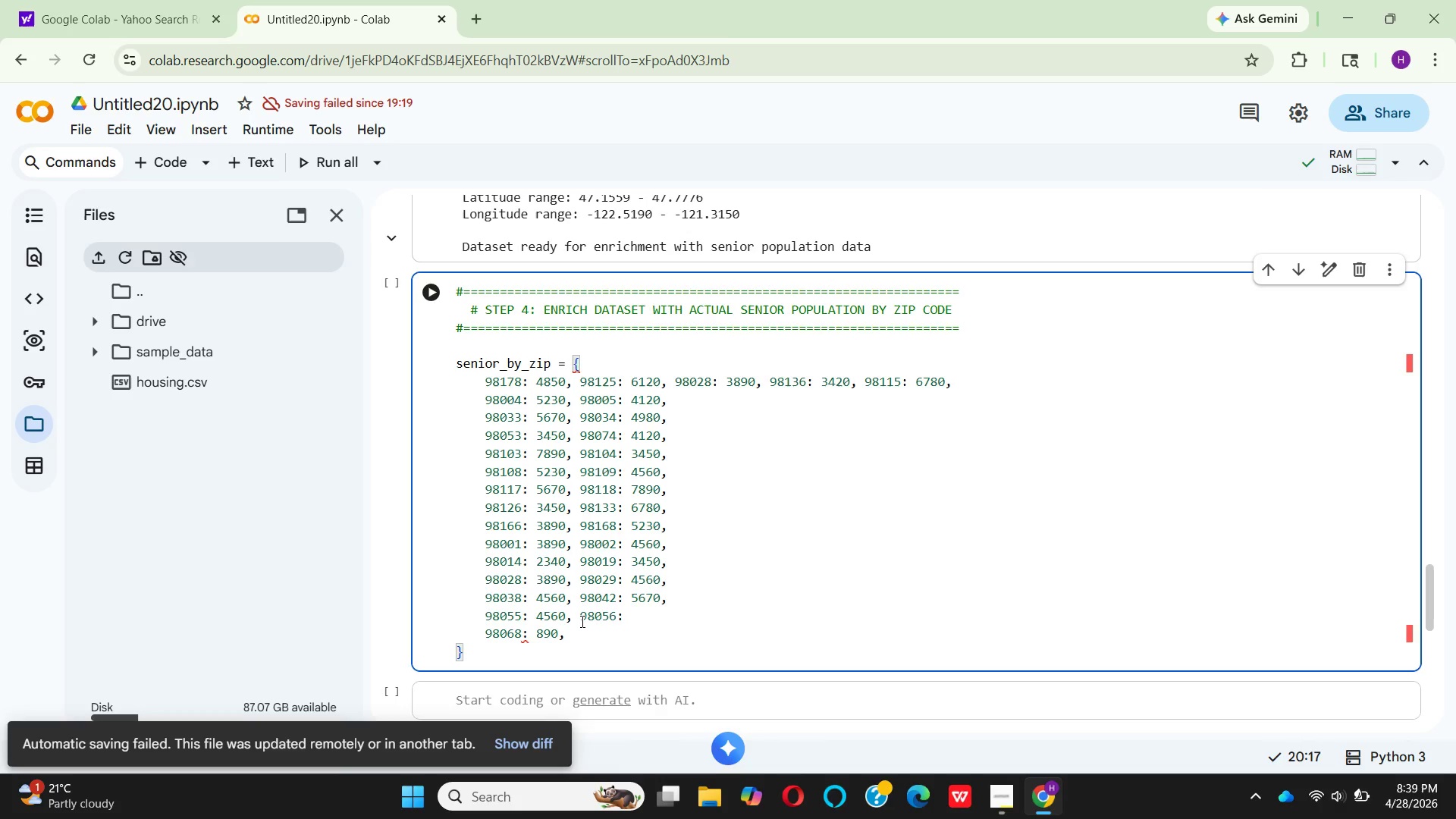 
wait(7.47)
 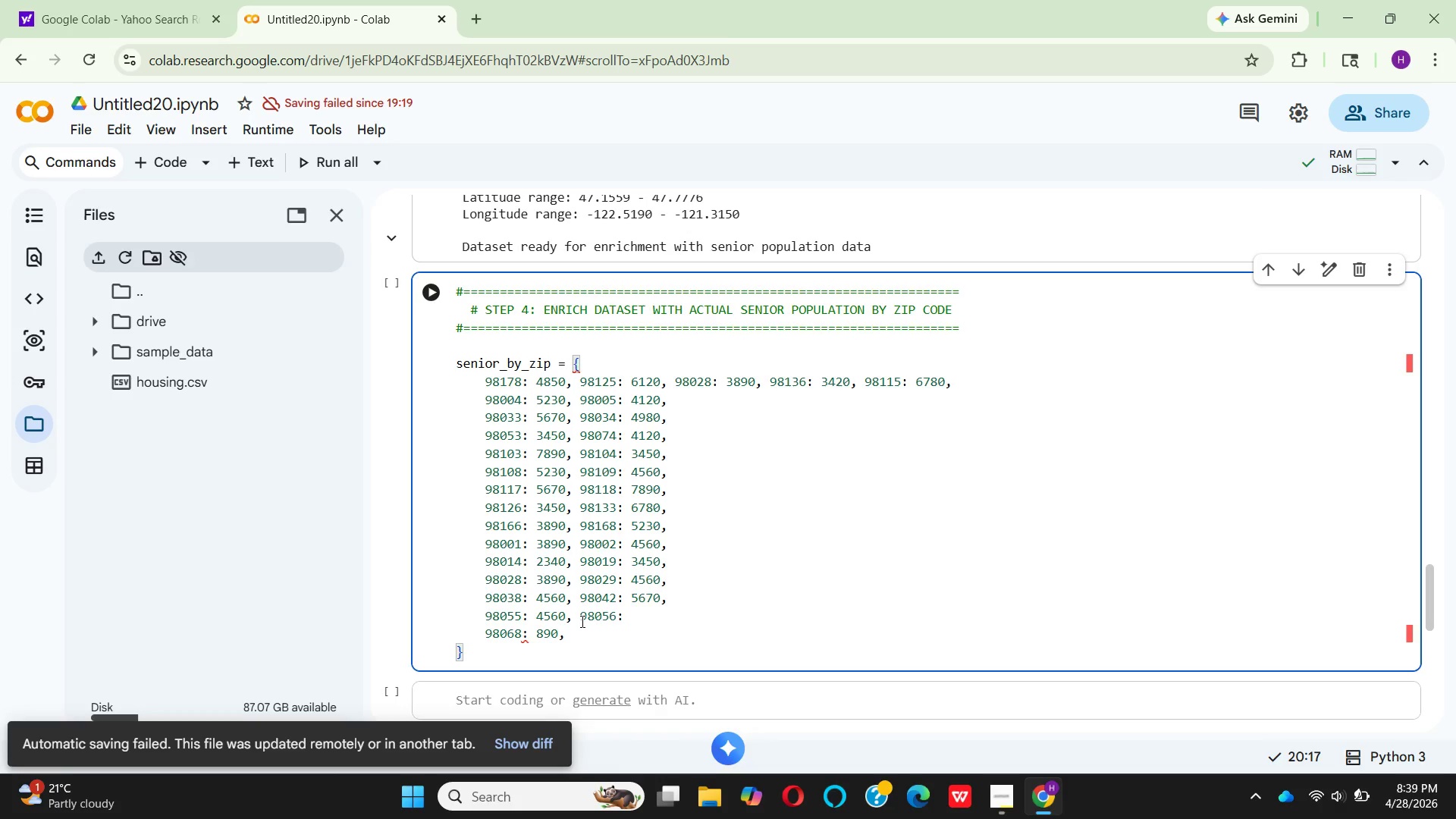 
type(5230,)
 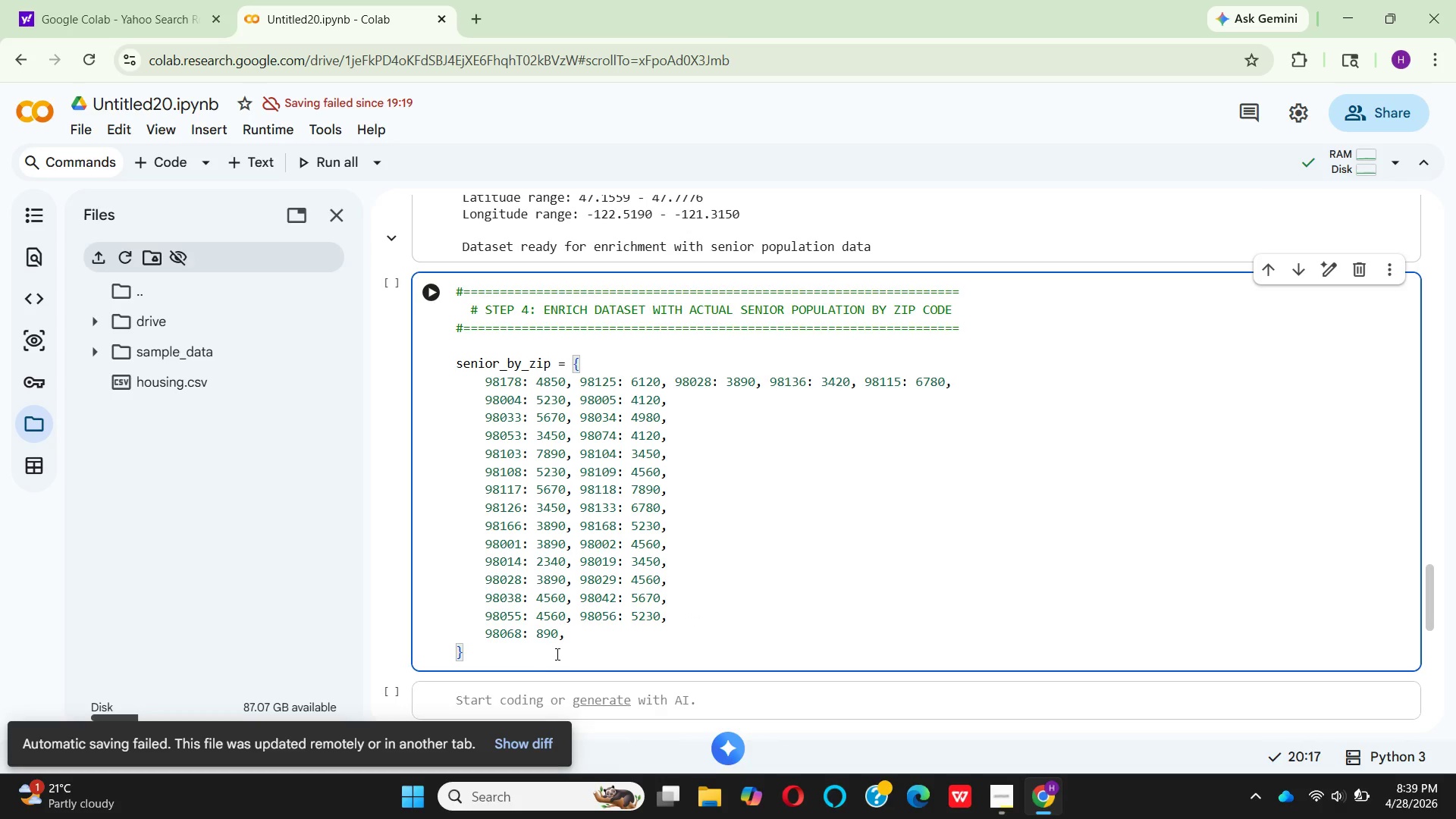 
wait(6.12)
 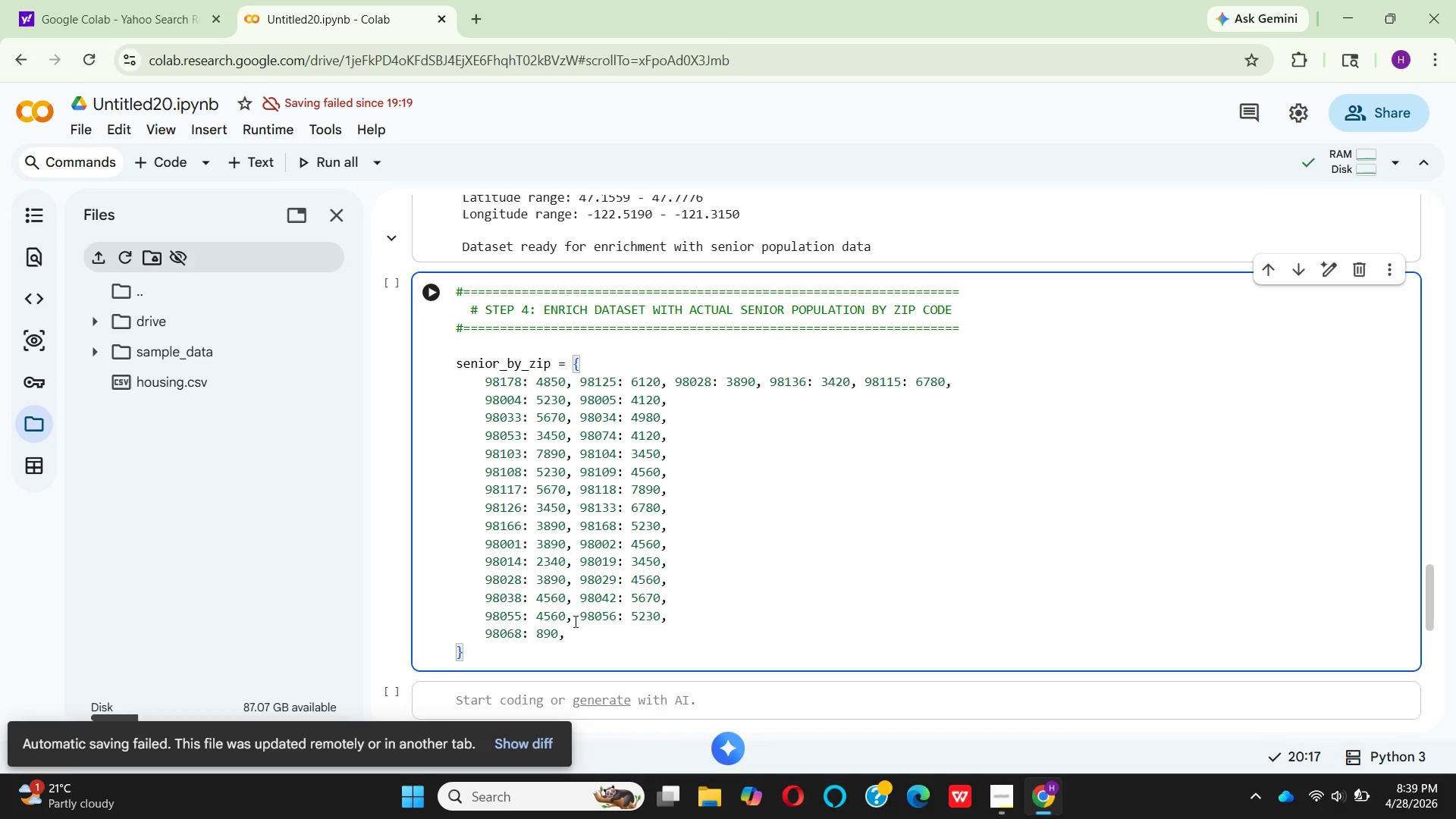 
left_click([584, 637])
 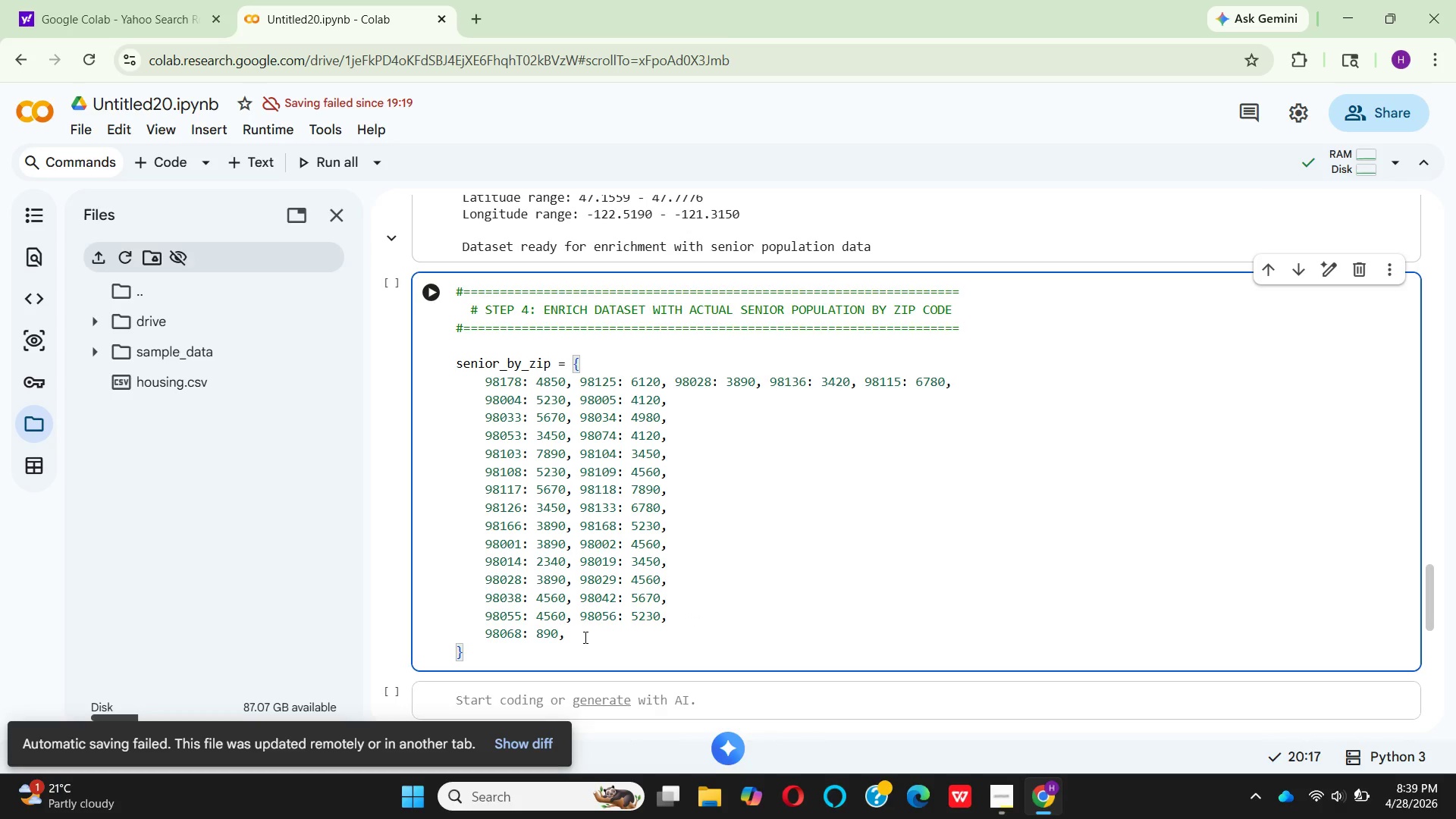 
type(  98070: )
 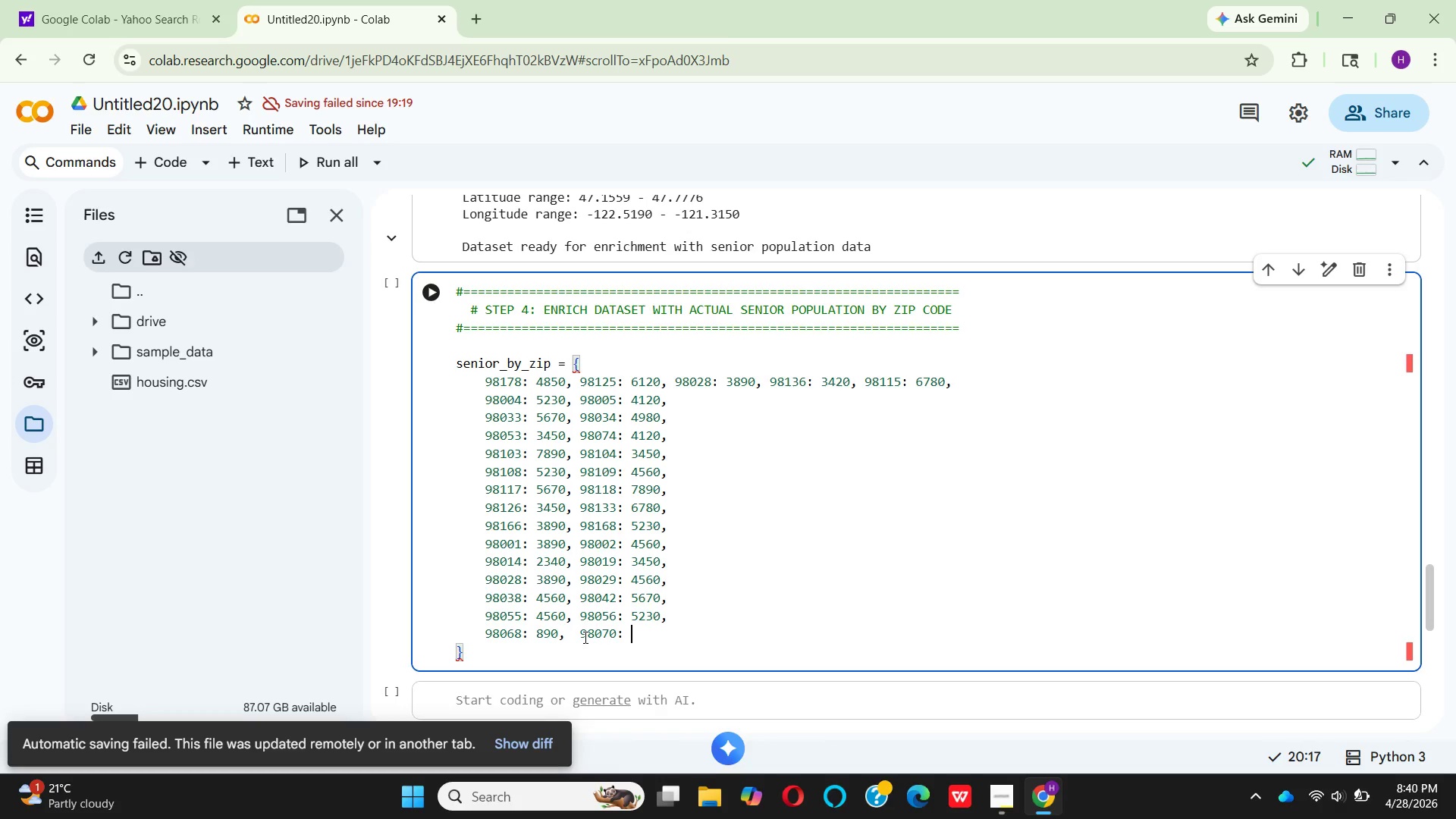 
type(1780,)
 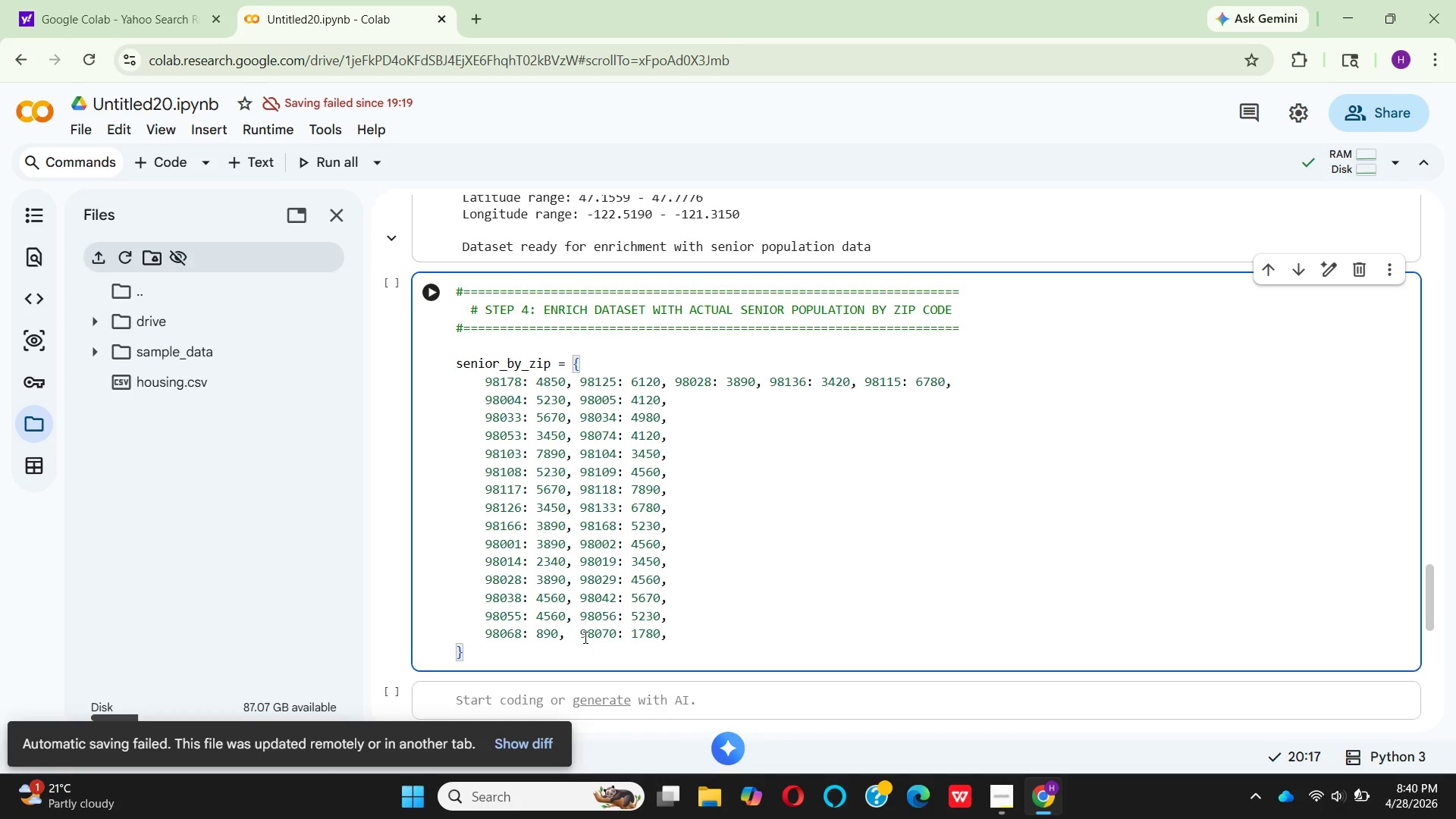 
wait(39.69)
 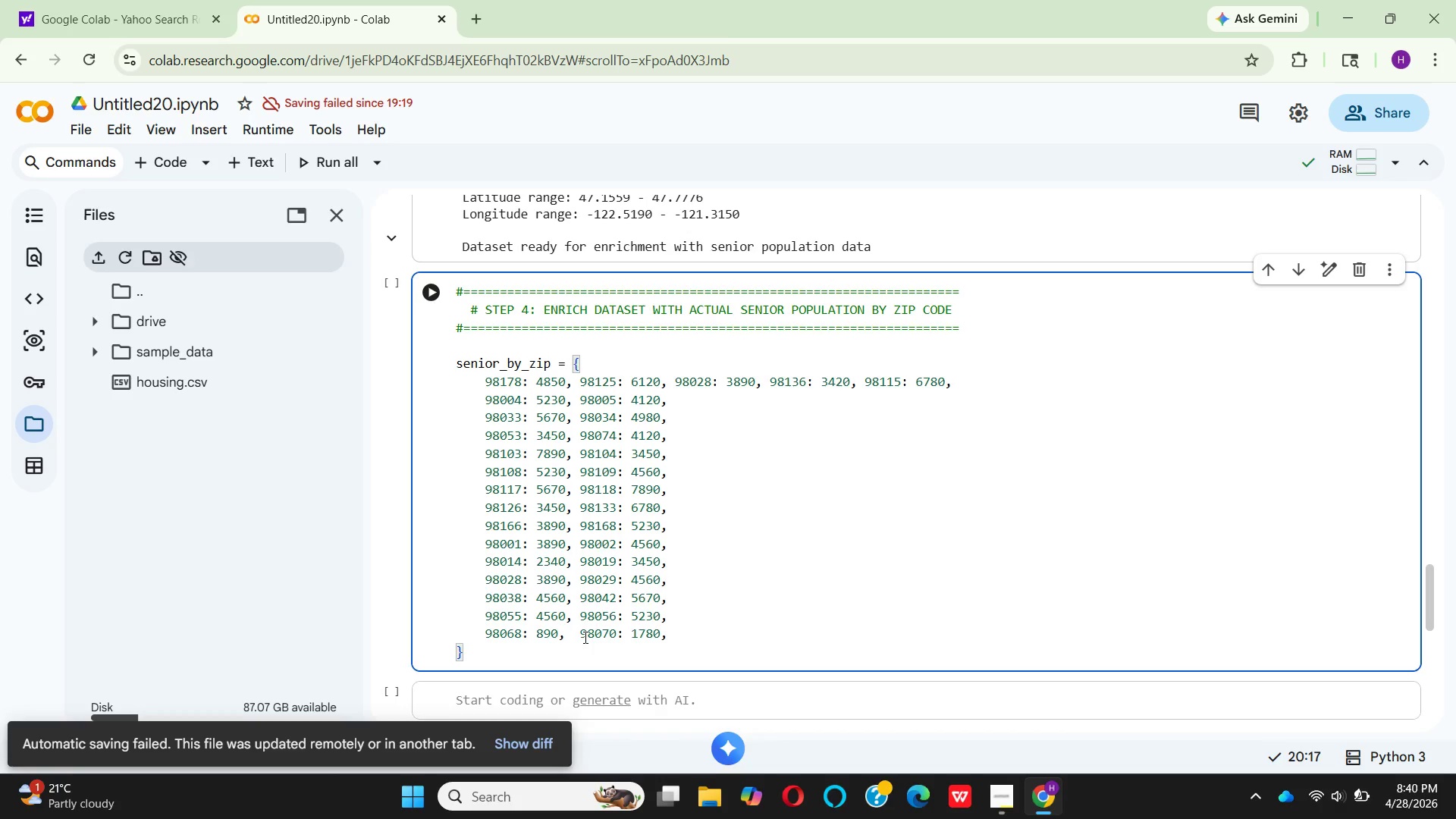 
left_click([676, 398])
 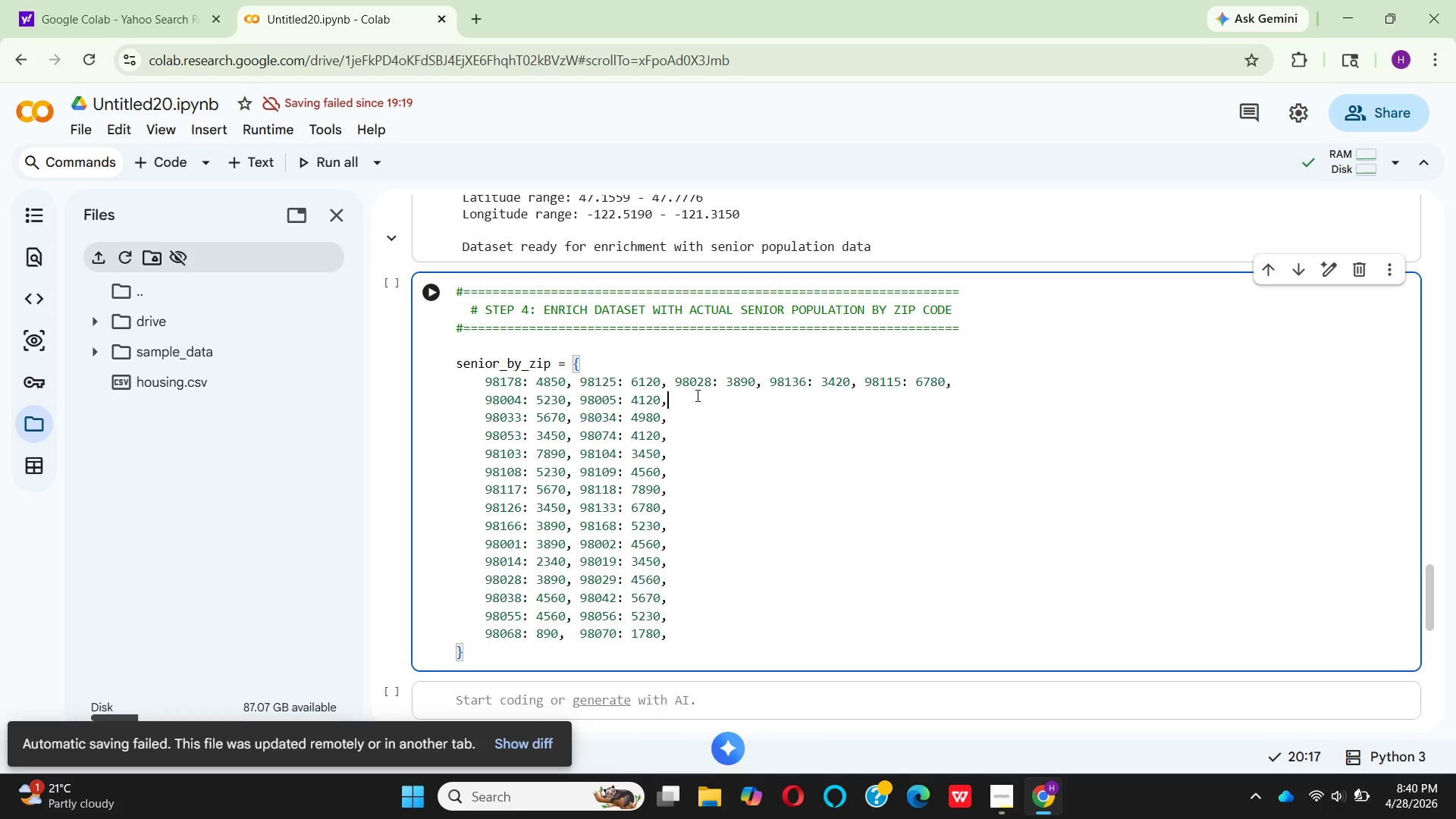 
hold_key(key=Space, duration=0.33)
 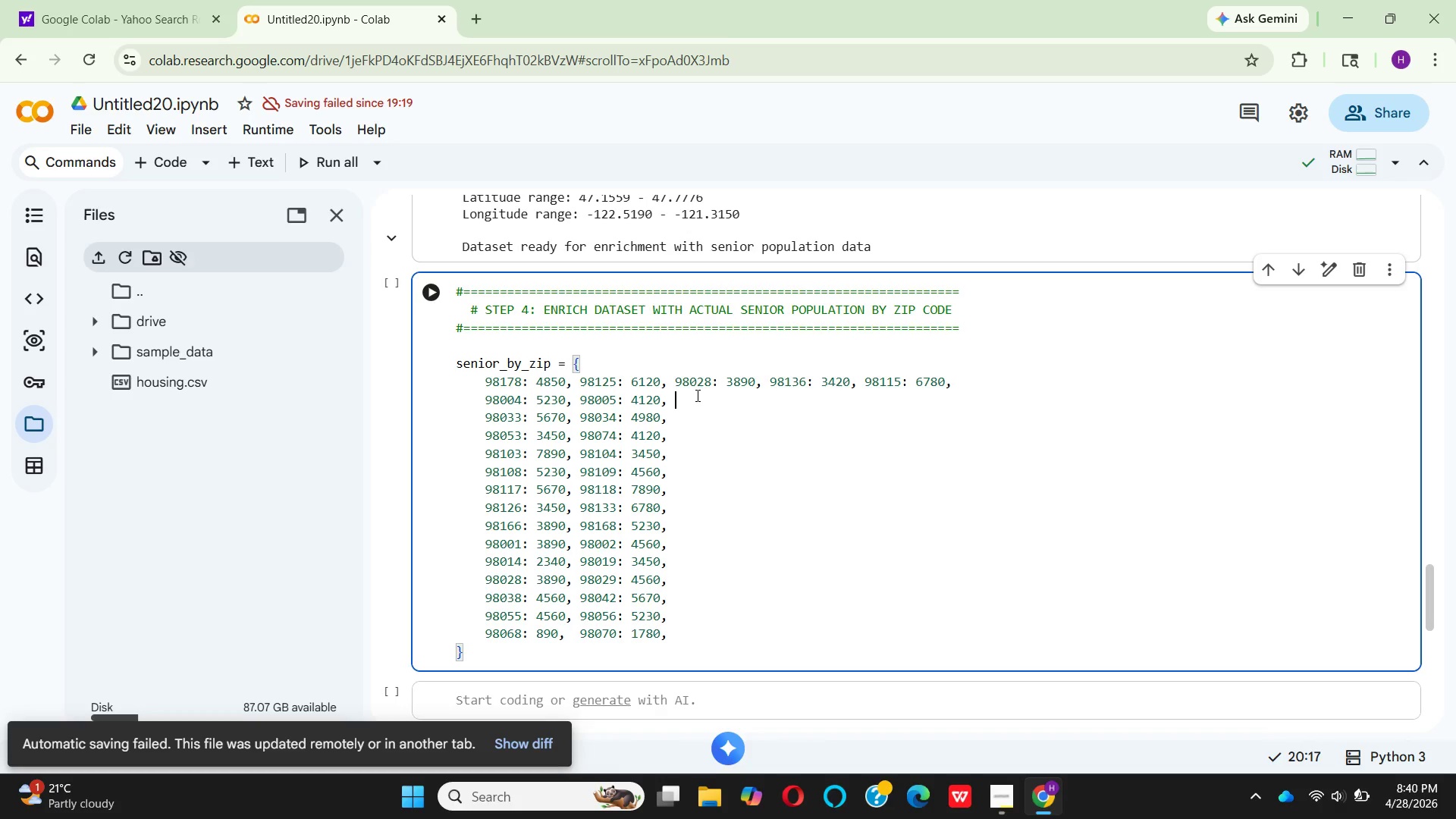 
wait(7.59)
 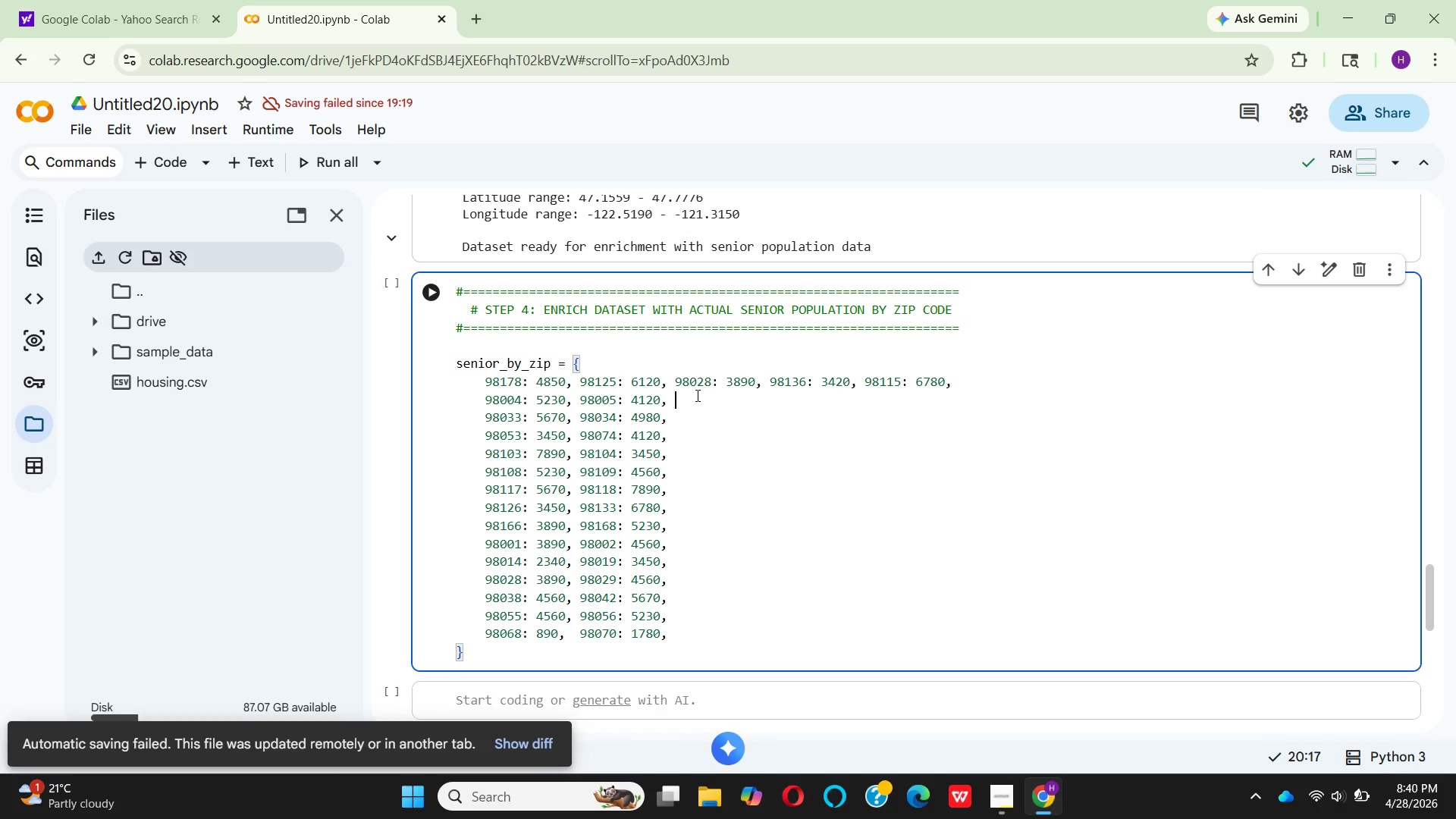 
type(98006: )
 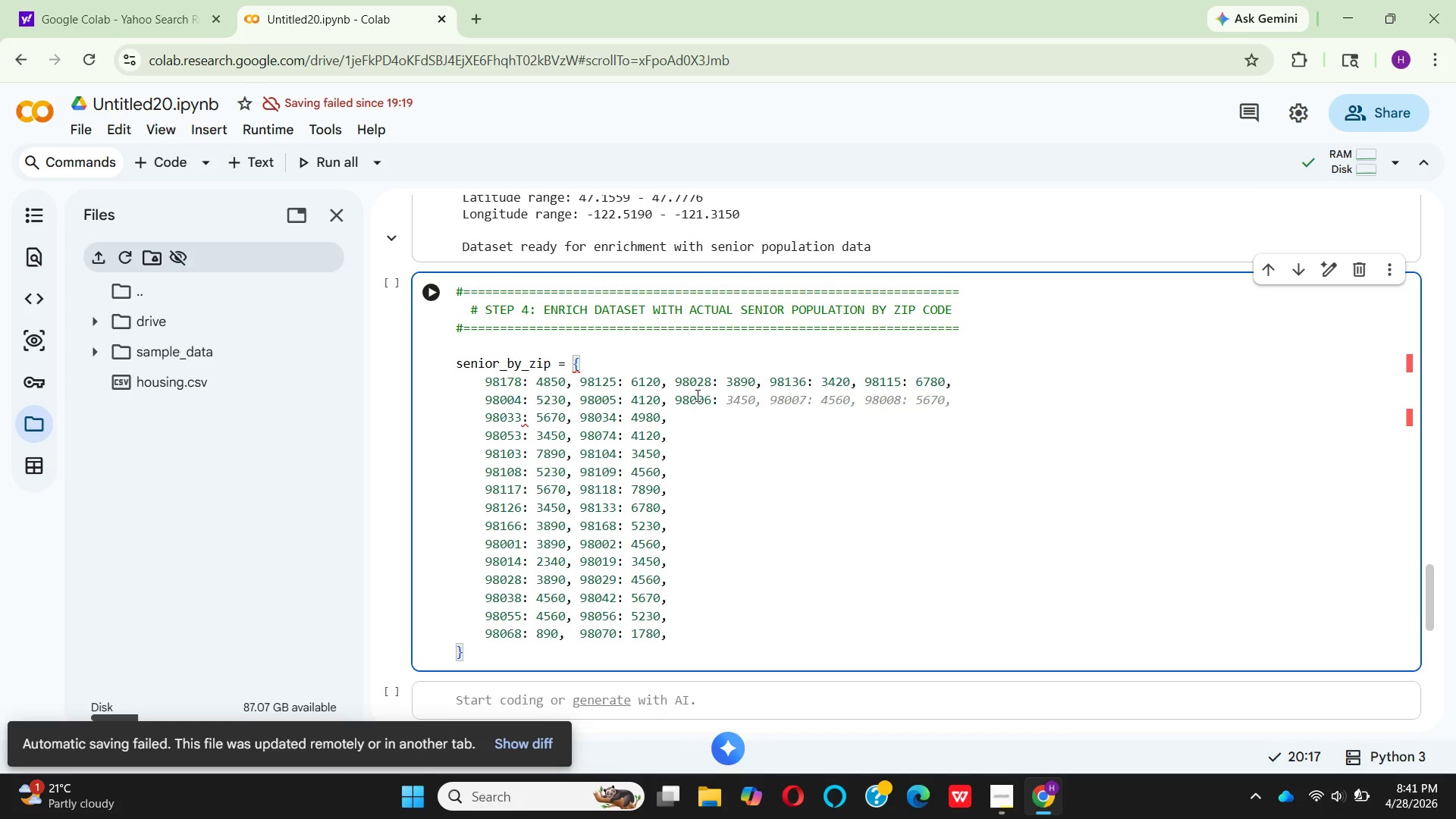 
type(5890)
 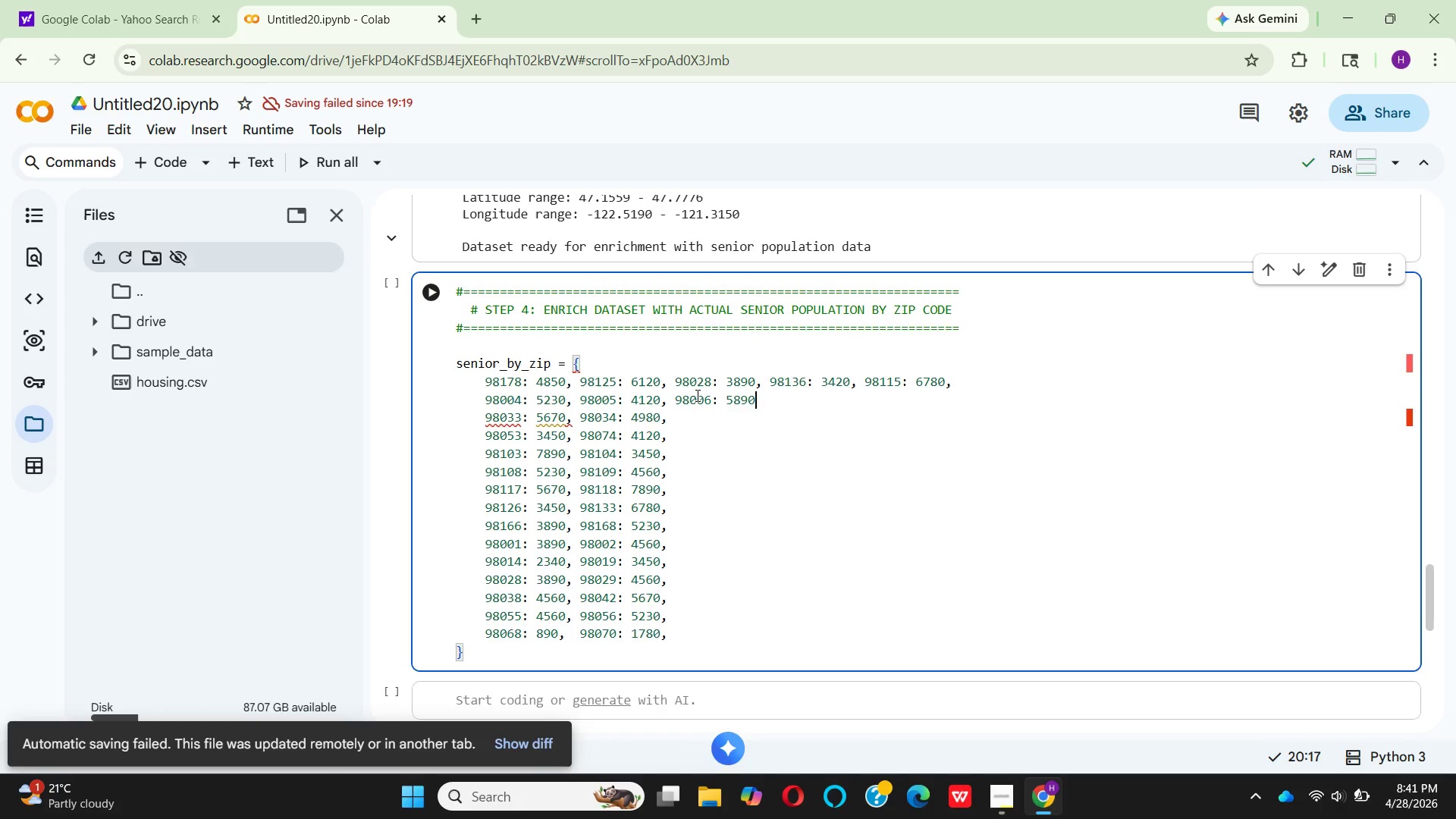 
key(Comma)
 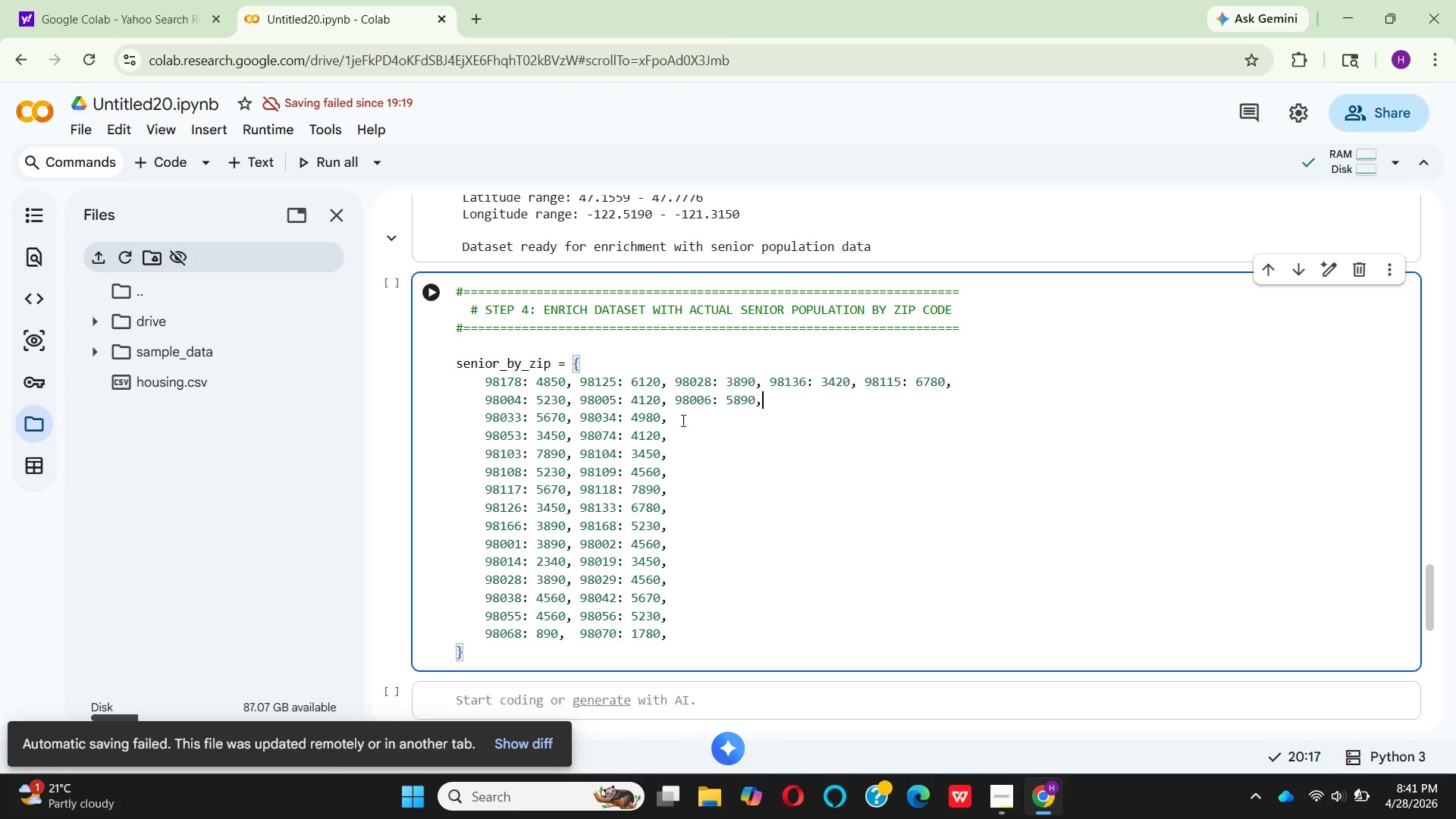 
wait(6.78)
 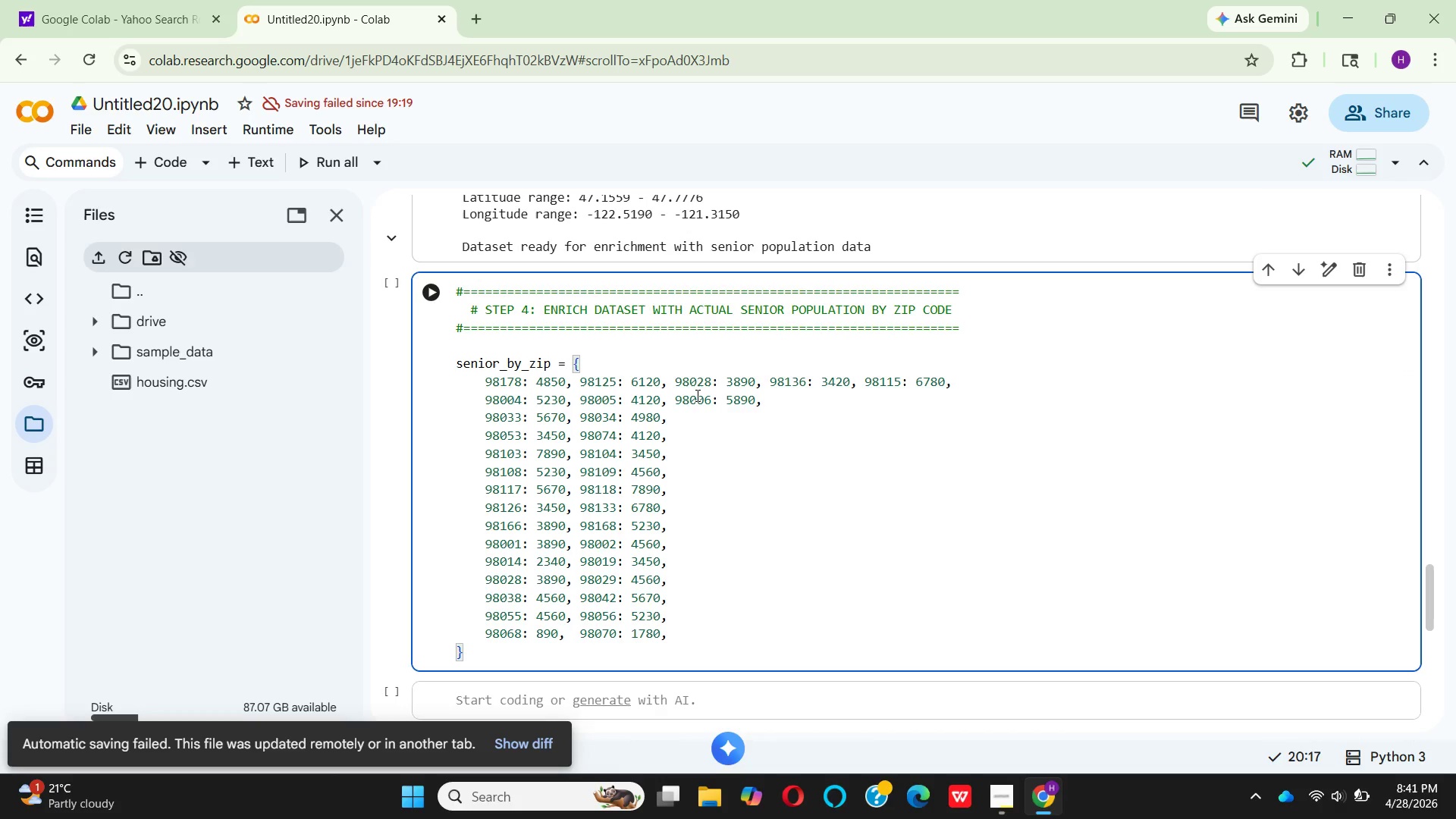 
left_click([682, 420])
 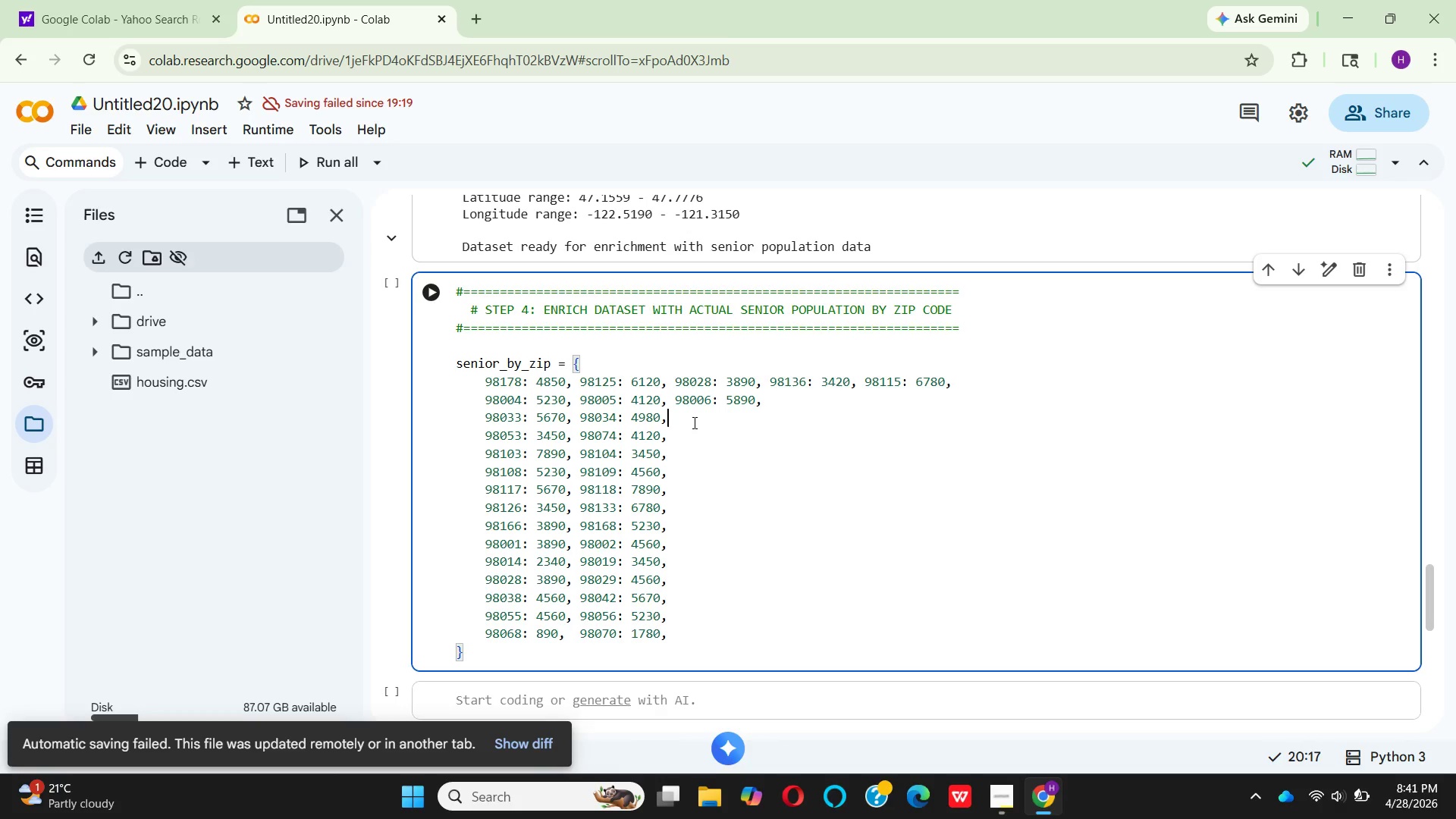 
key(Space)
 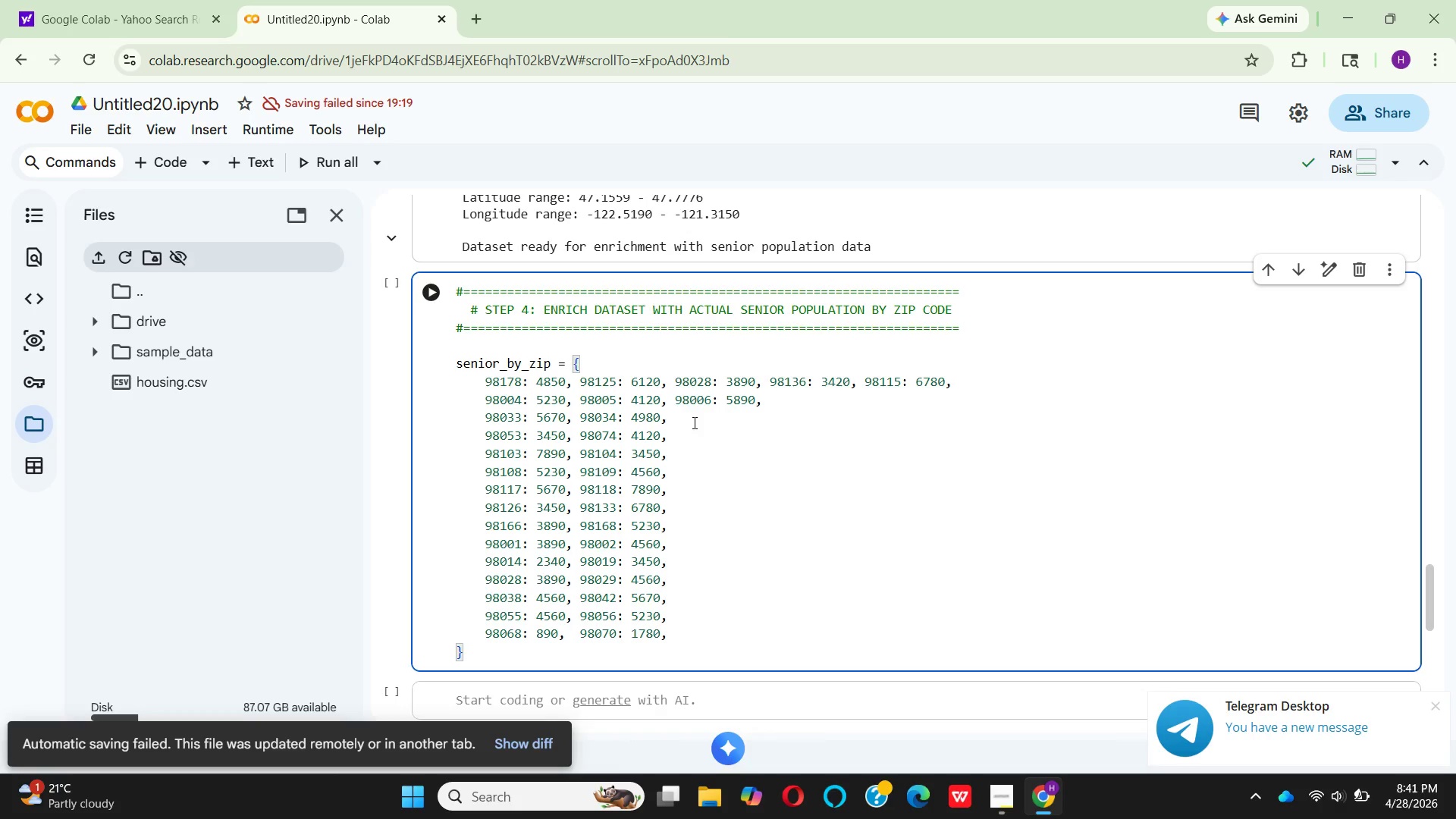 
wait(16.53)
 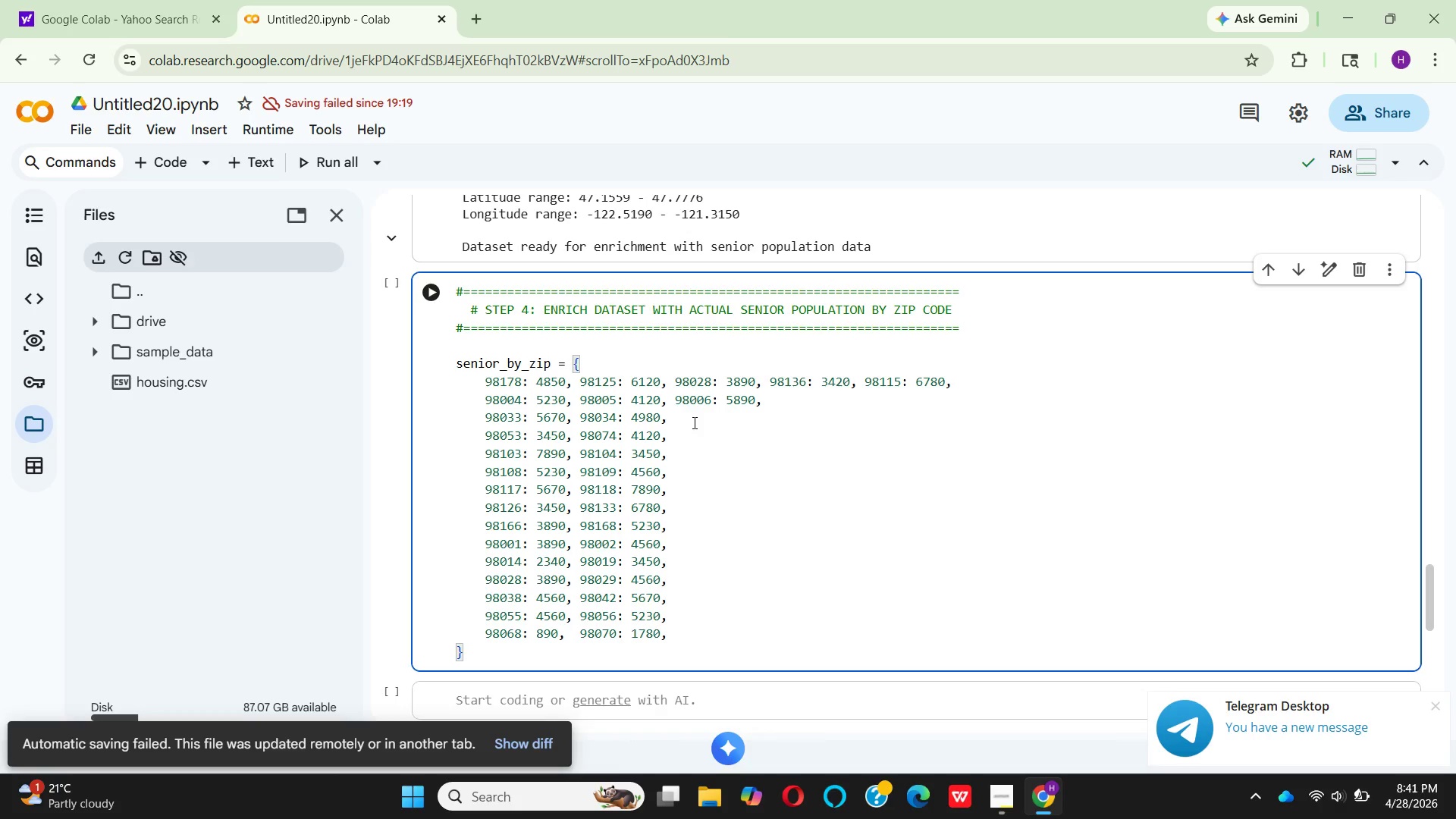 
type(98)
 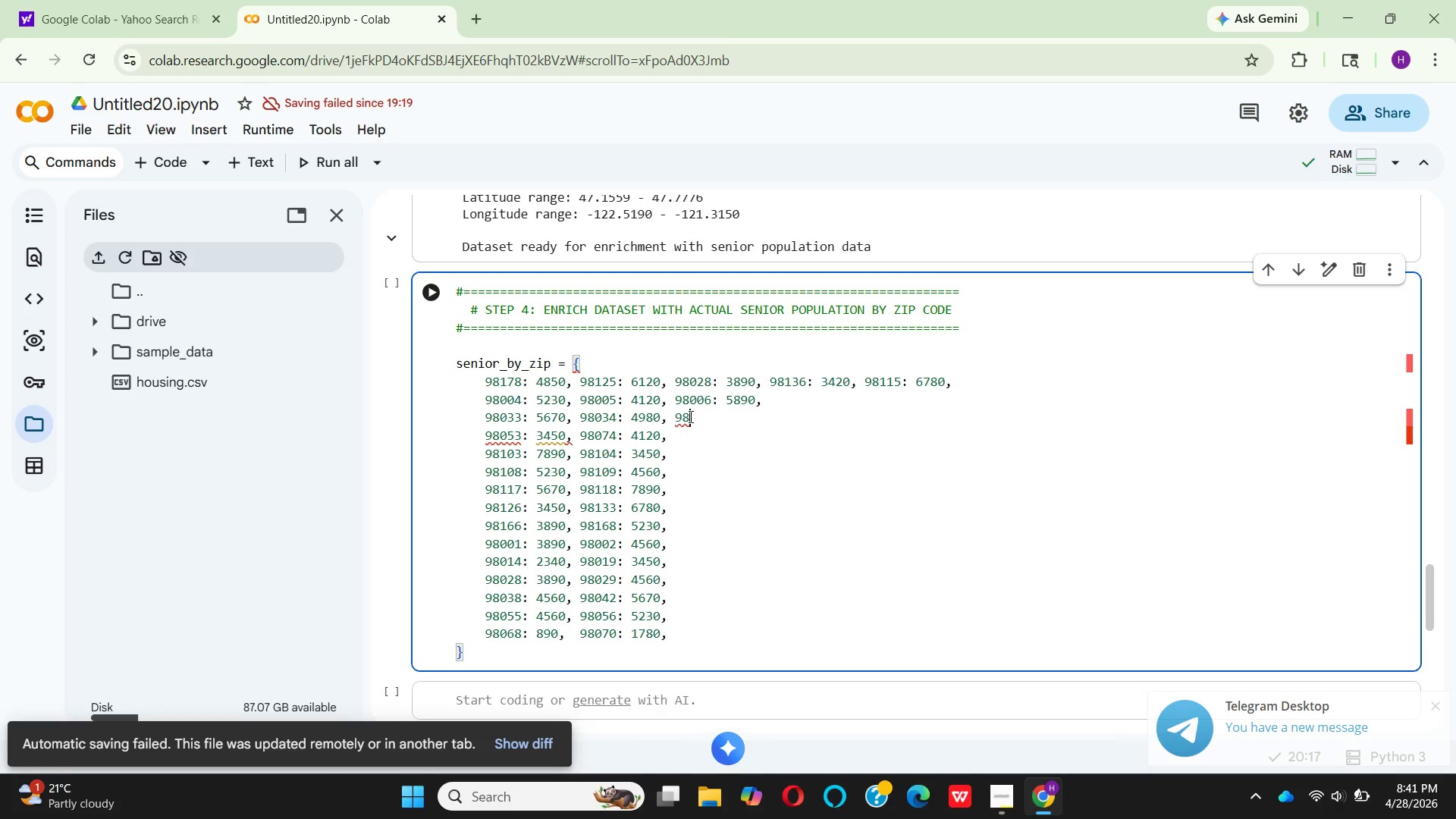 
hold_key(key=0, duration=0.31)
 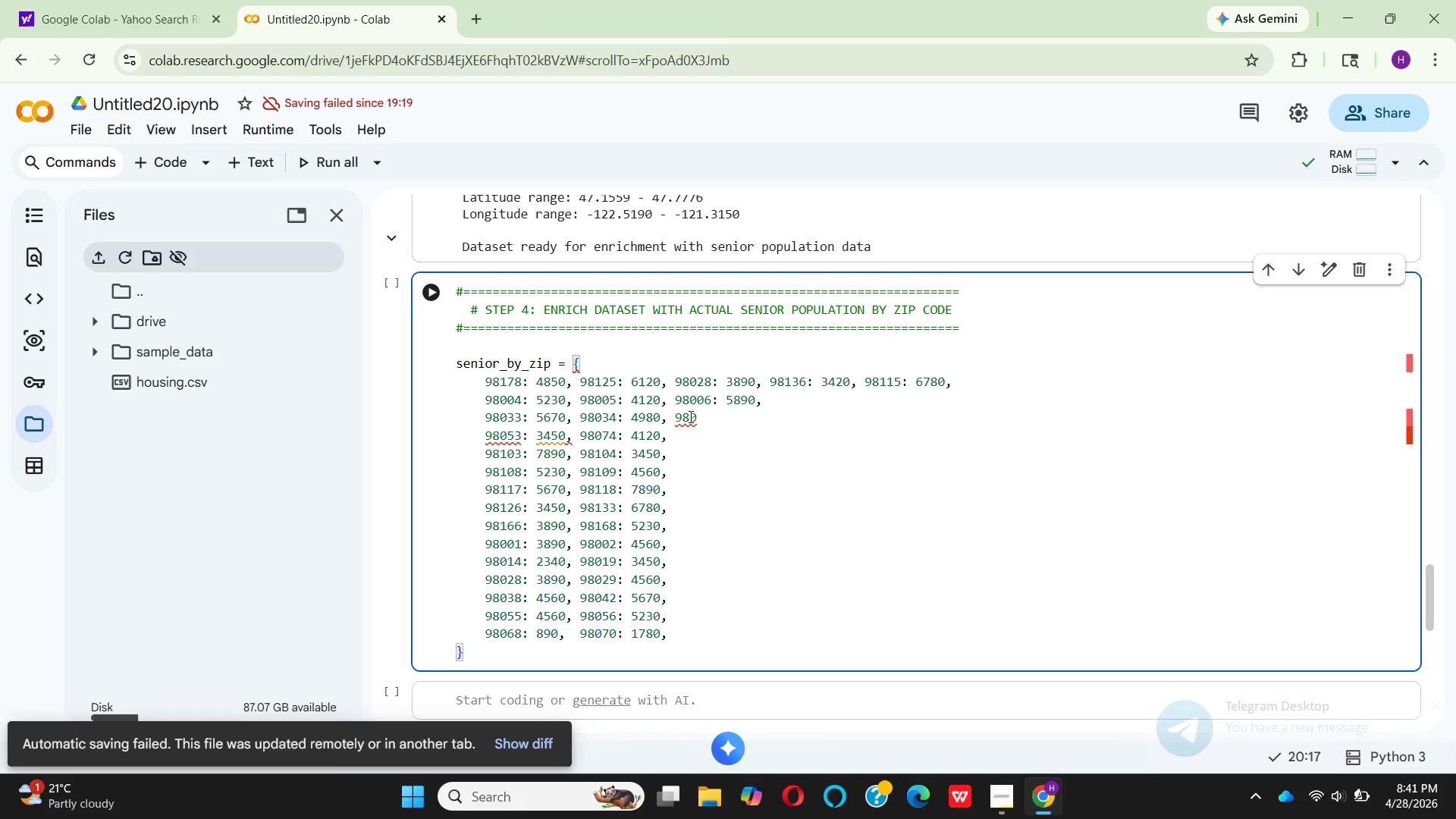 
type(39: )
 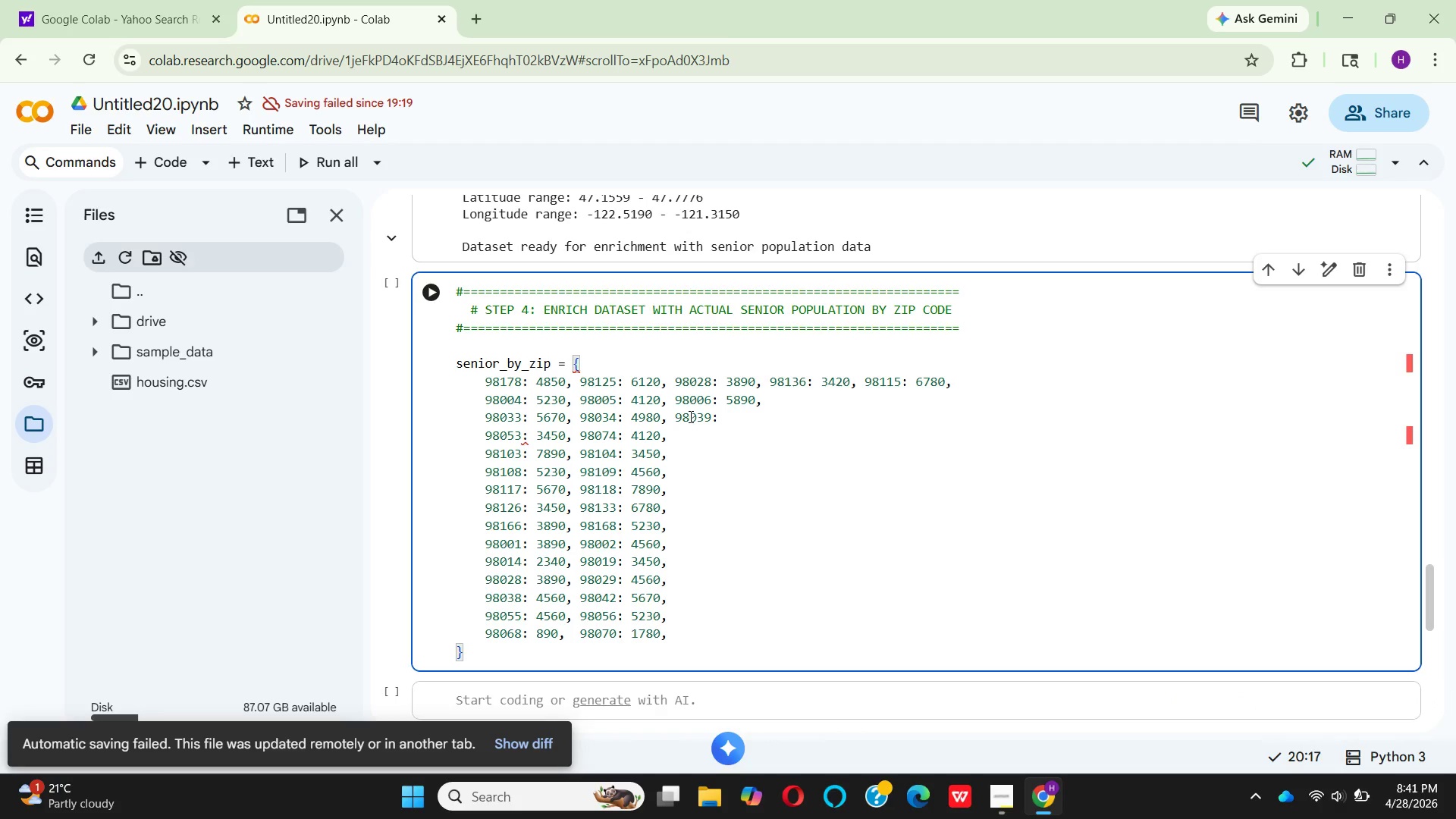 
wait(9.61)
 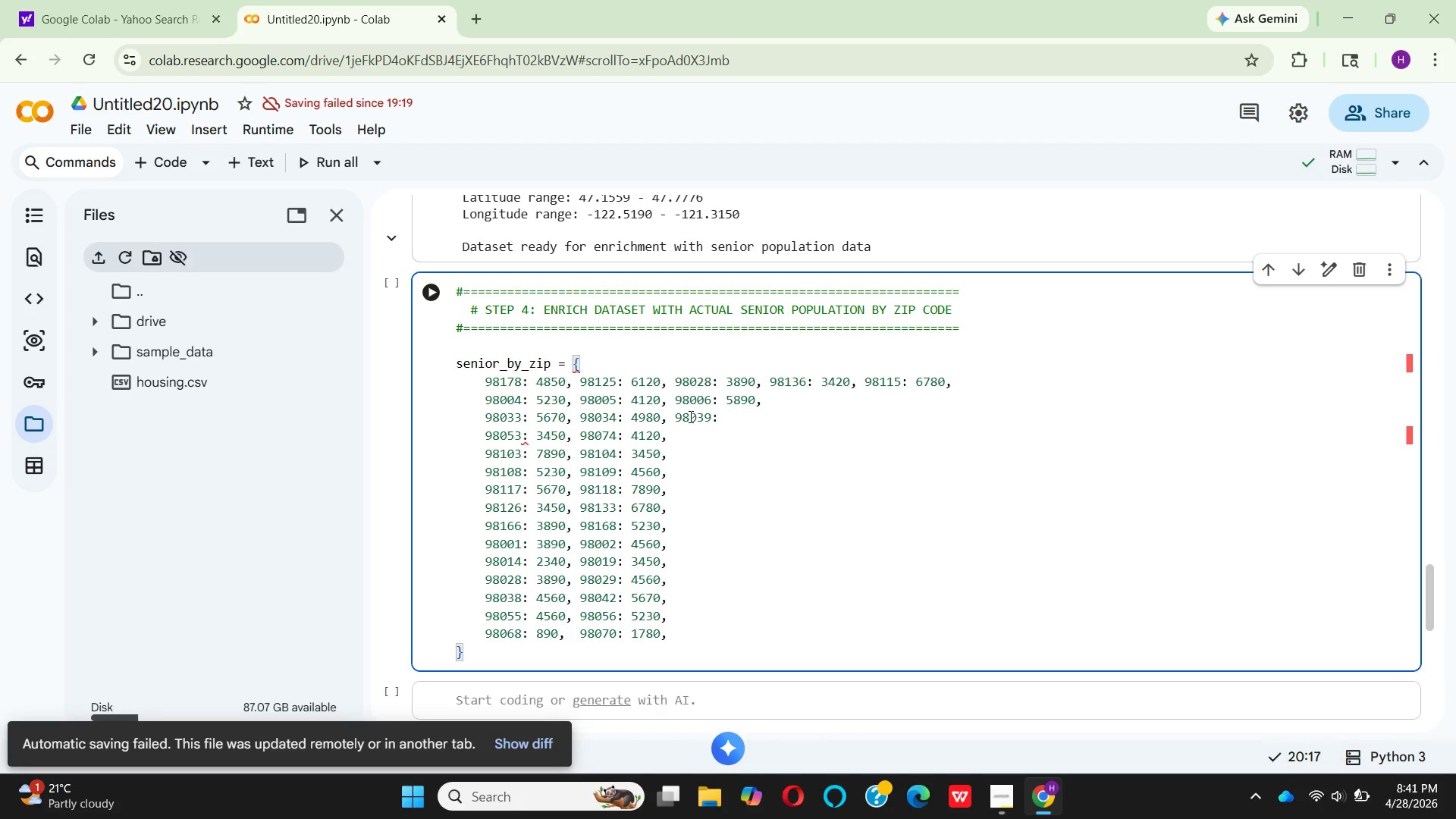 
scroll: coordinate [689, 416], scroll_direction: down, amount: 1.0
 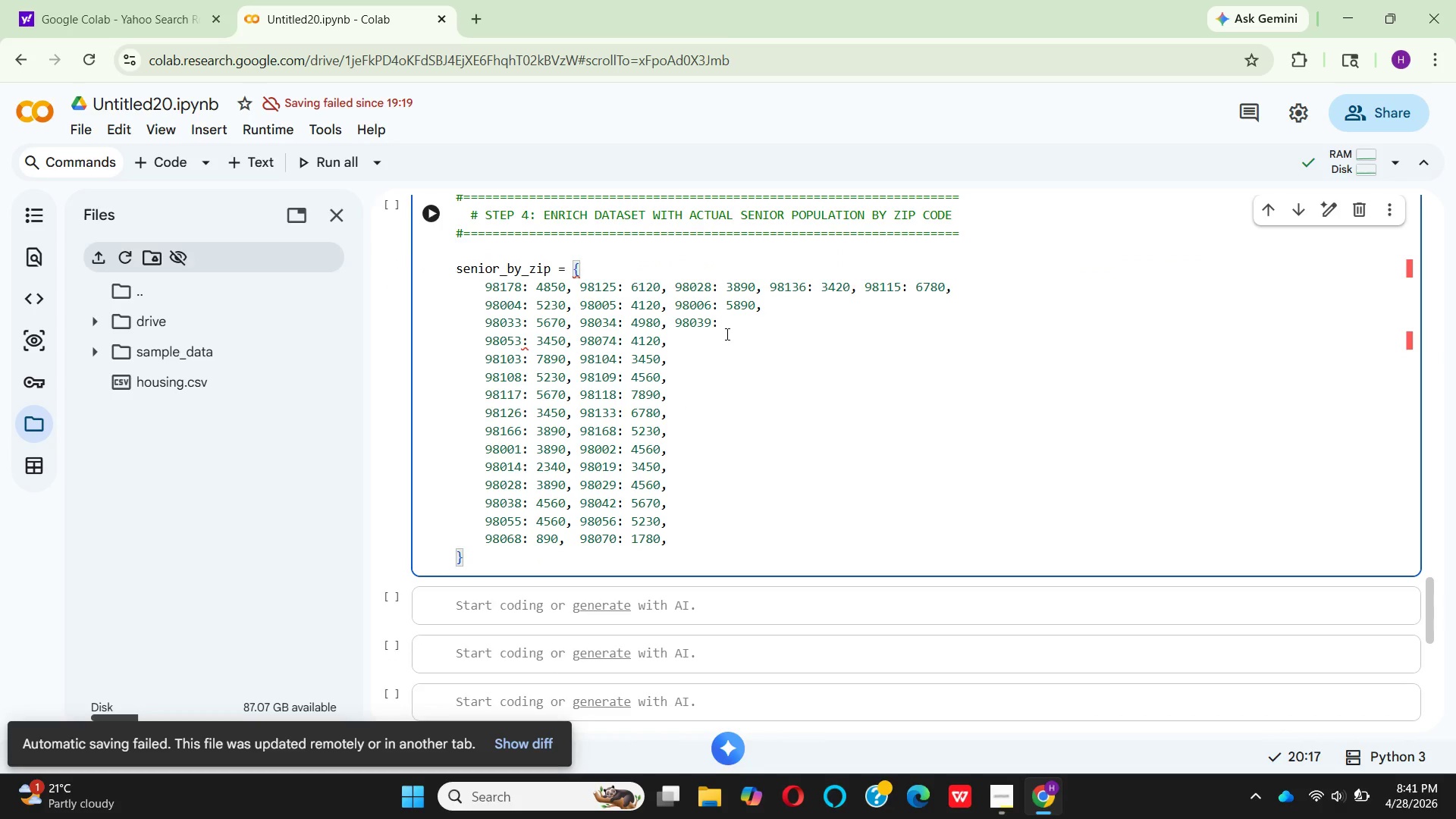 
type(2340,)
 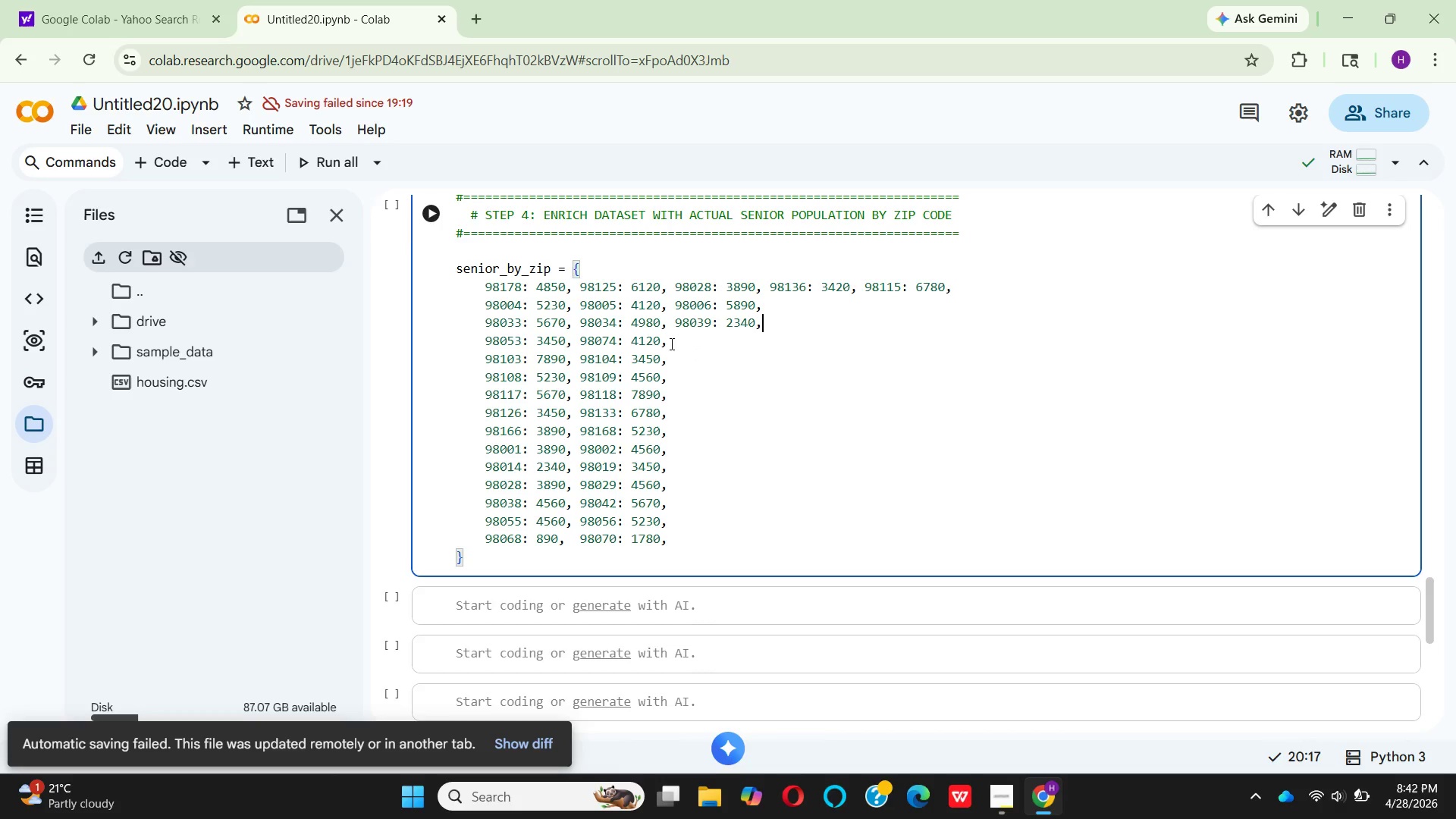 
left_click([679, 344])
 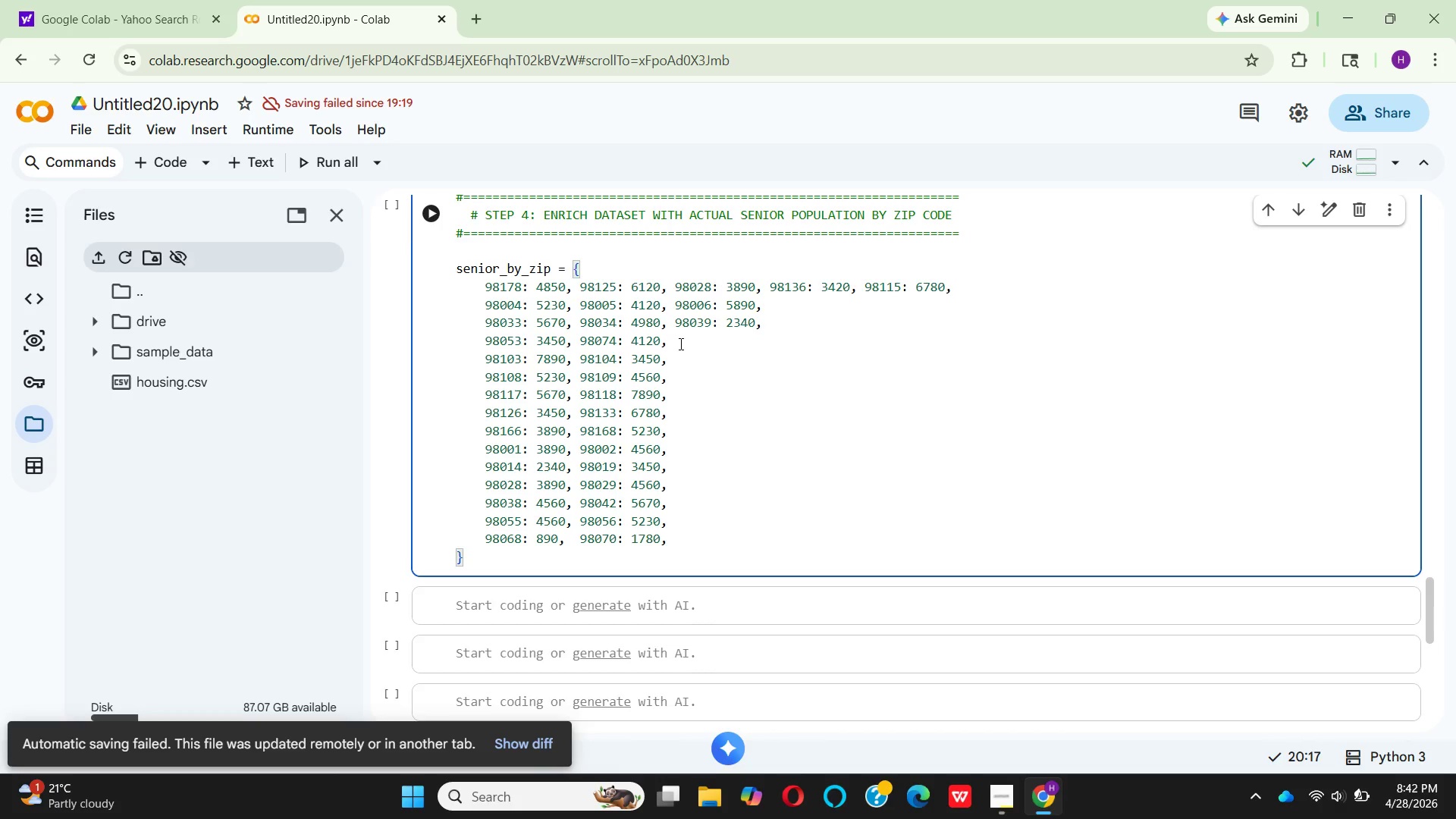 
key(Space)
 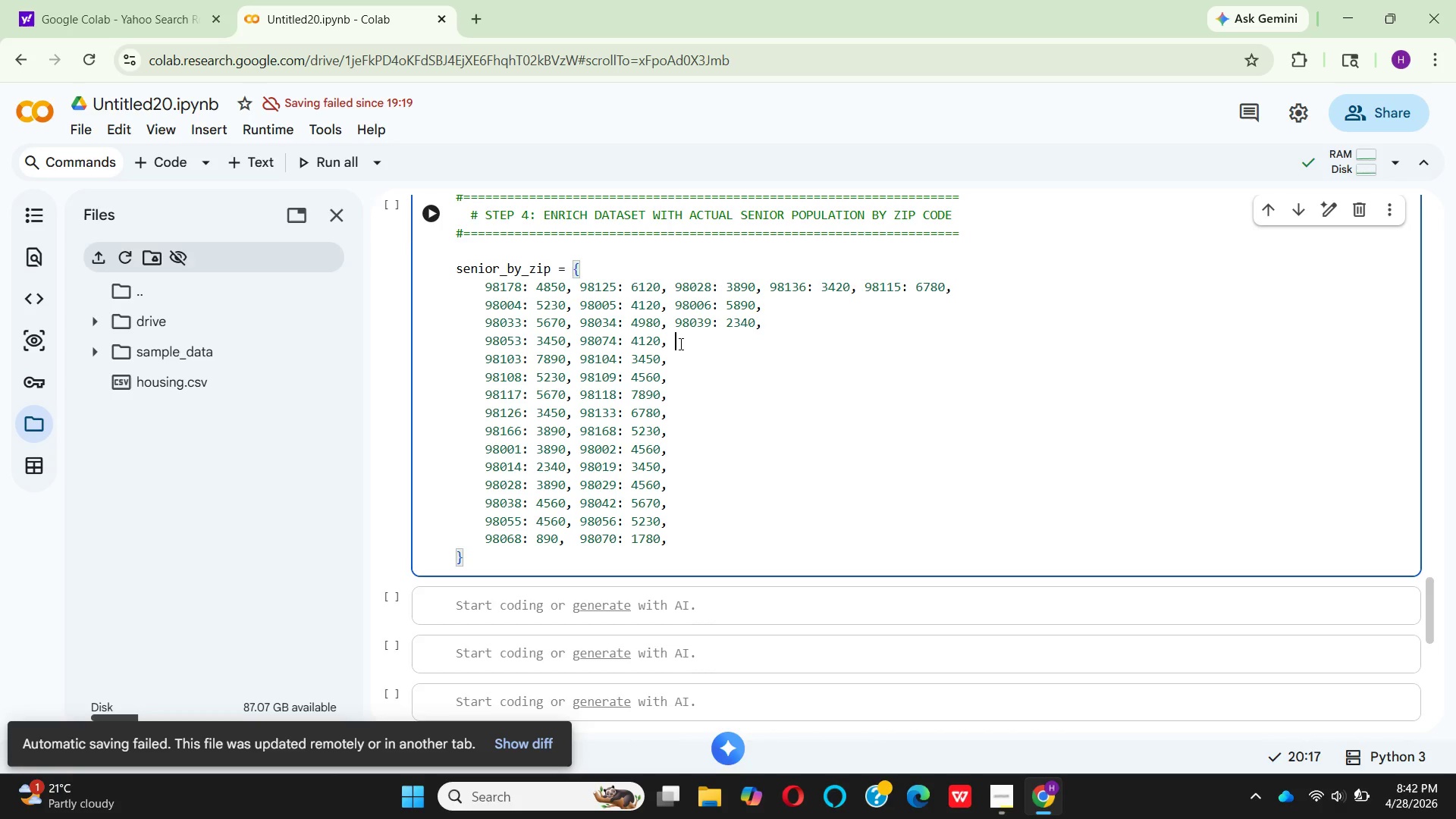 
wait(5.16)
 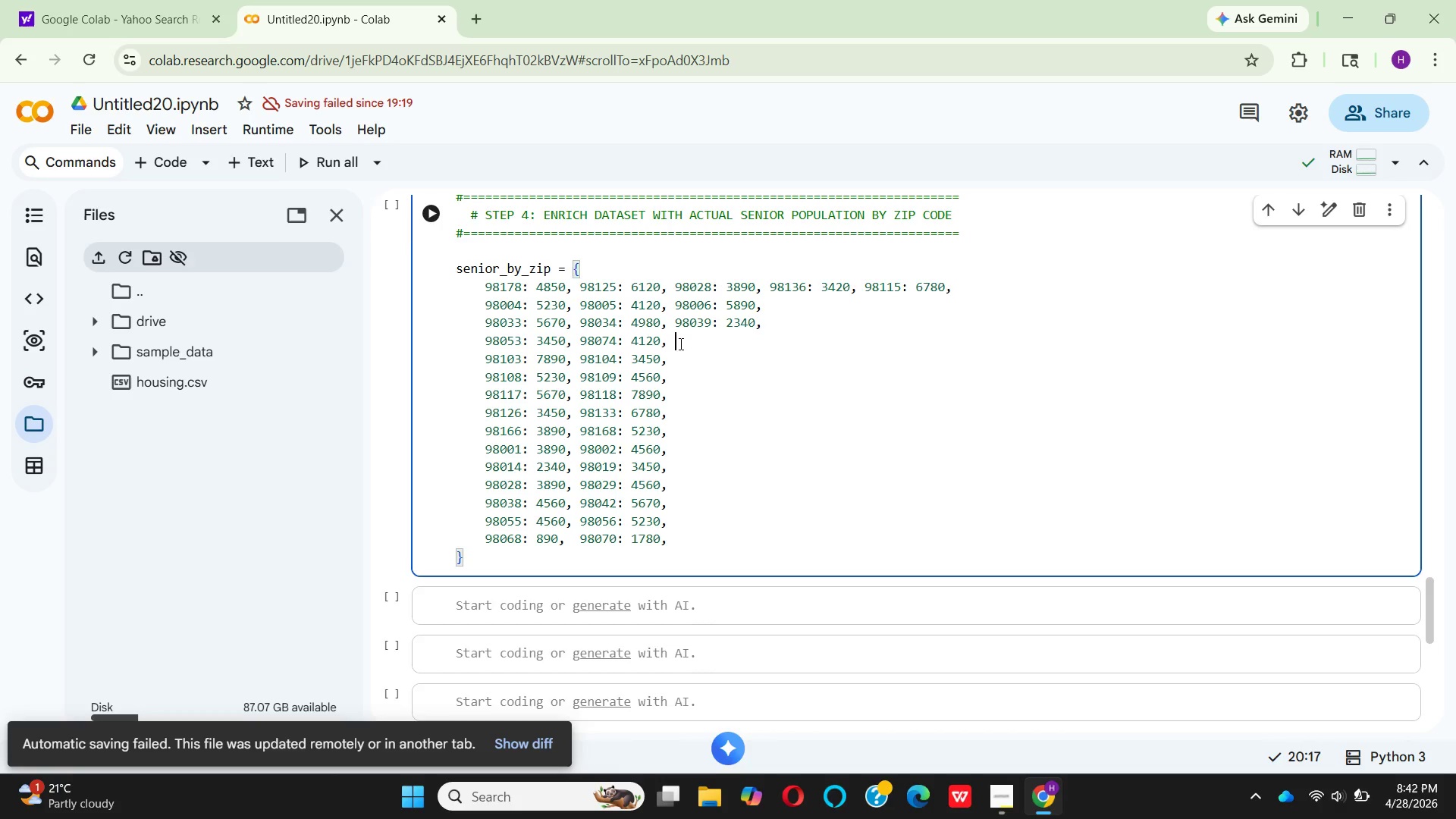 
type(98)
 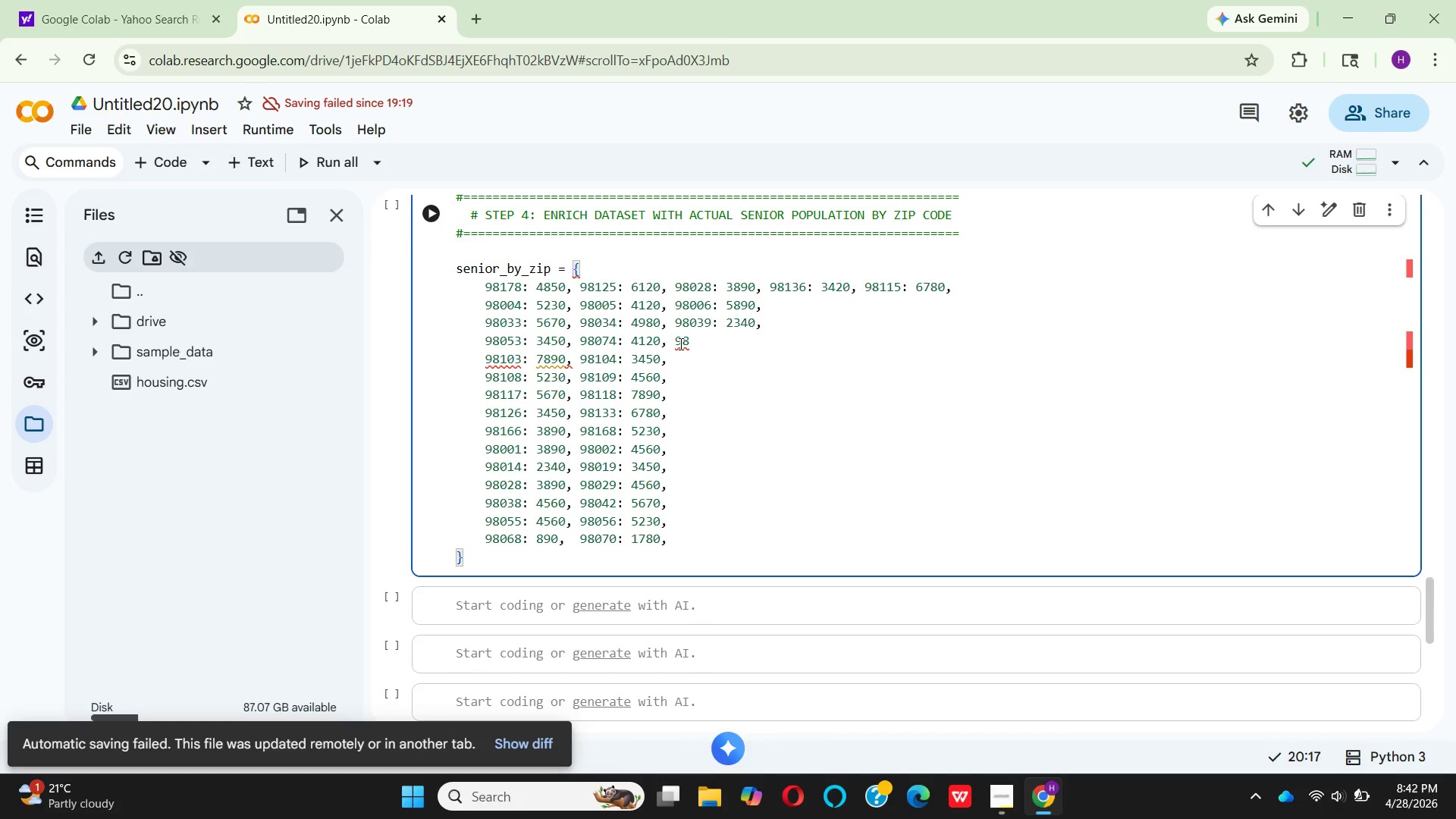 
wait(9.8)
 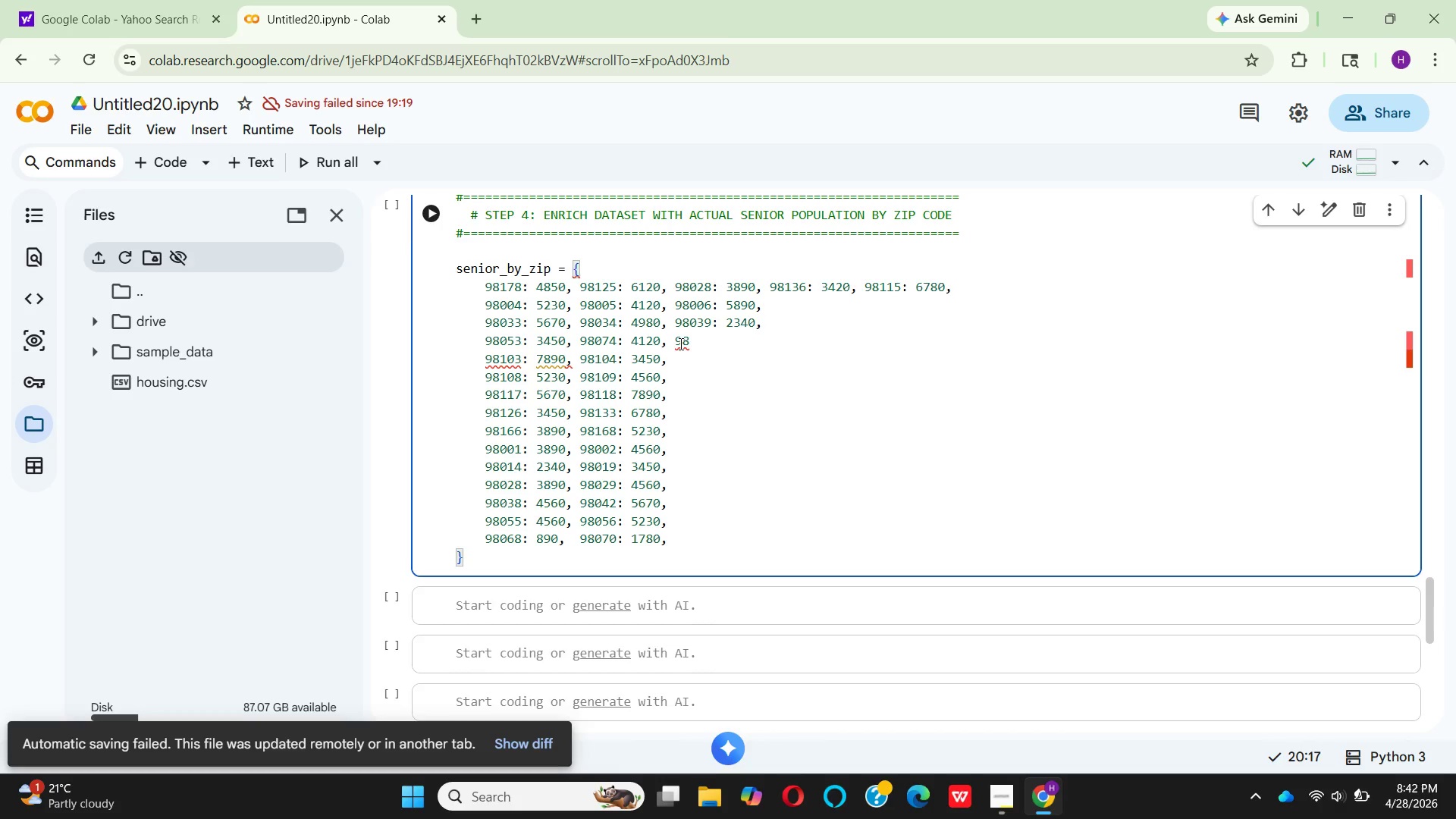 
type(075)
 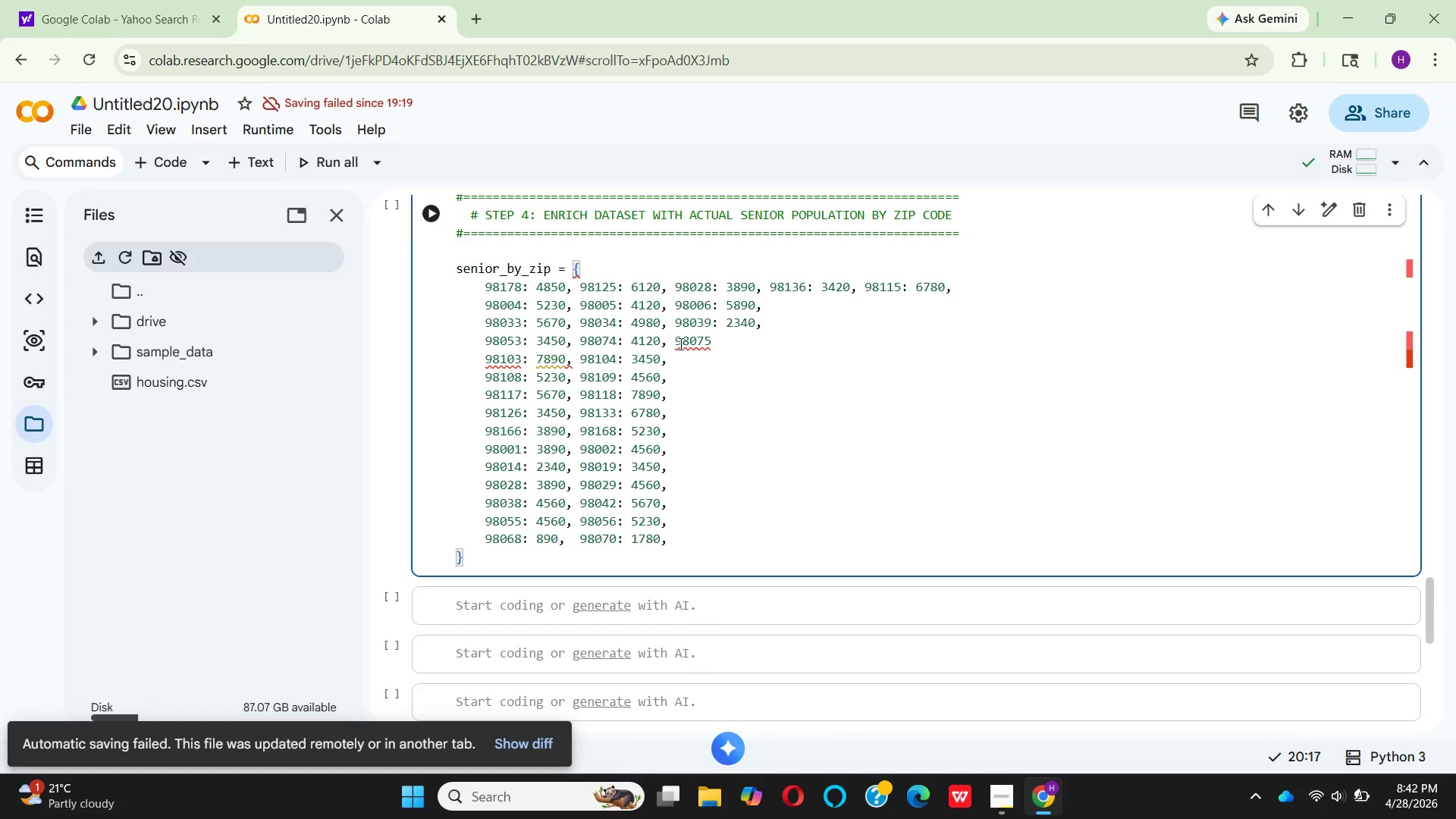 
wait(5.2)
 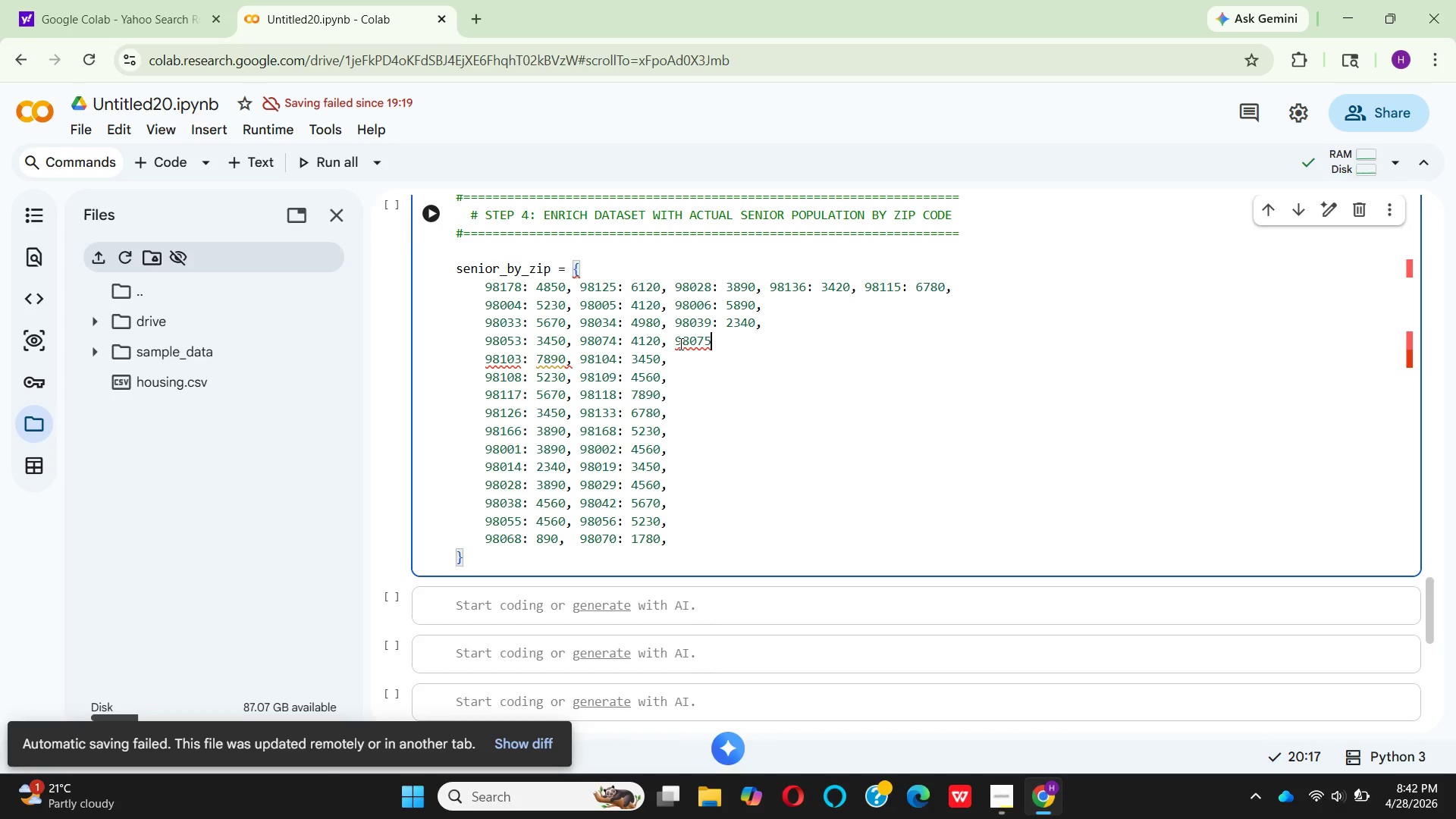 
key(Shift+Semicolon)
 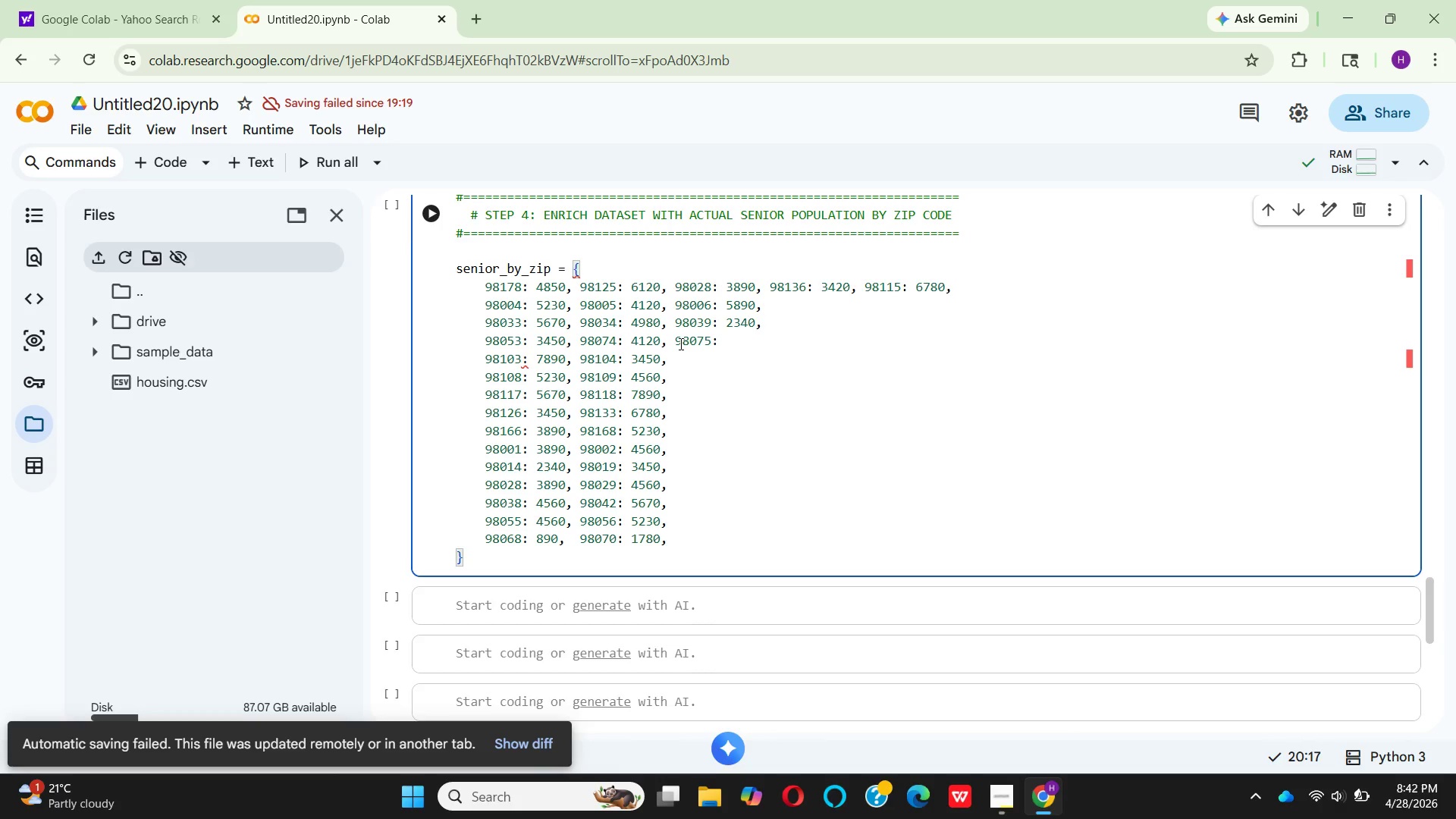 
key(Space)
 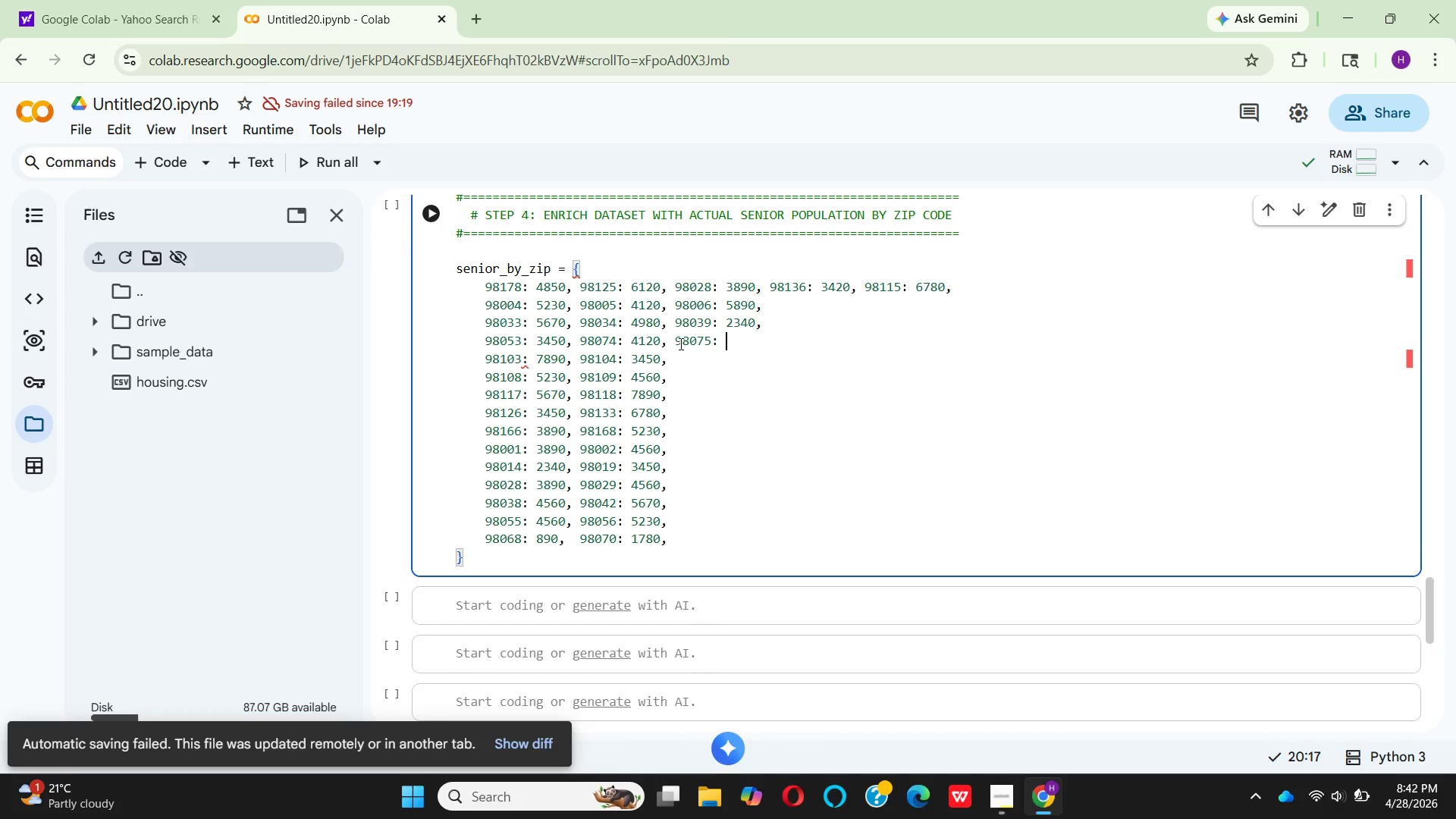 
wait(15.19)
 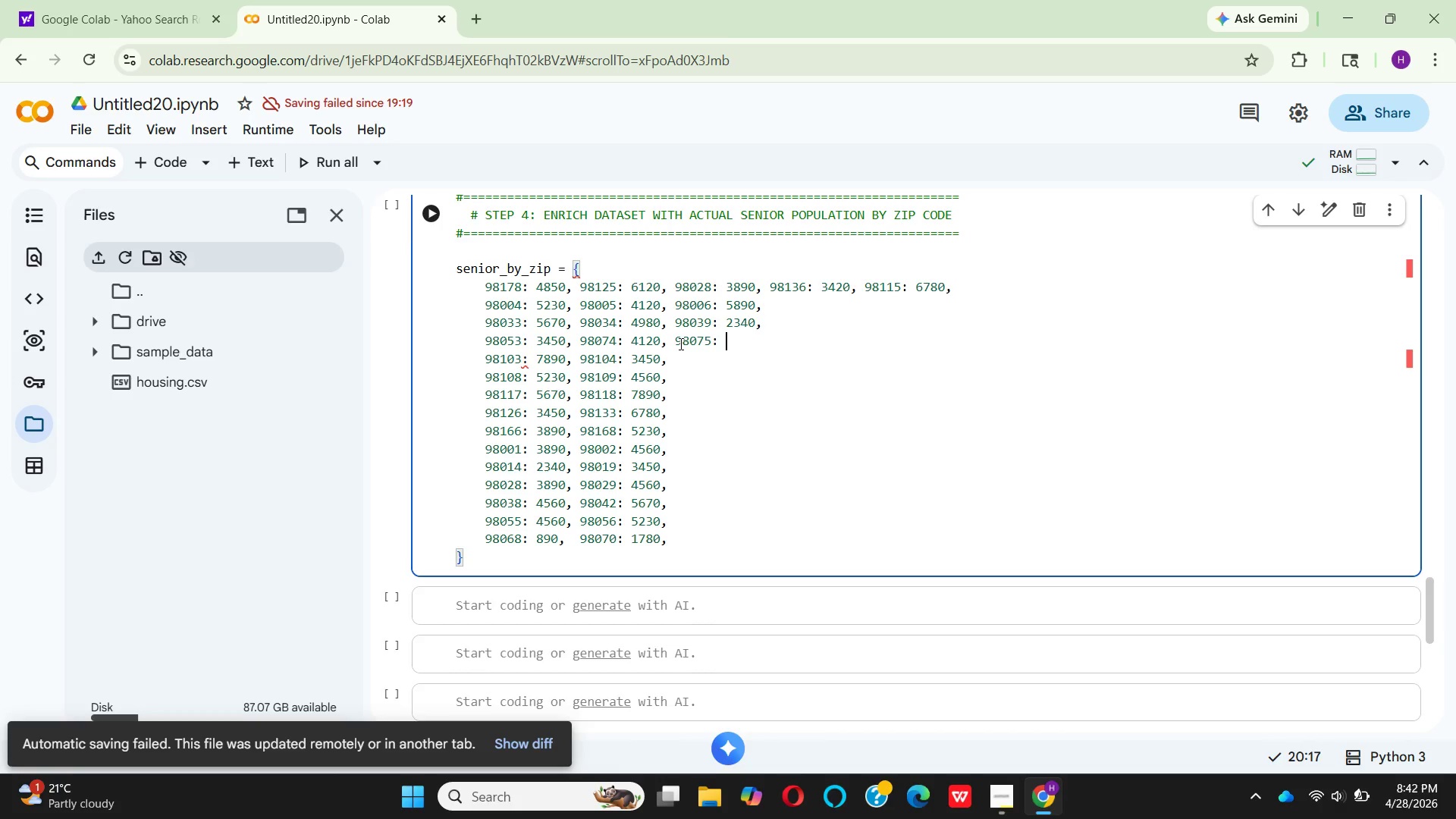 
hold_key(key=3, duration=0.36)
 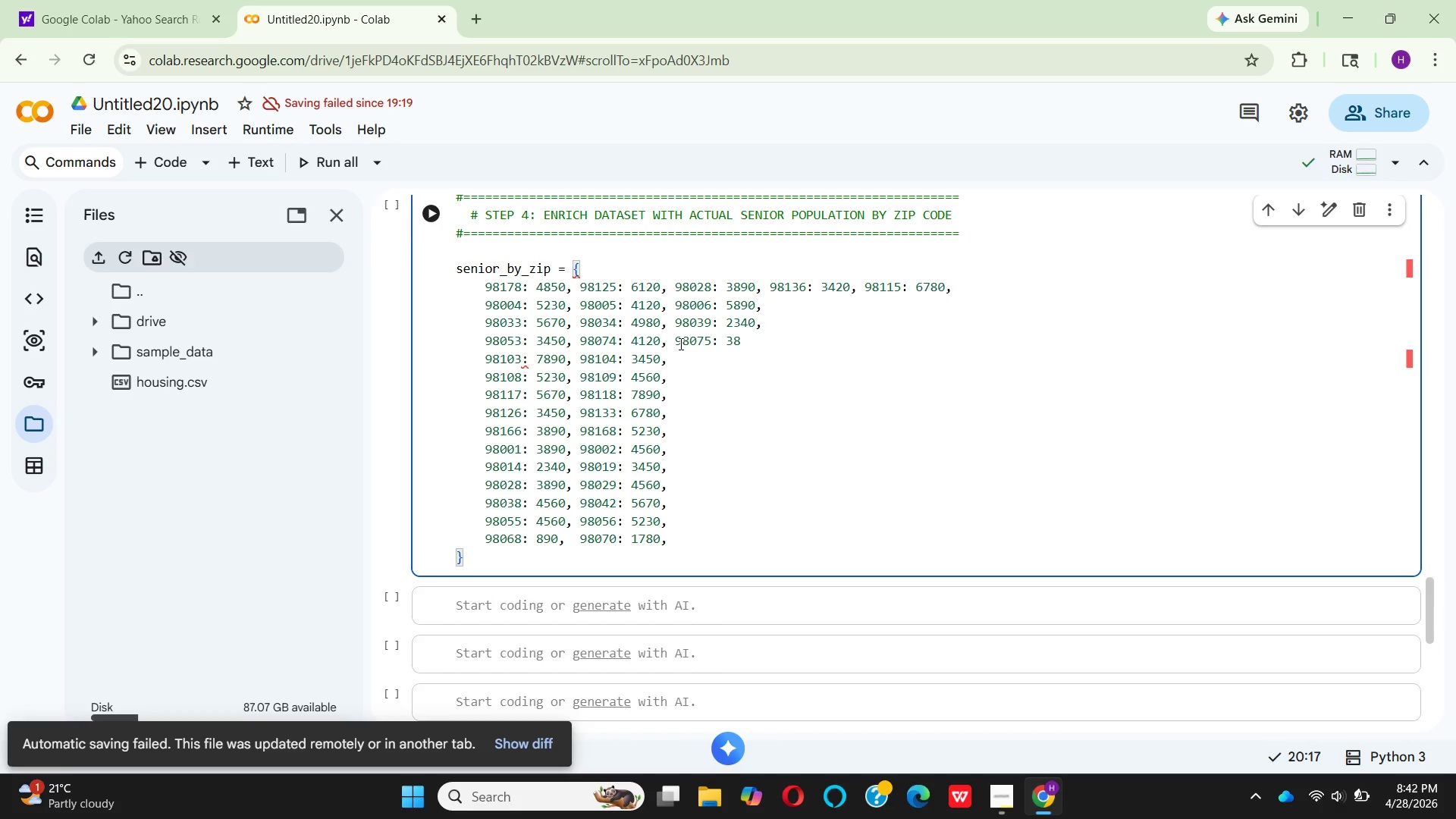 
key(8)
 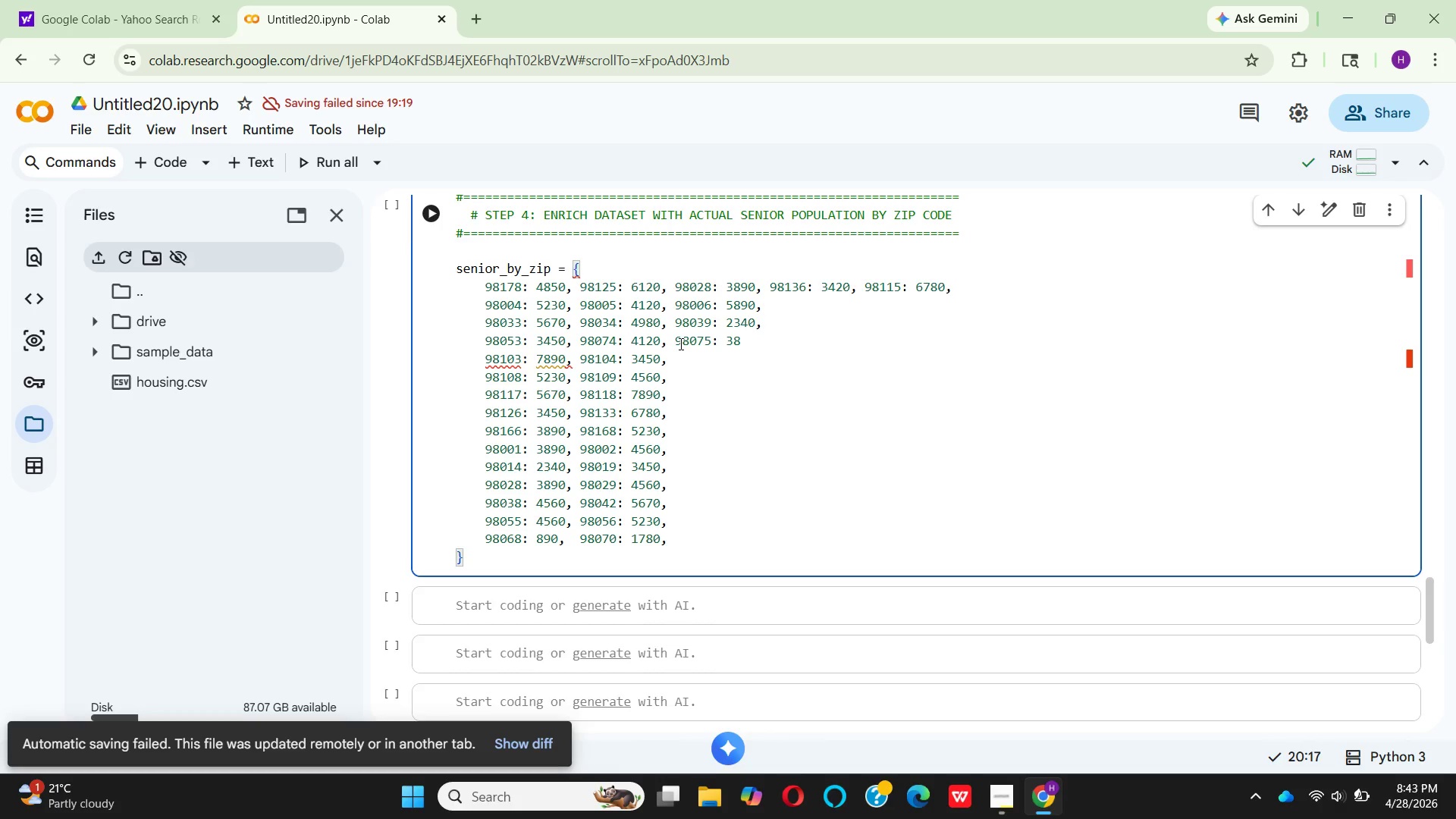 
wait(28.61)
 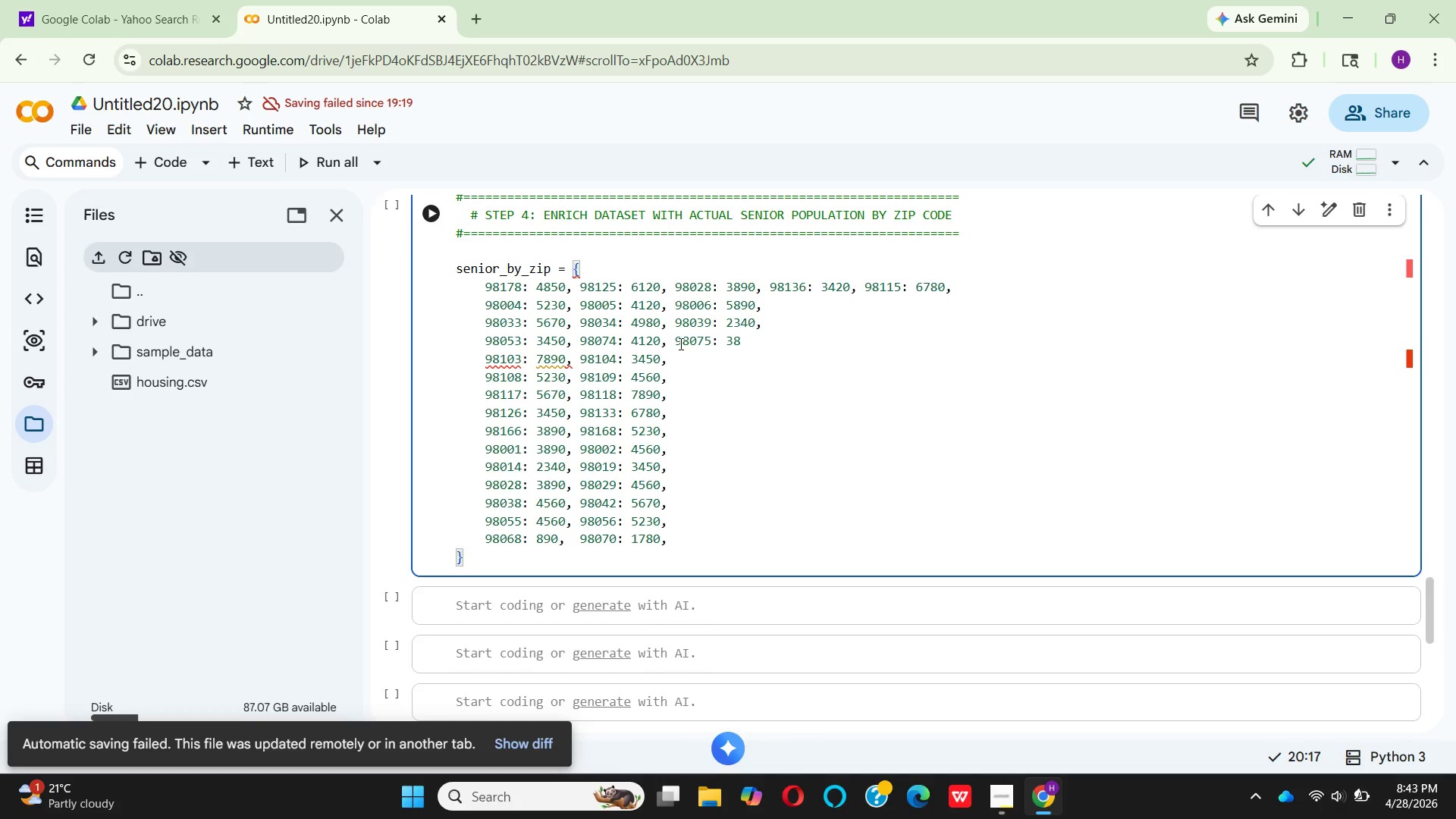 
type(90,)
 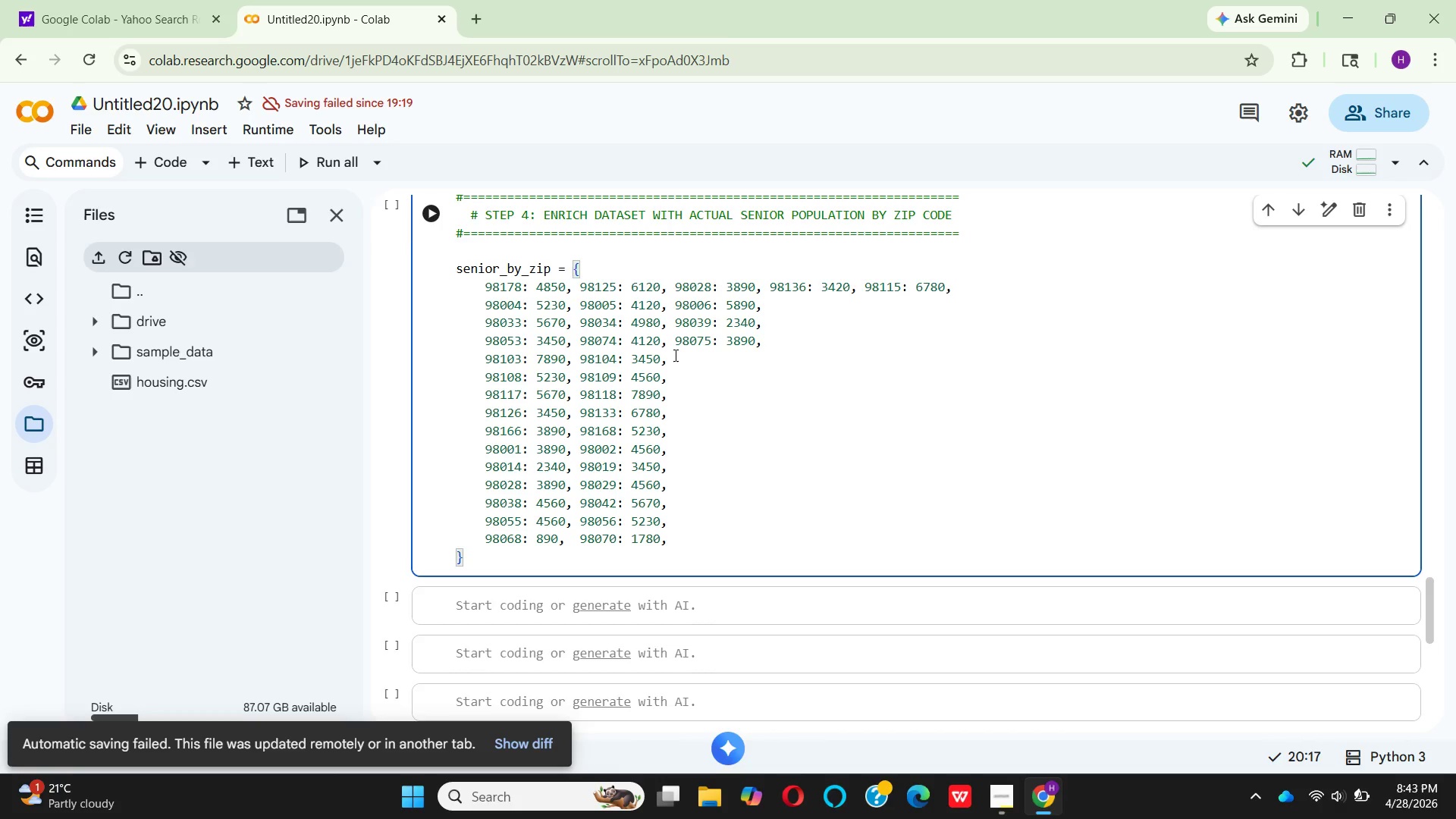 
left_click([678, 358])
 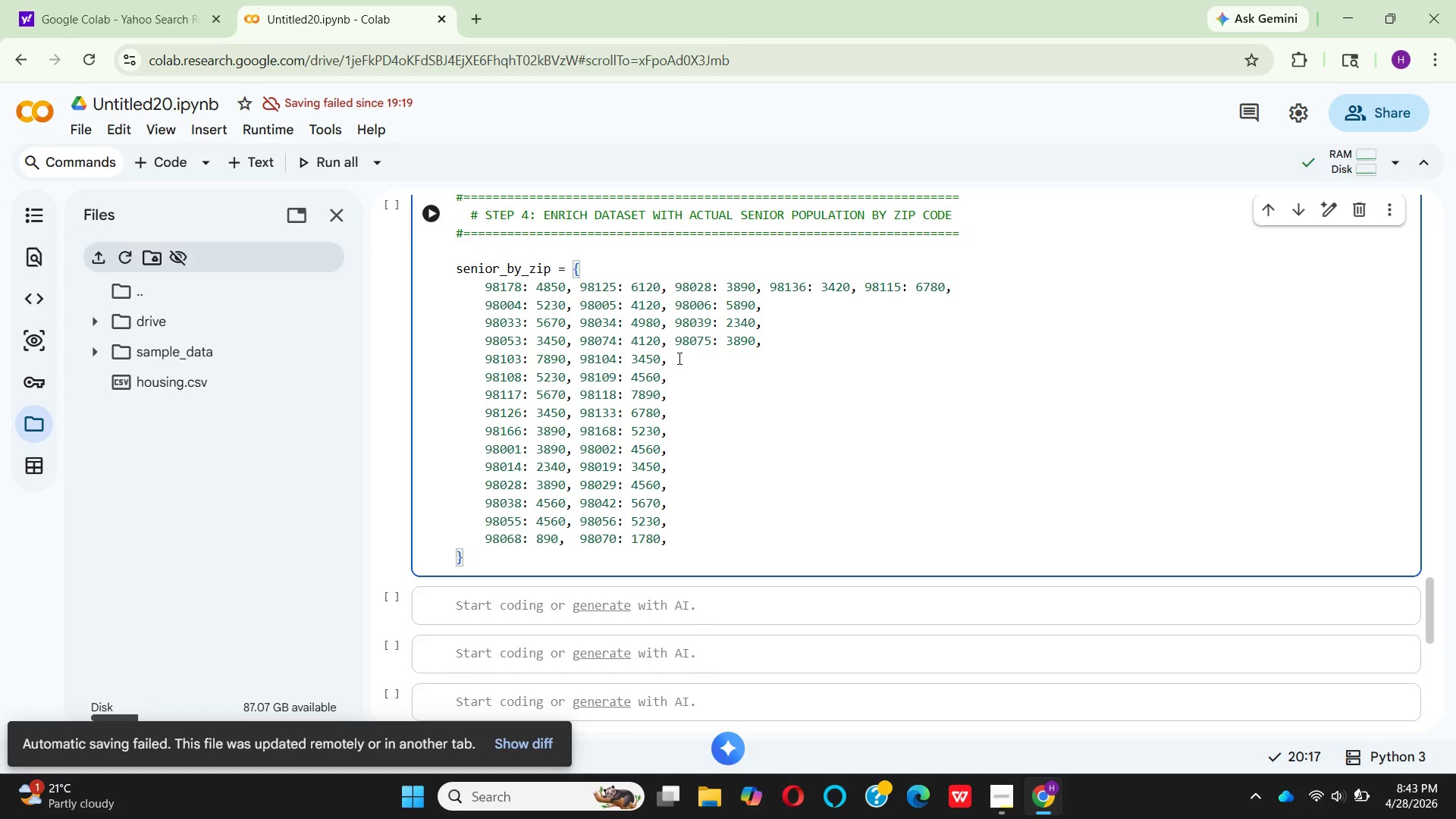 
key(Space)
 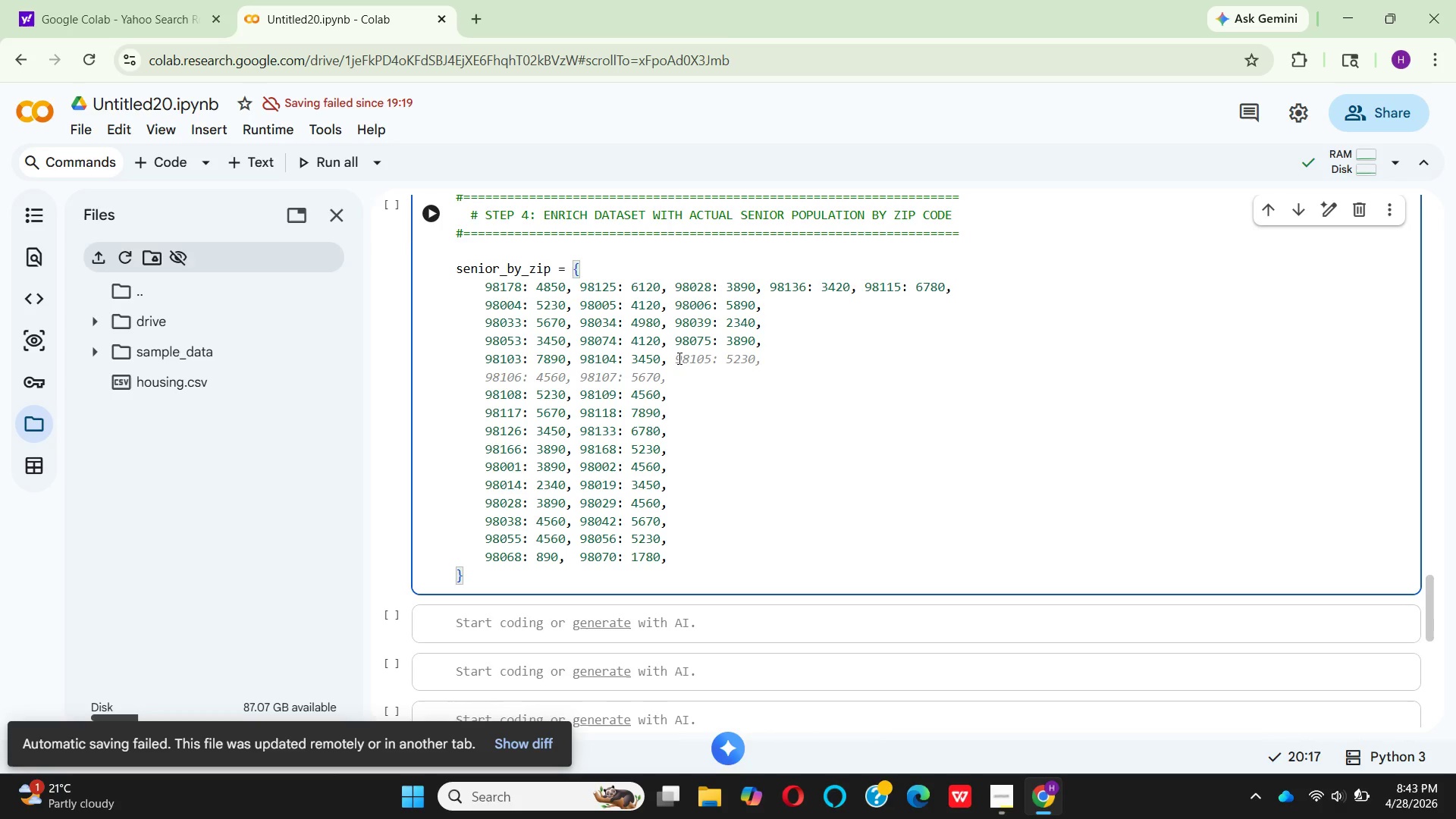 
wait(17.31)
 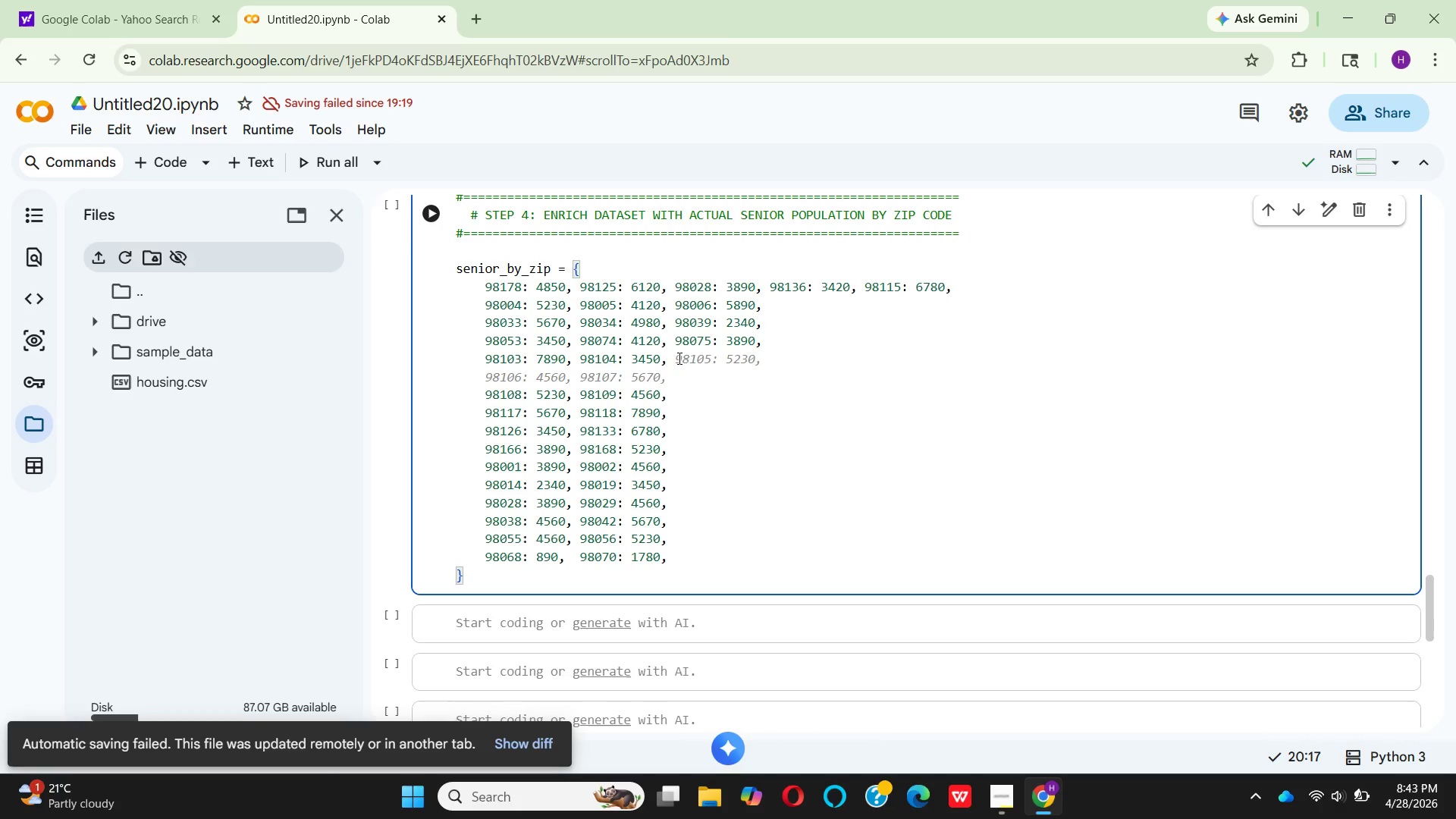 
type(98105)
 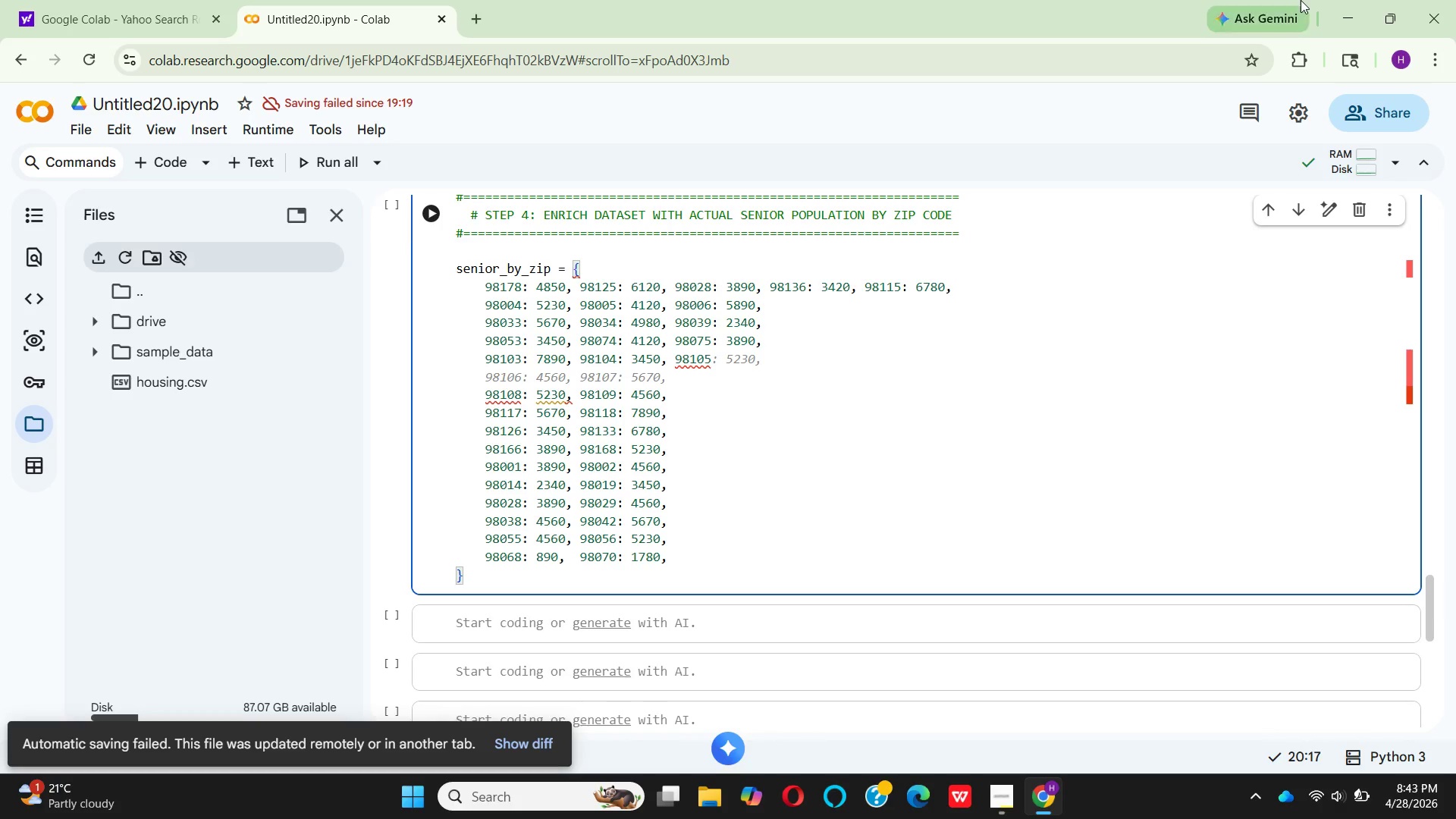 
key(Shift+ShiftRight)
 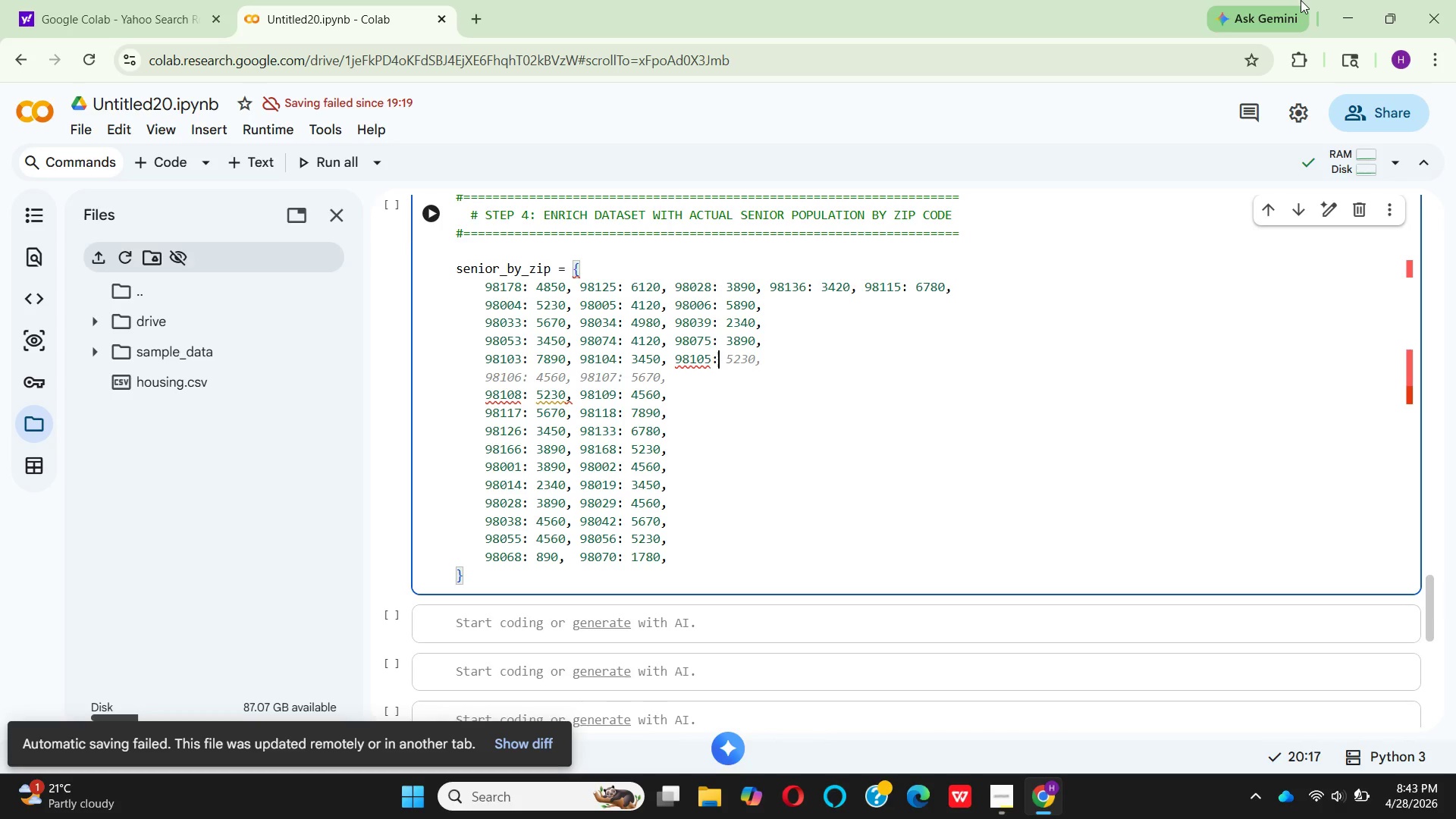 
key(Shift+Semicolon)
 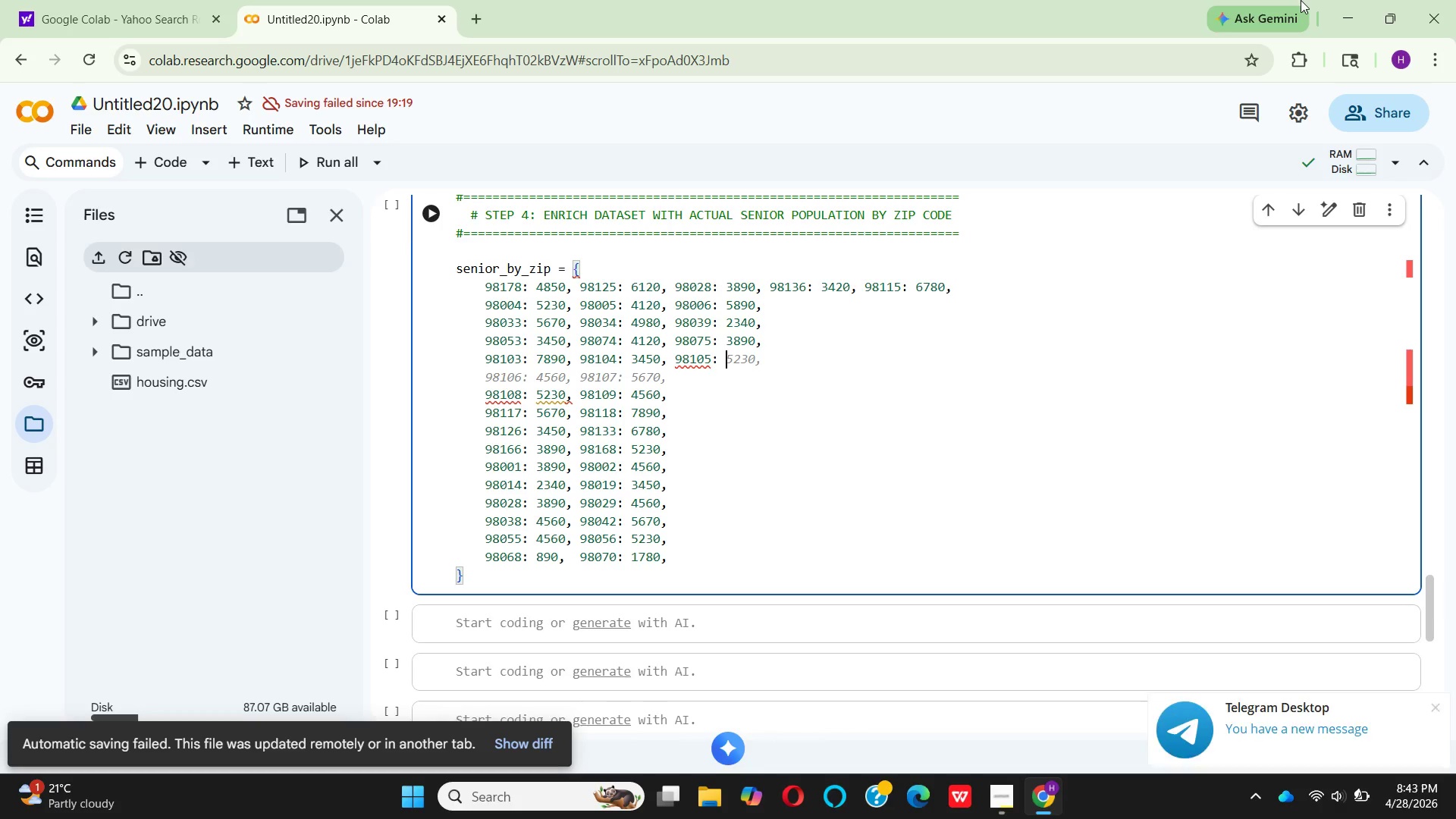 
key(Space)
 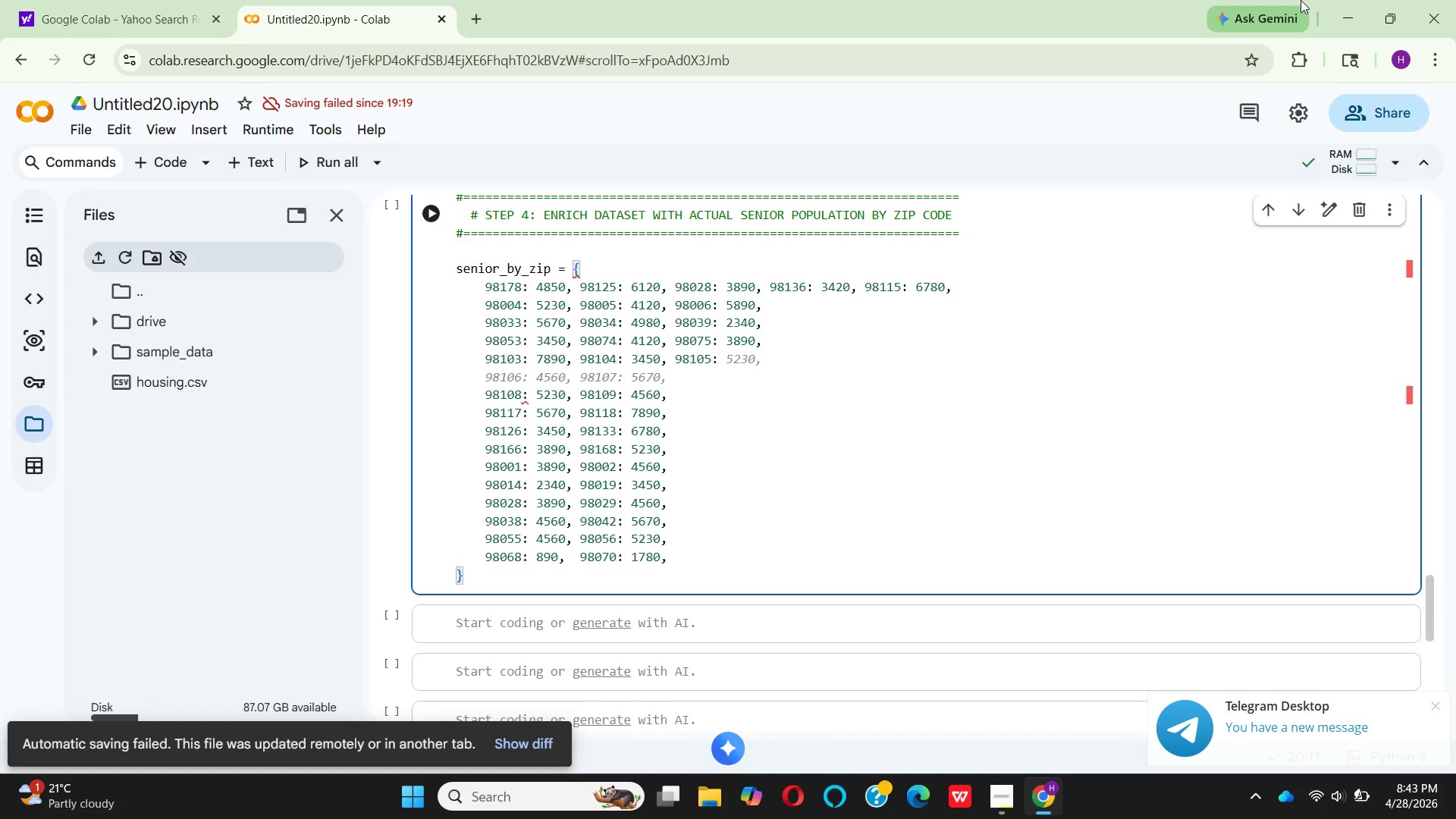 
wait(9.53)
 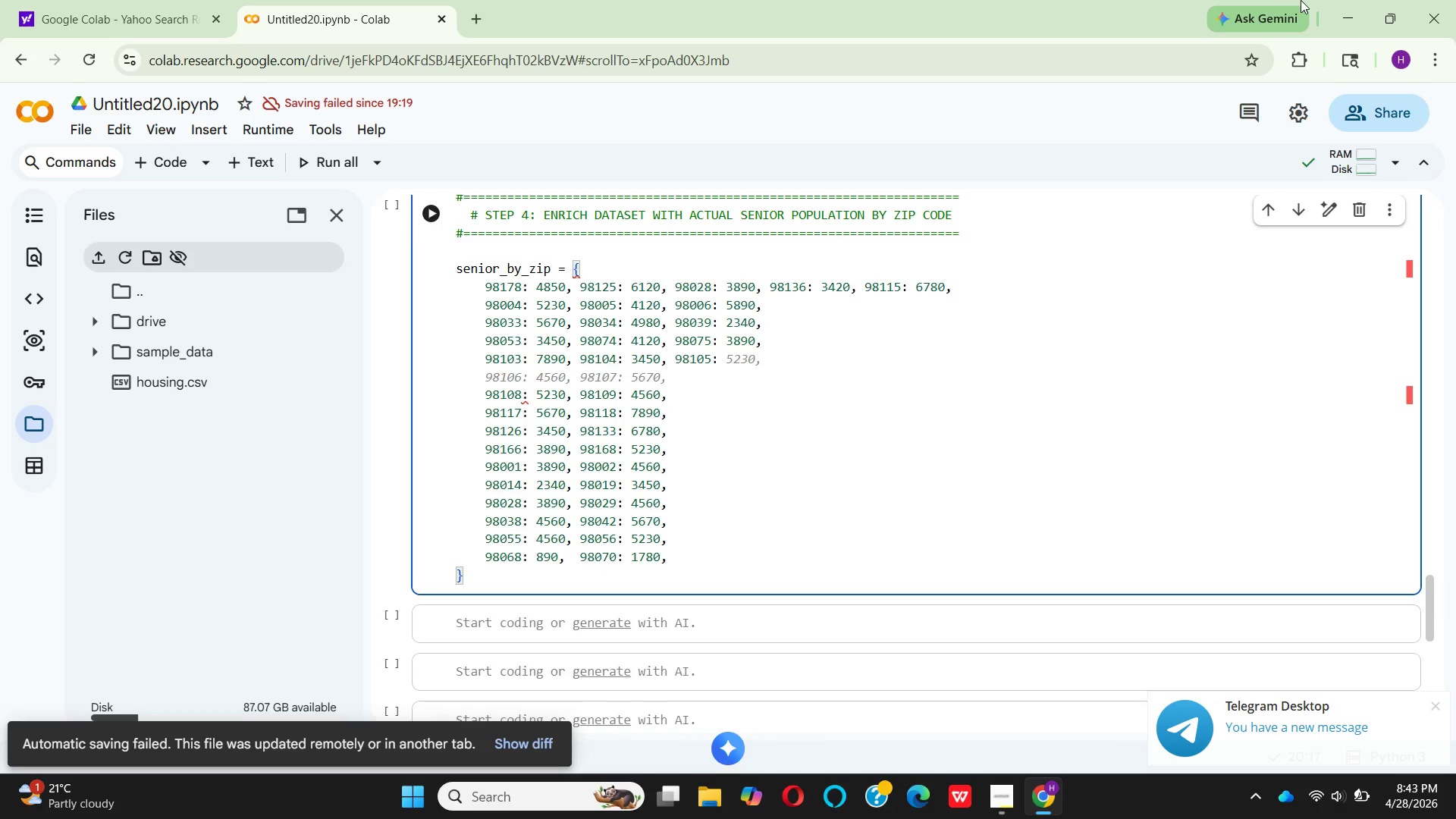 
type(5670,)
 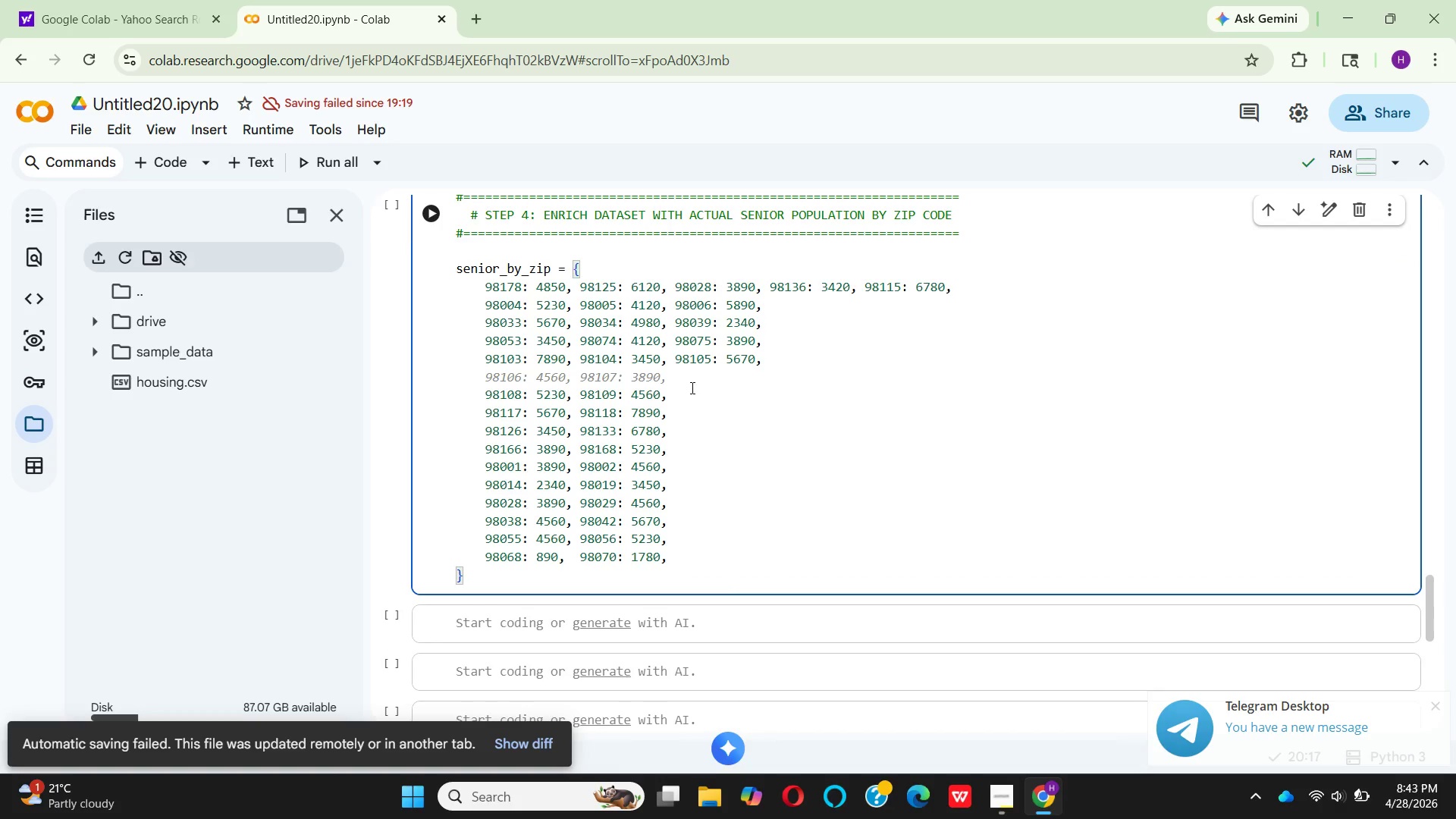 
left_click([683, 378])
 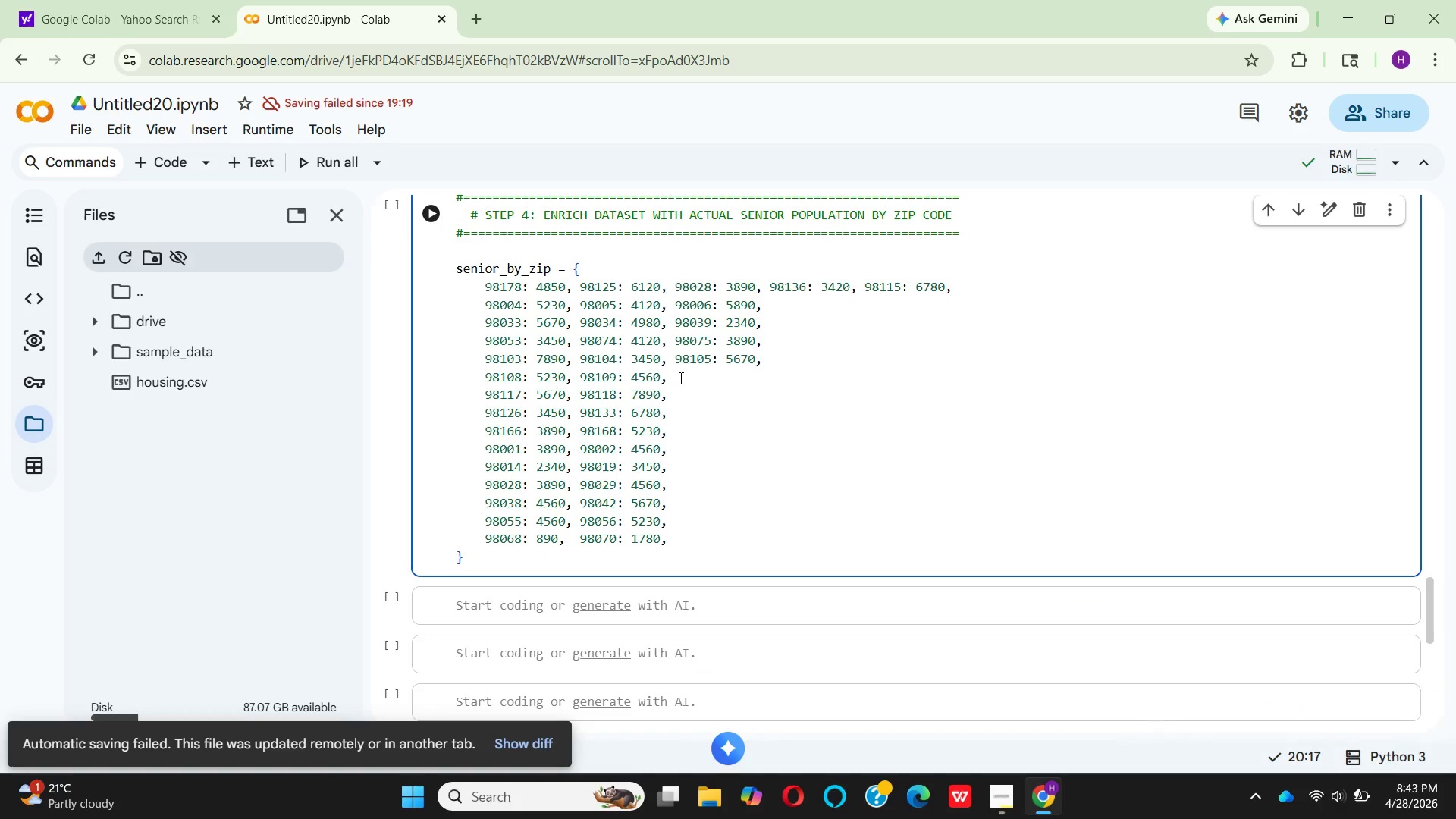 
left_click([678, 378])
 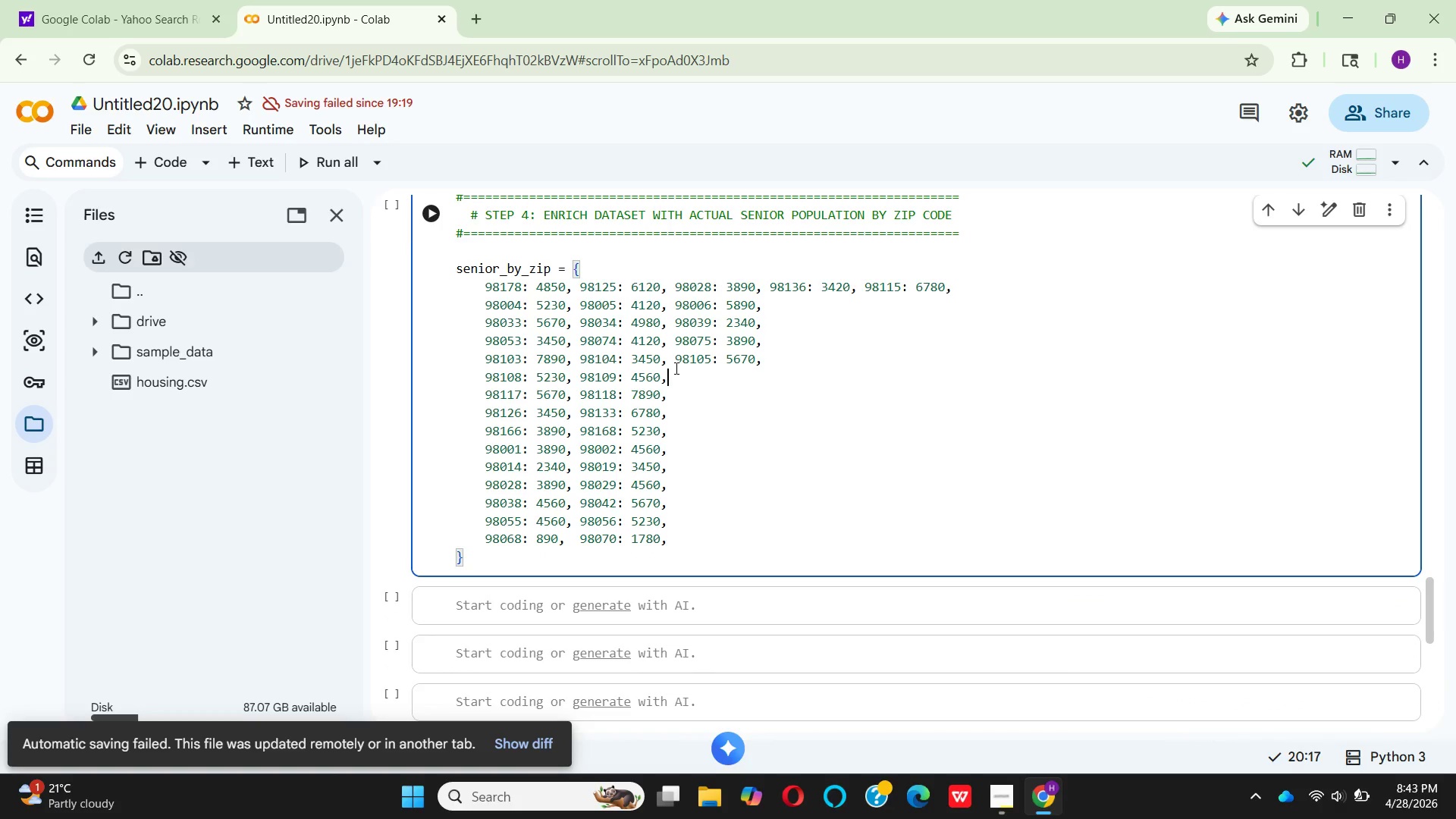 
key(Space)
 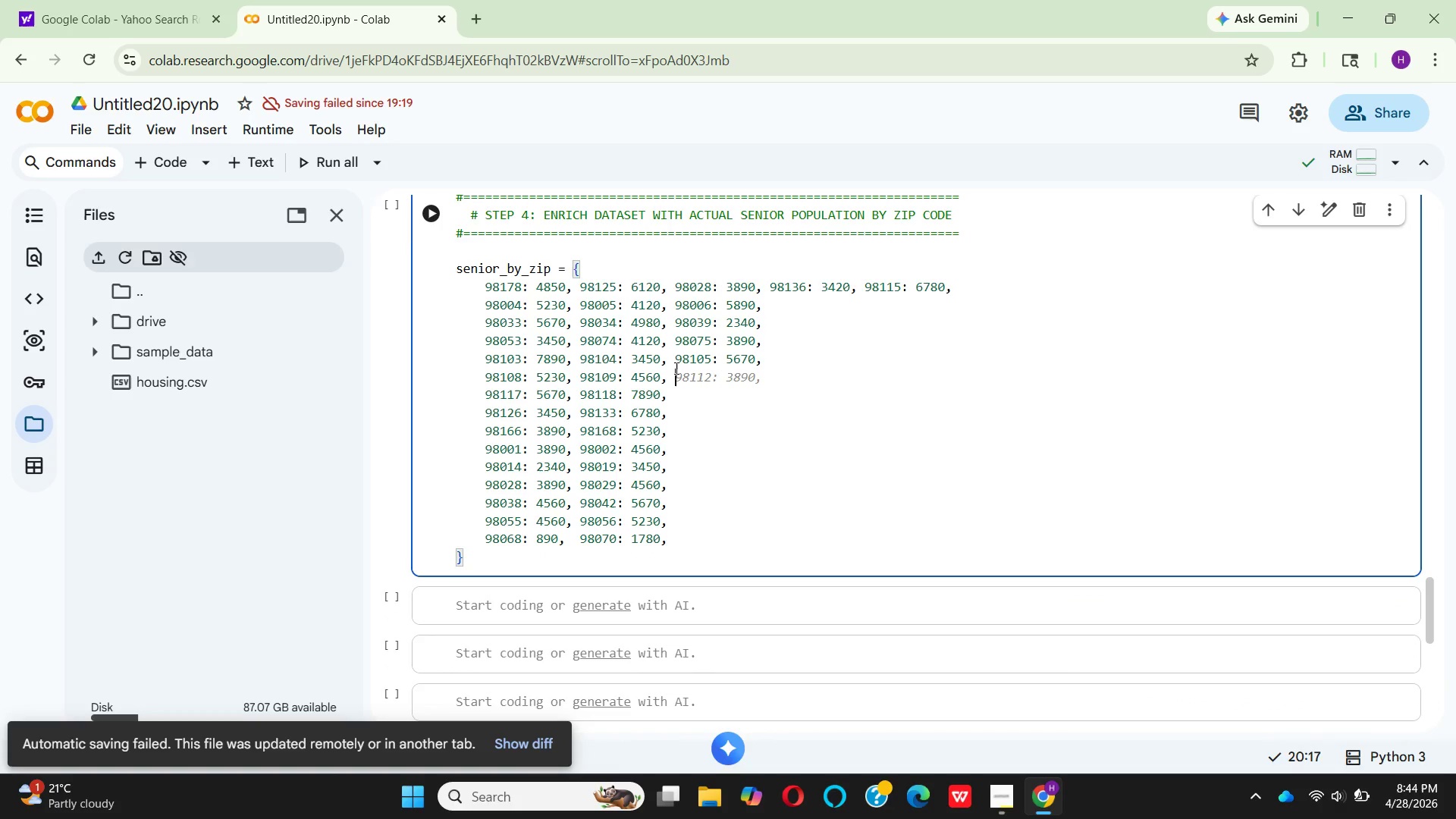 
wait(5.61)
 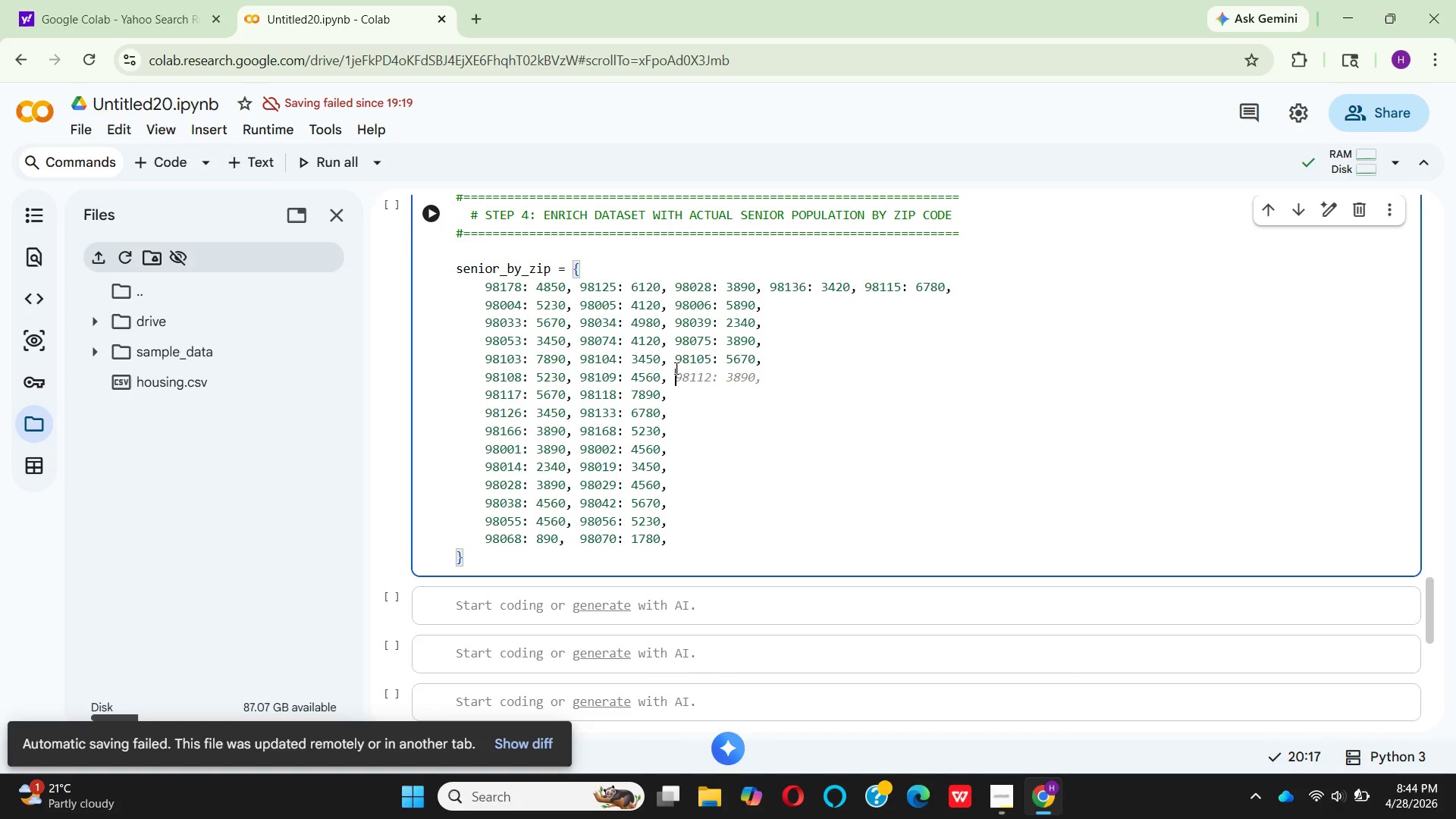 
type(98110: )
 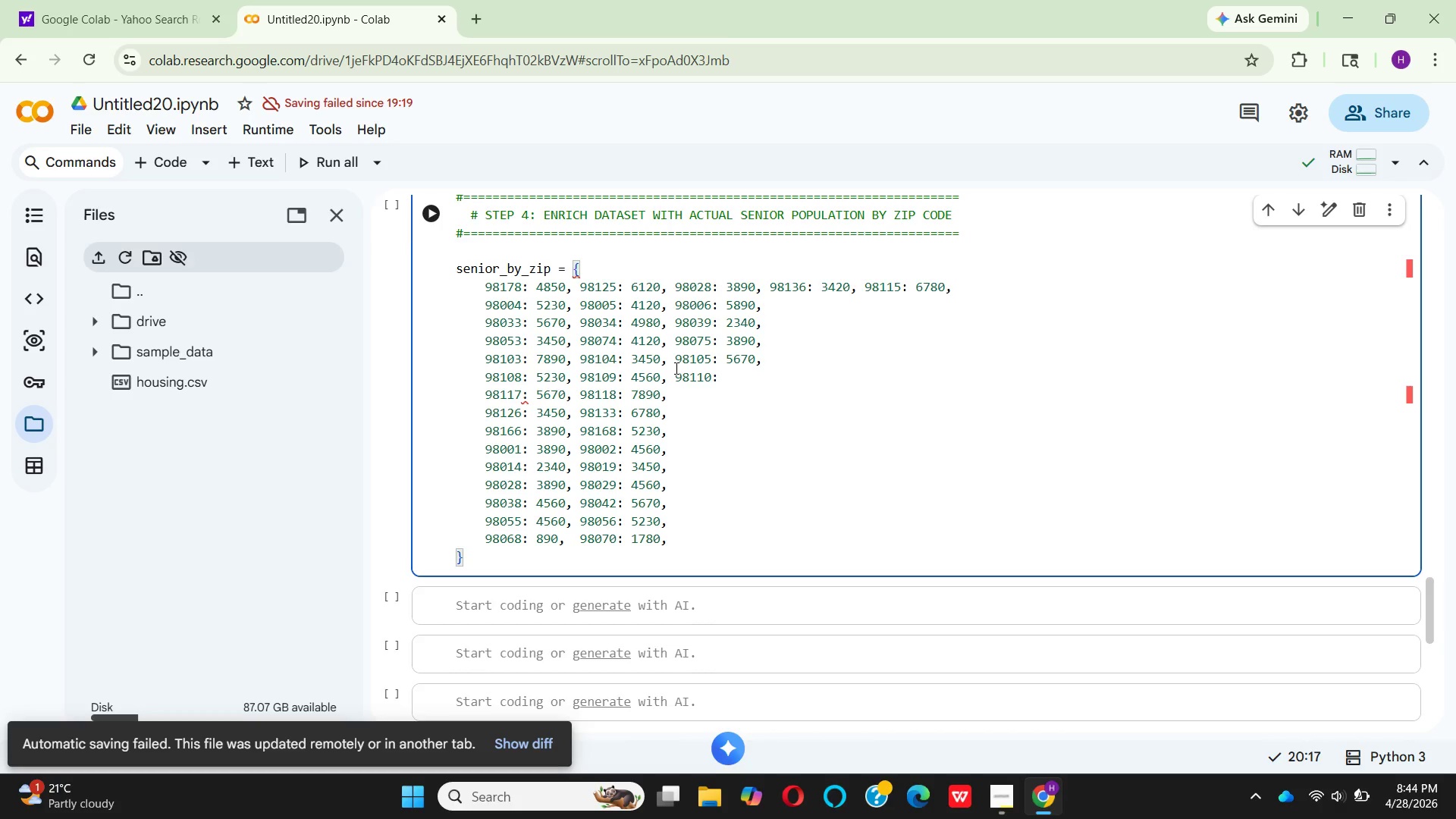 
type(3450,)
 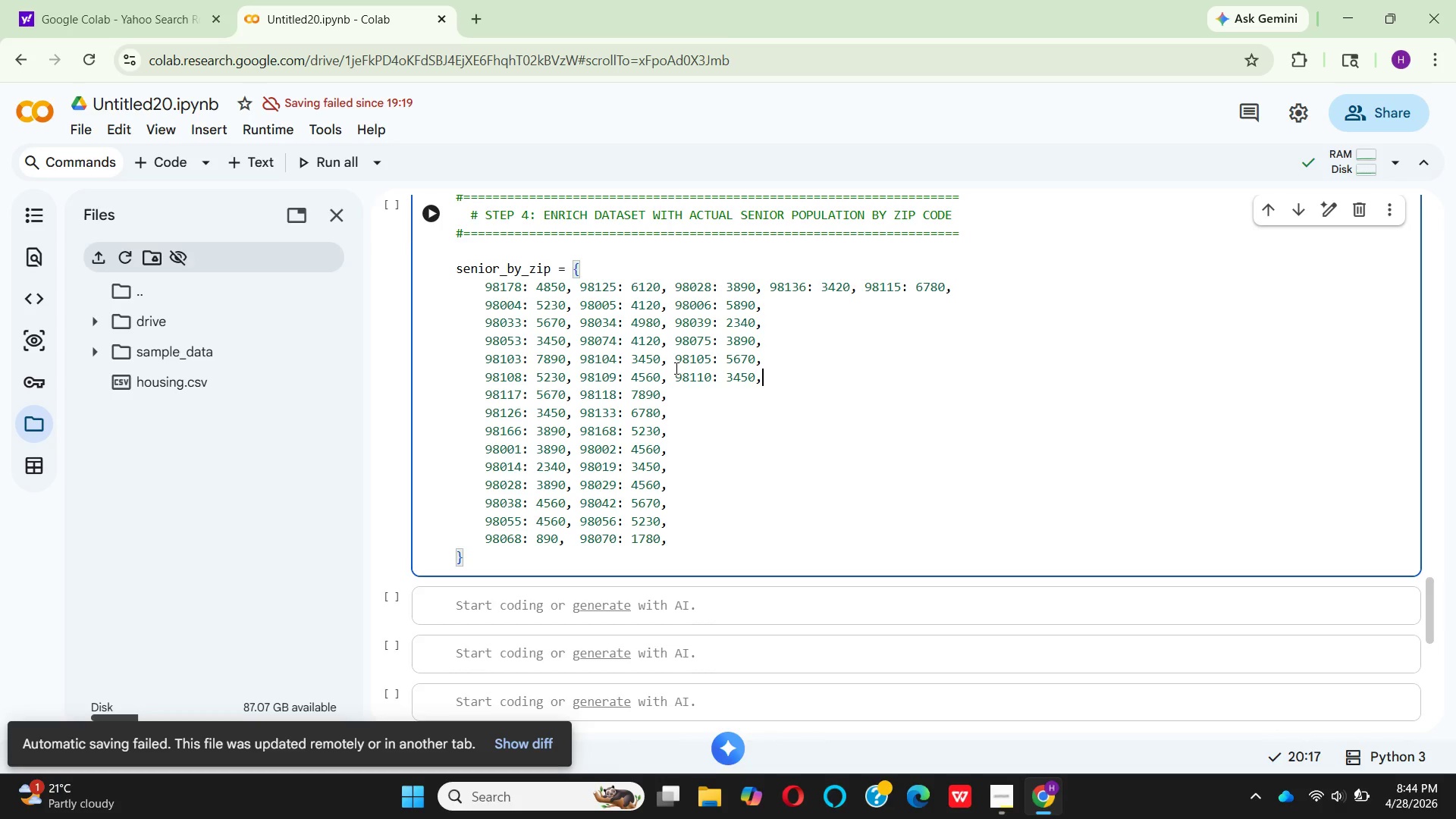 
wait(9.14)
 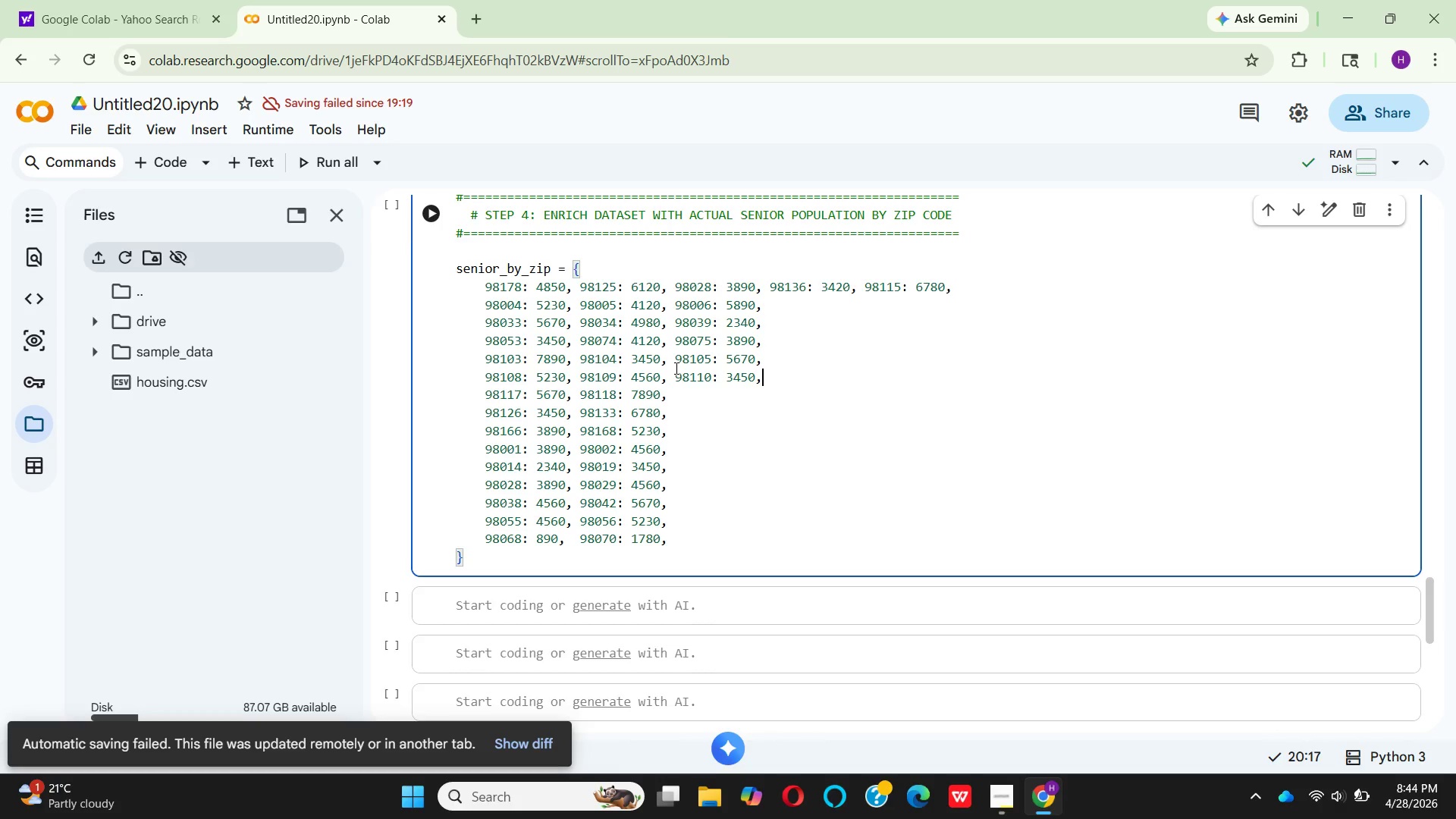 
left_click([675, 395])
 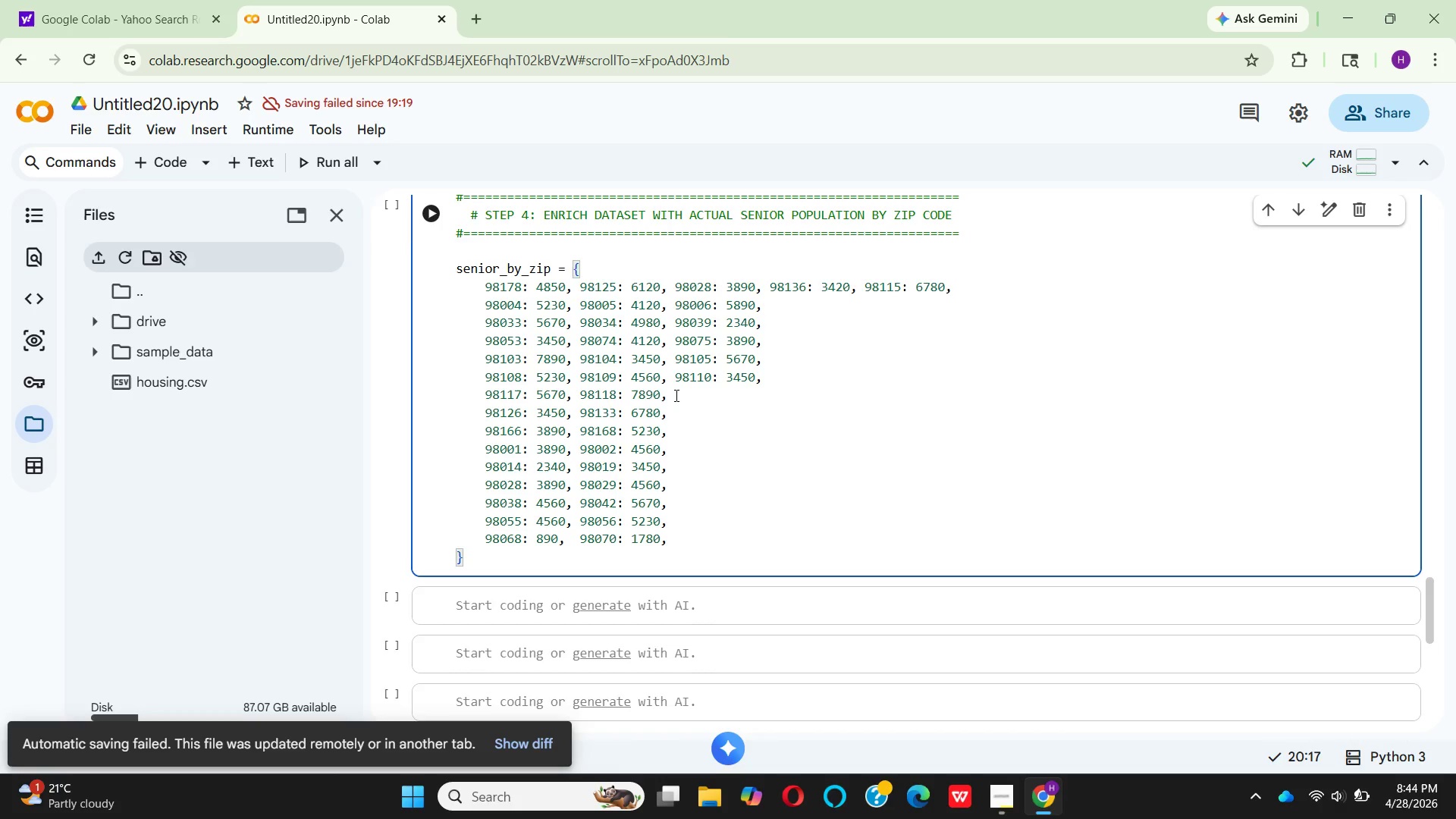 
key(Space)
 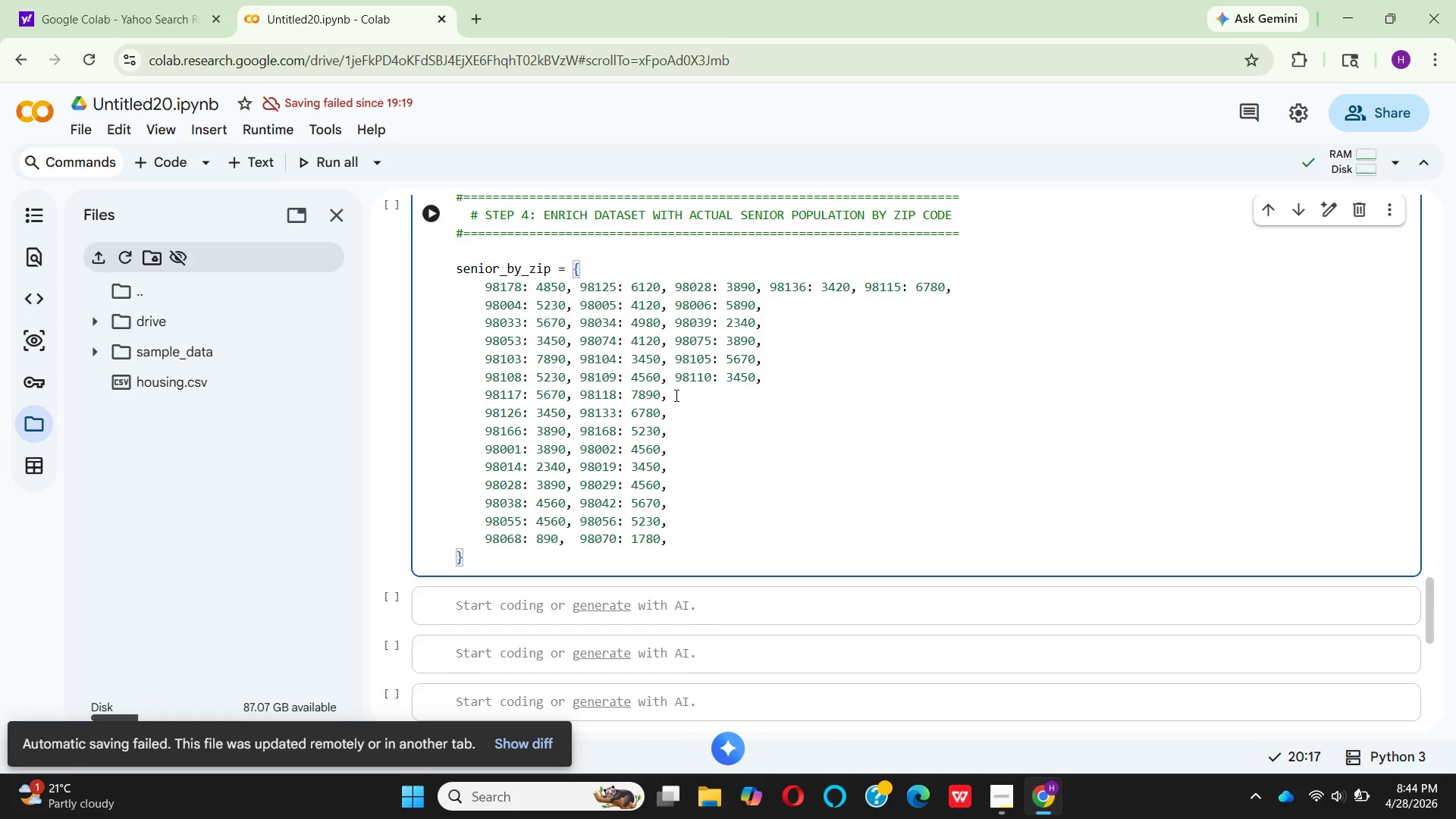 
type(98)
 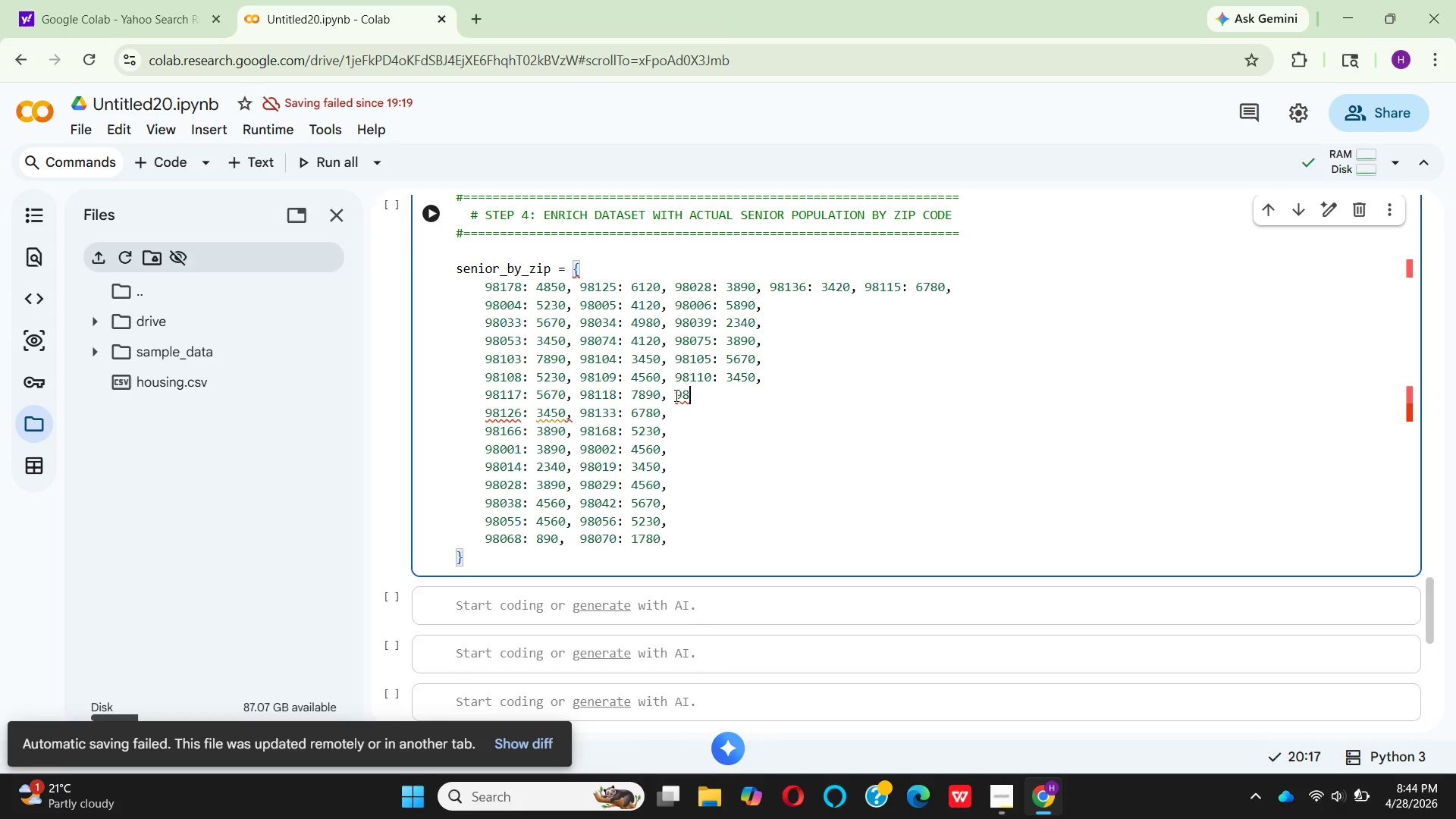 
wait(11.08)
 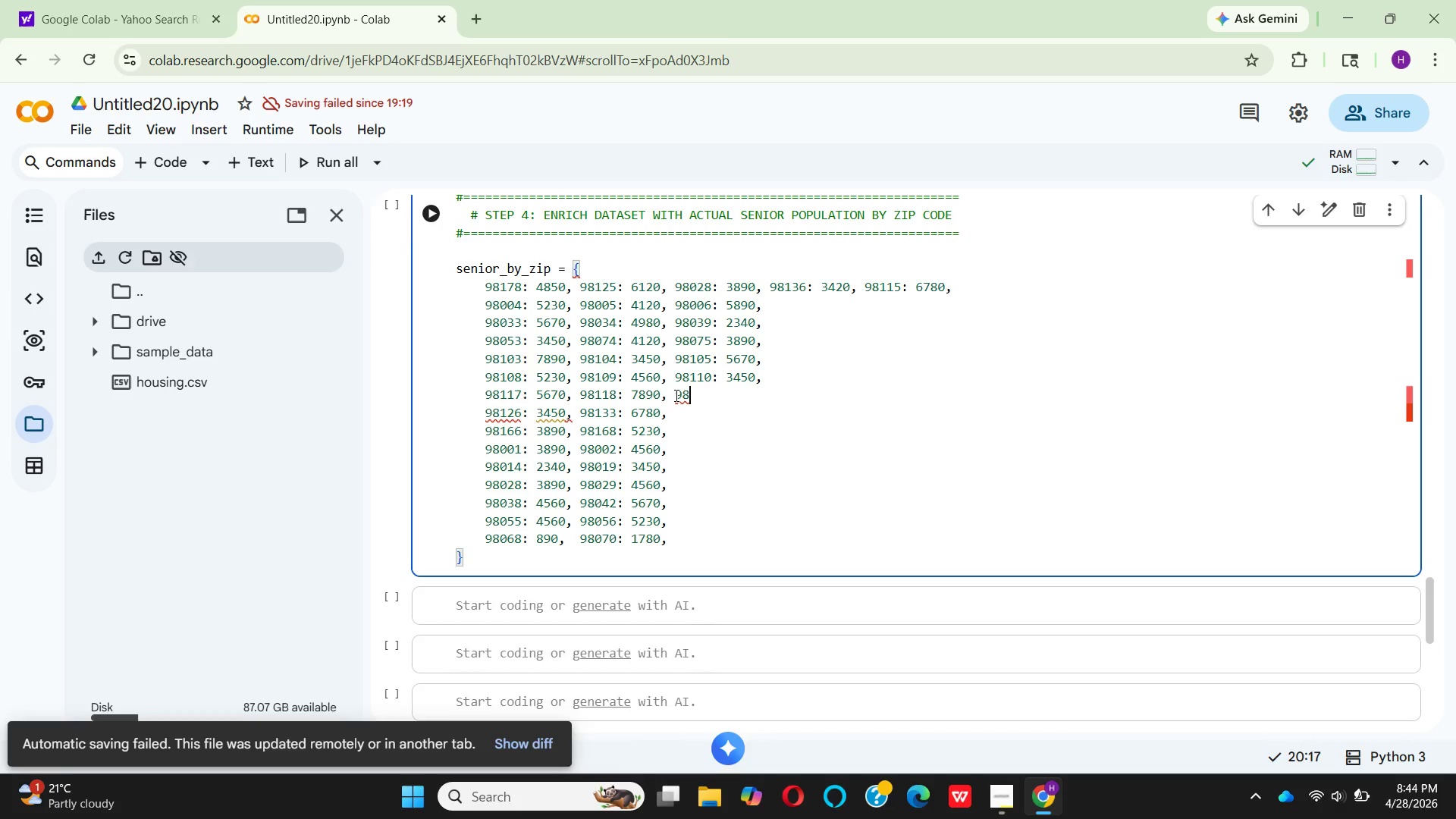 
type(119: )
 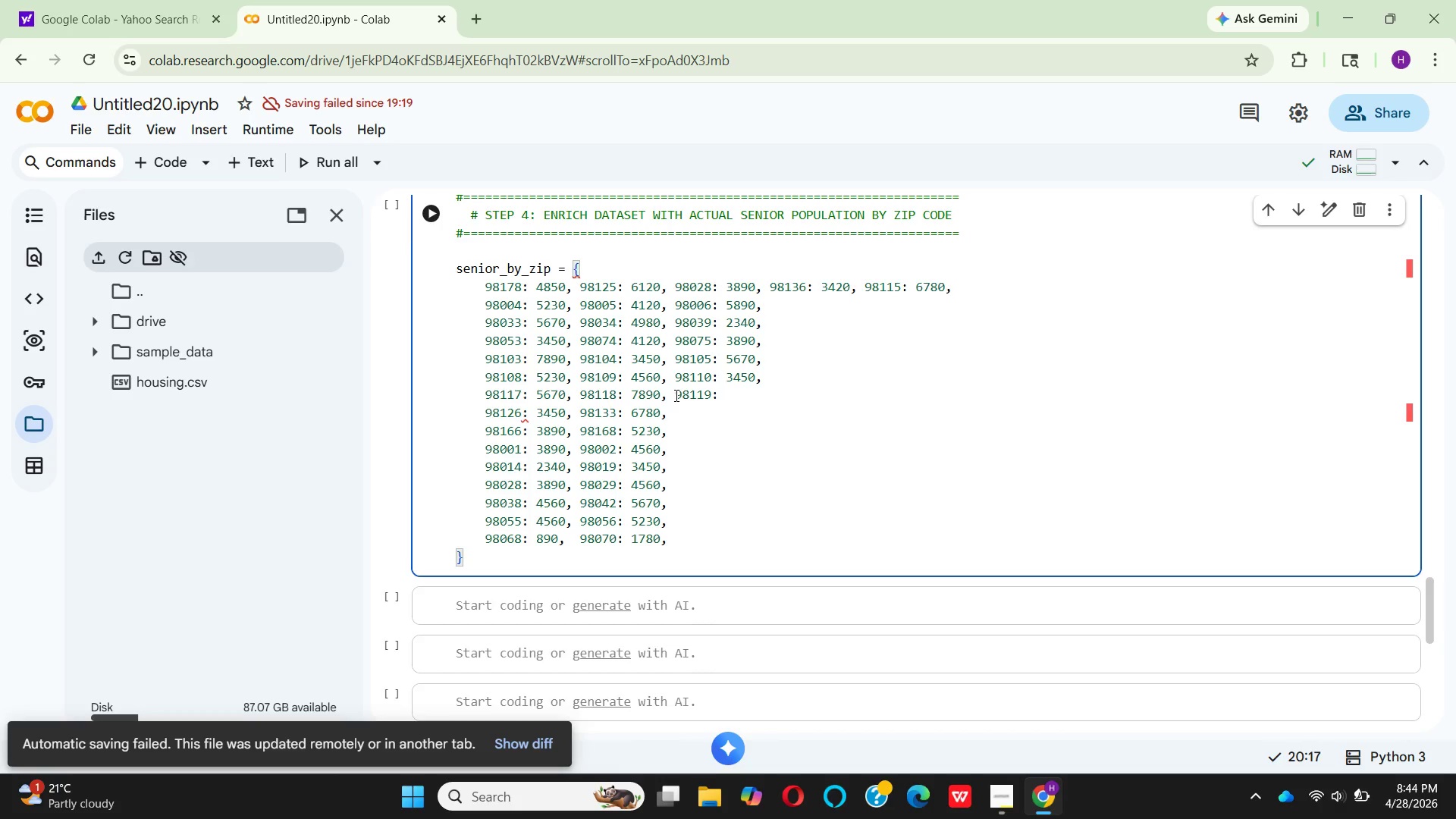 
type(4560,)
 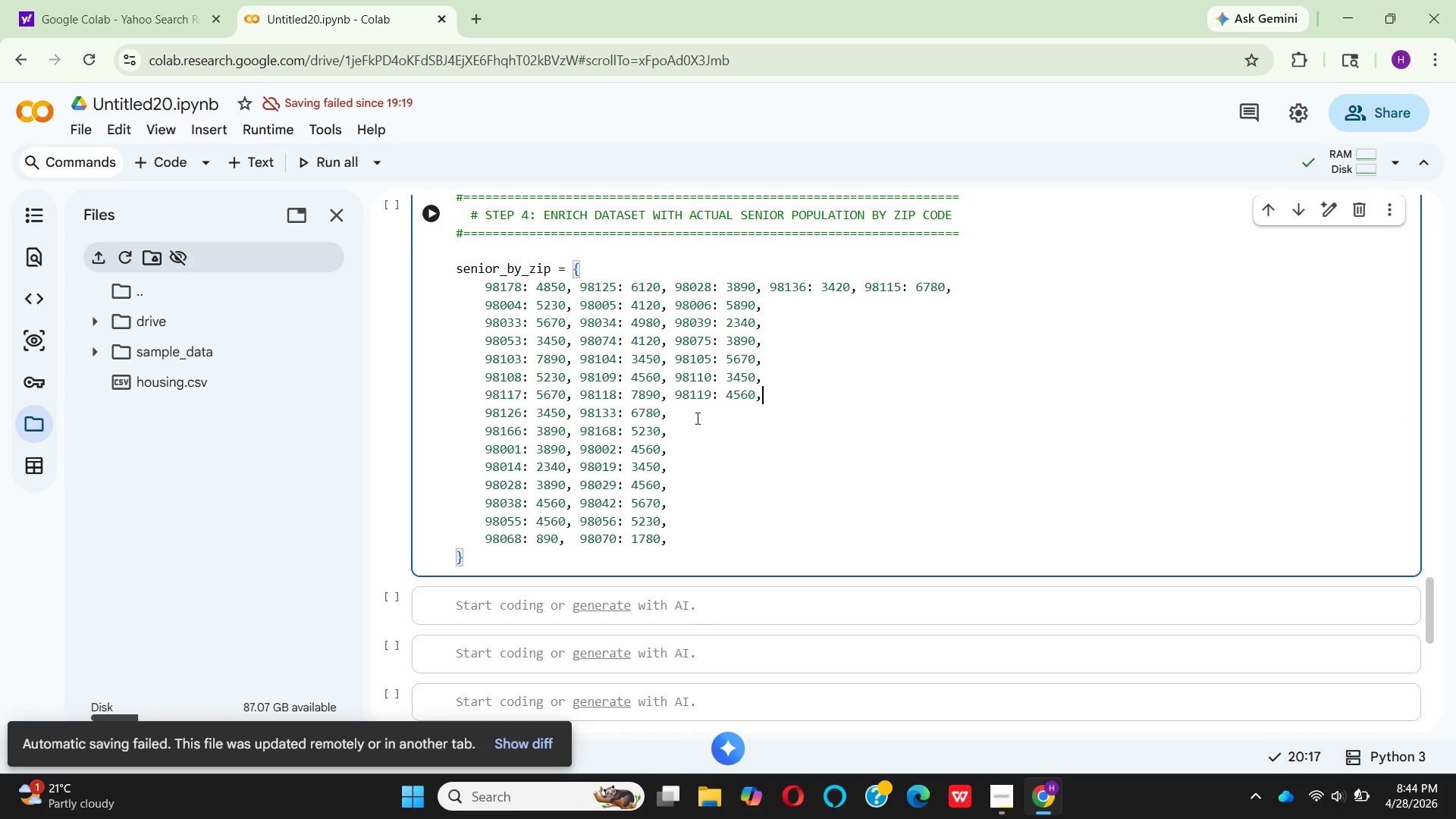 
left_click([679, 416])
 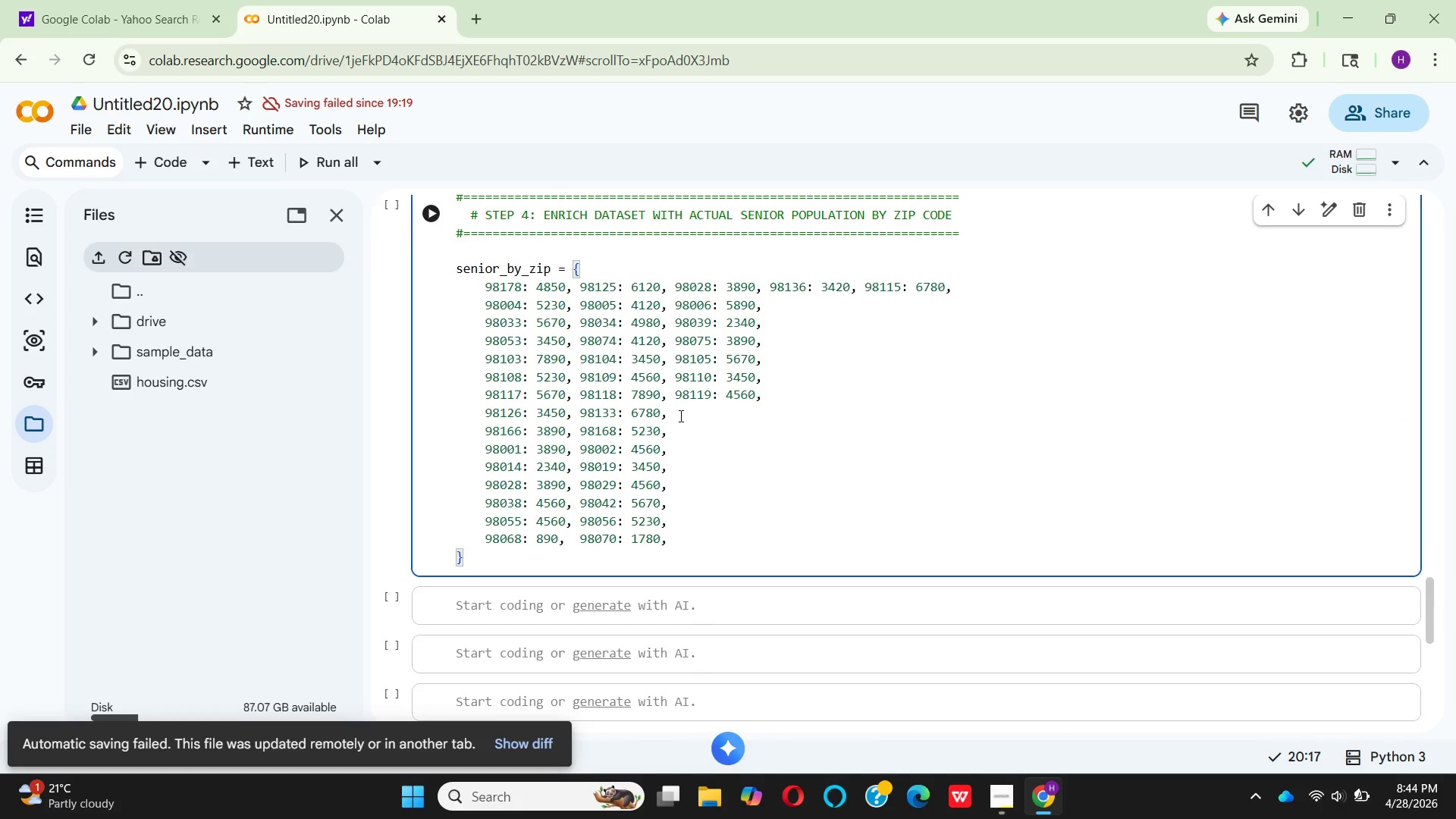 
key(Space)
 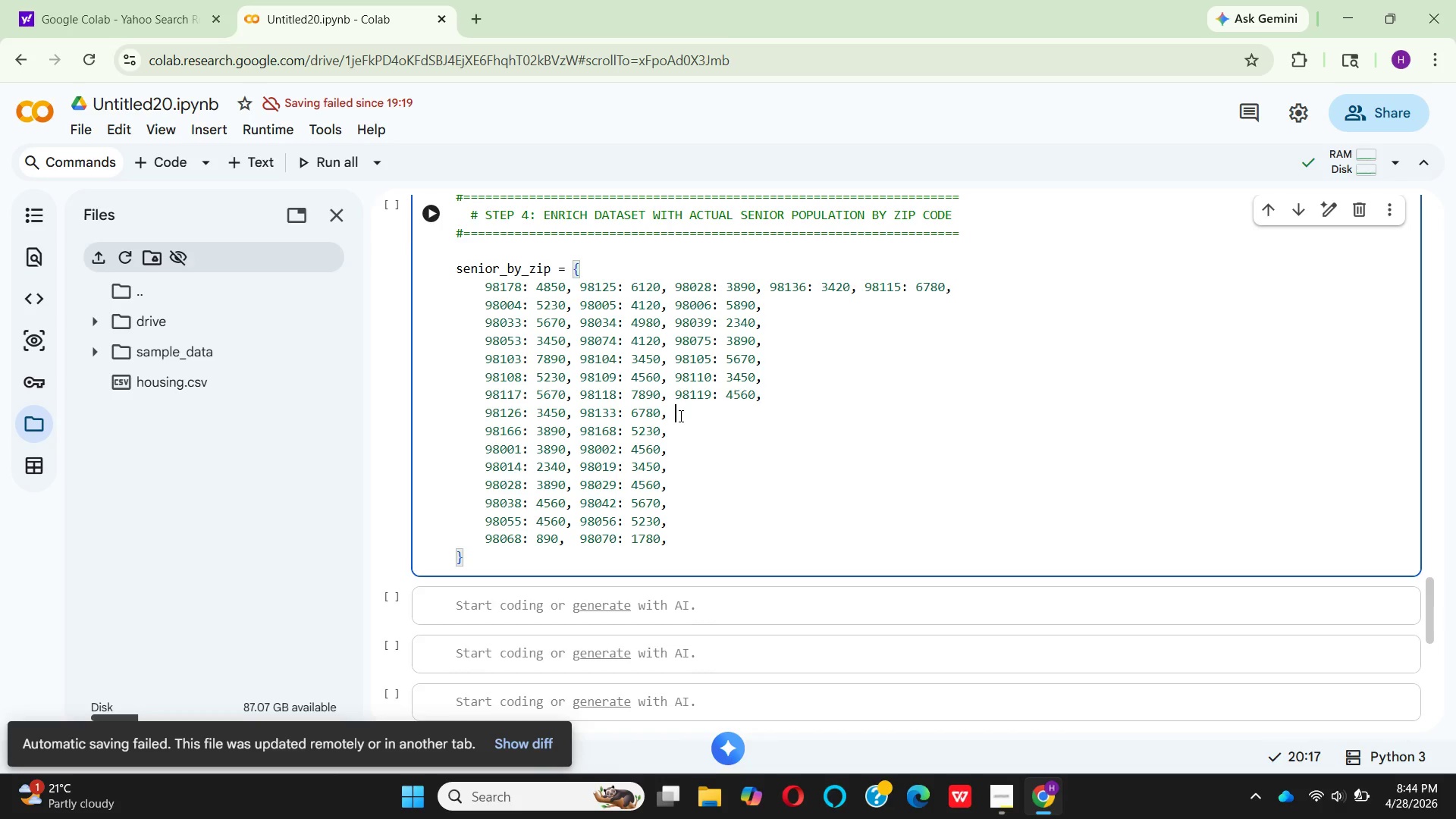 
wait(8.38)
 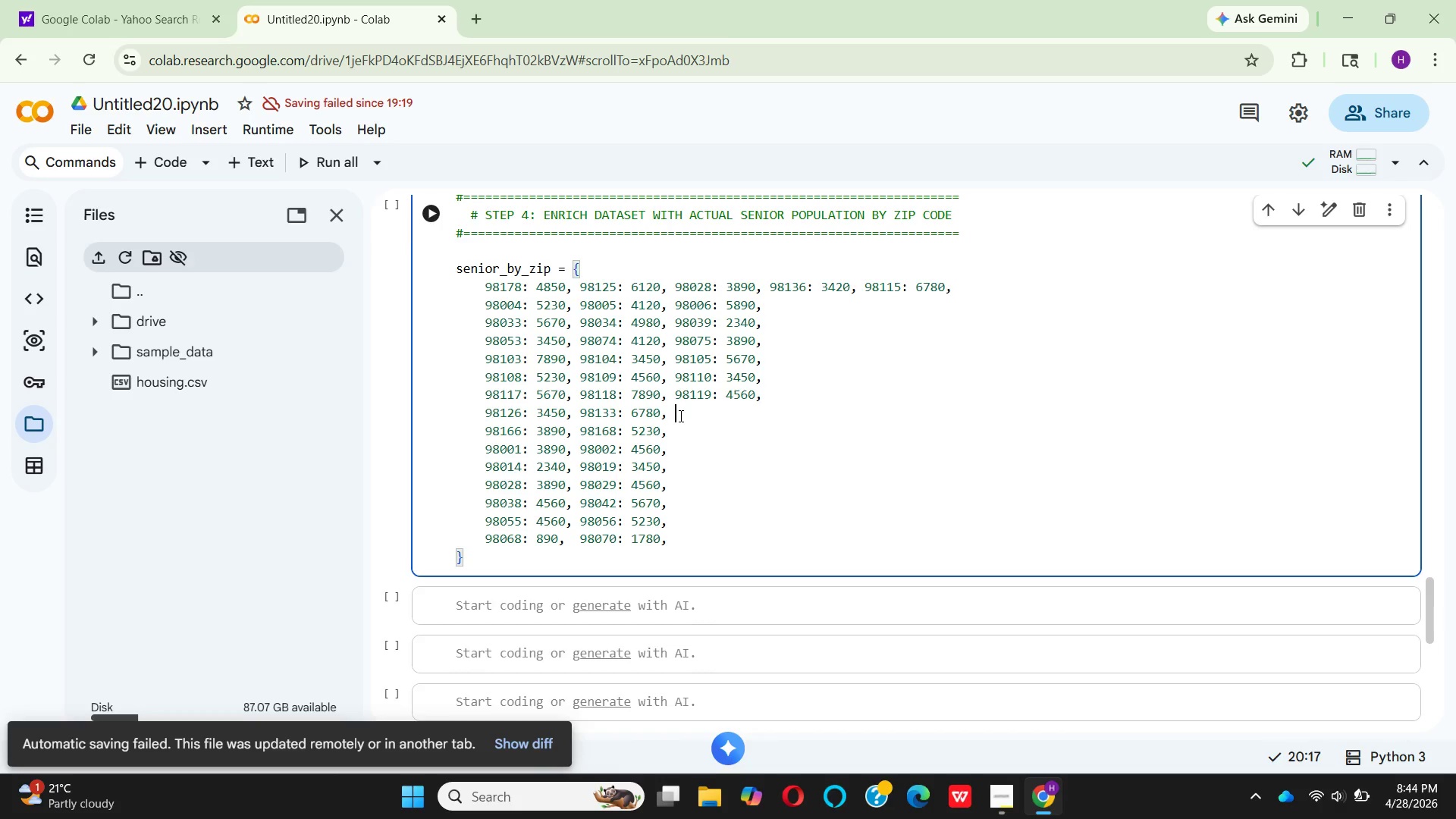 
type(98144: )
 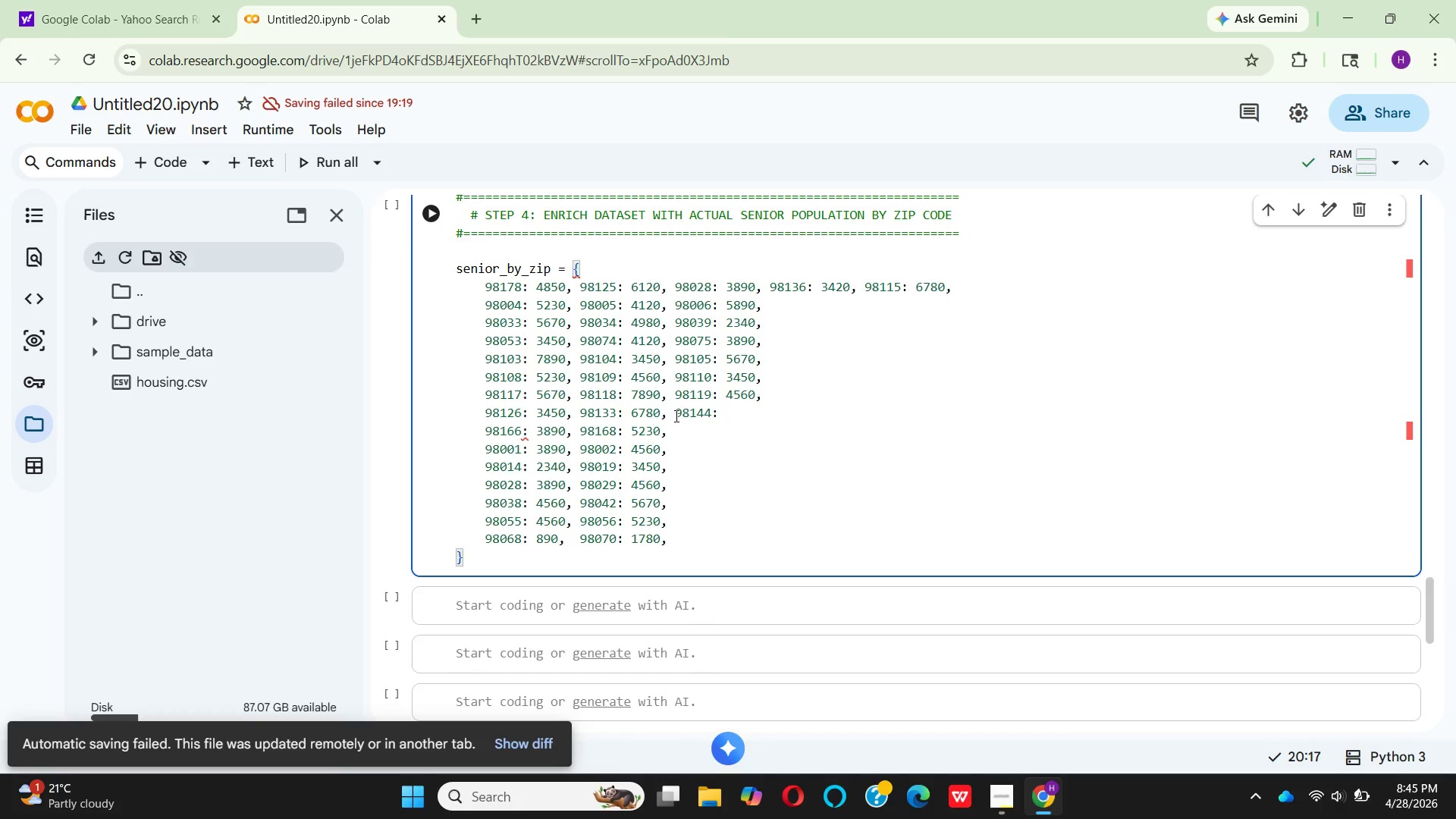 
type(45)
 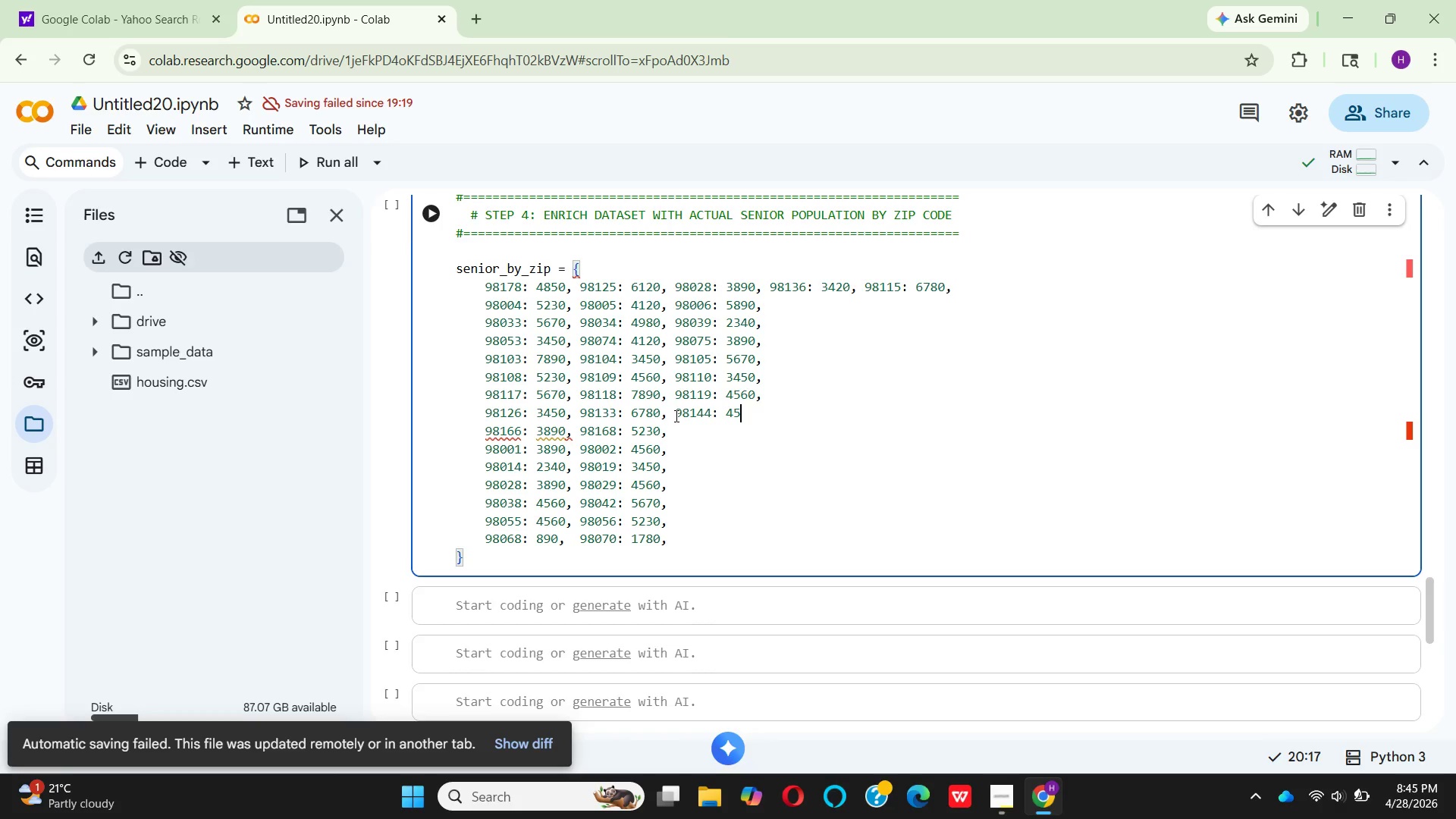 
wait(5.66)
 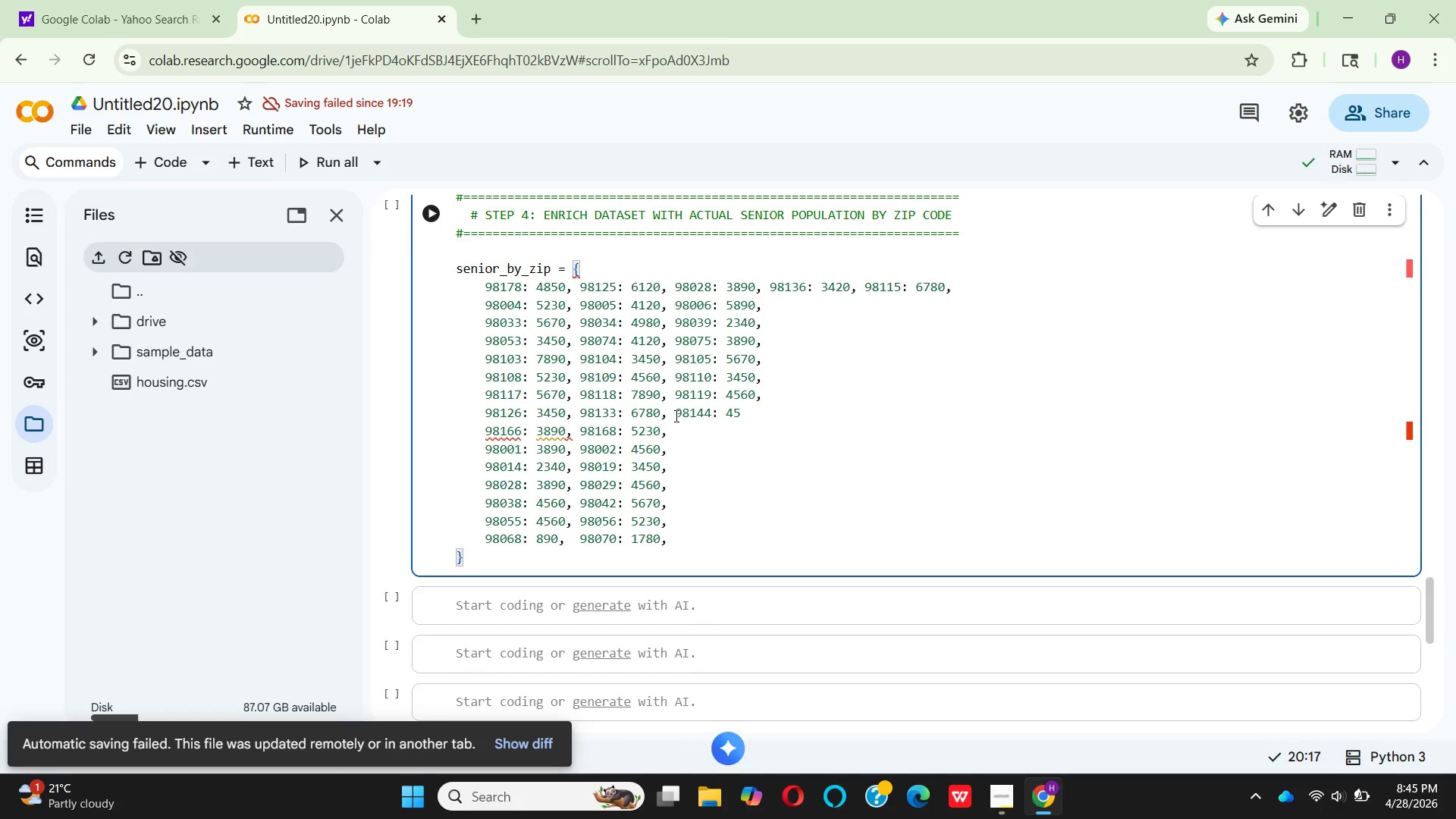 
type(60,)
 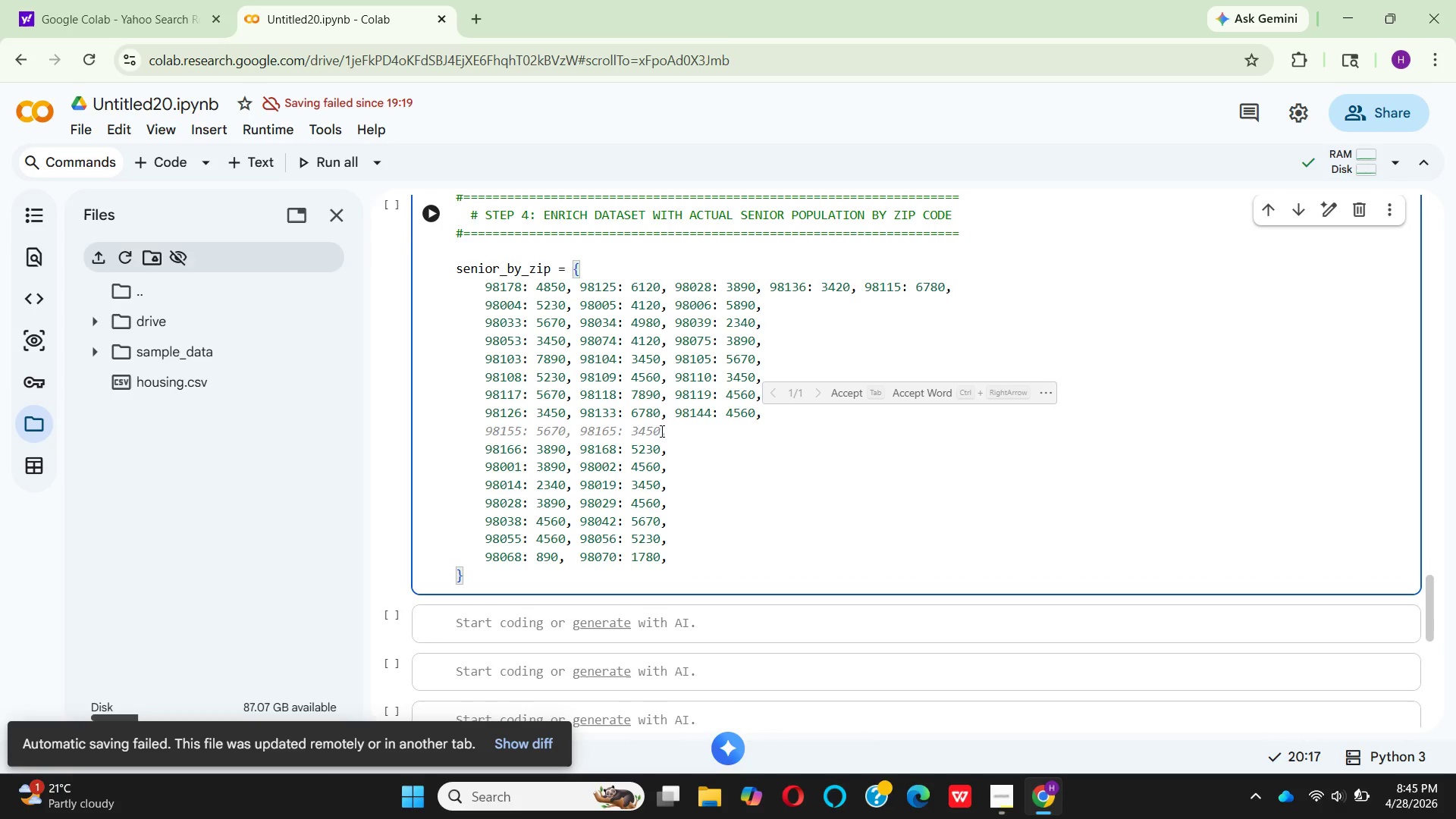 
left_click([676, 430])
 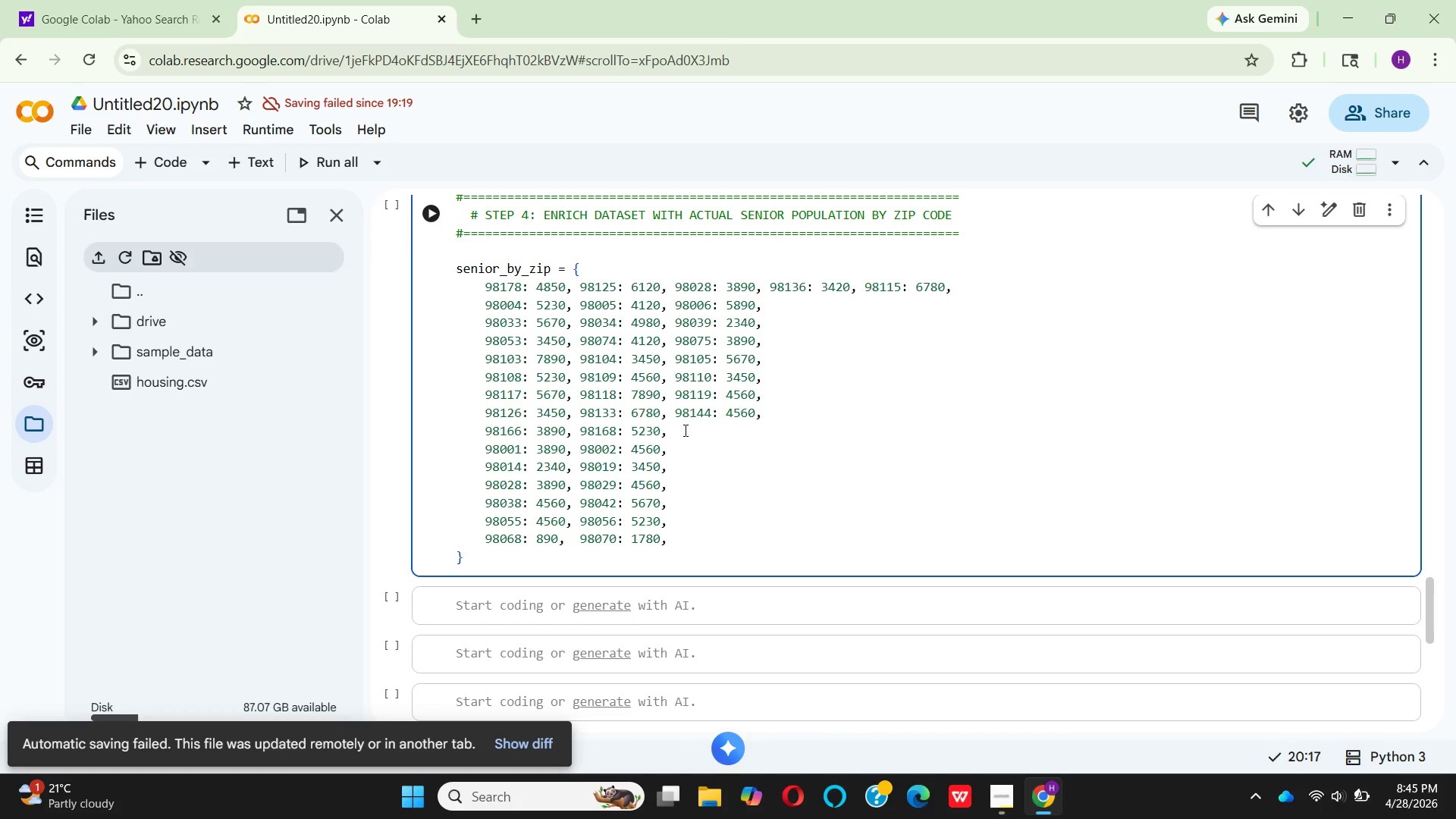 
left_click([684, 430])
 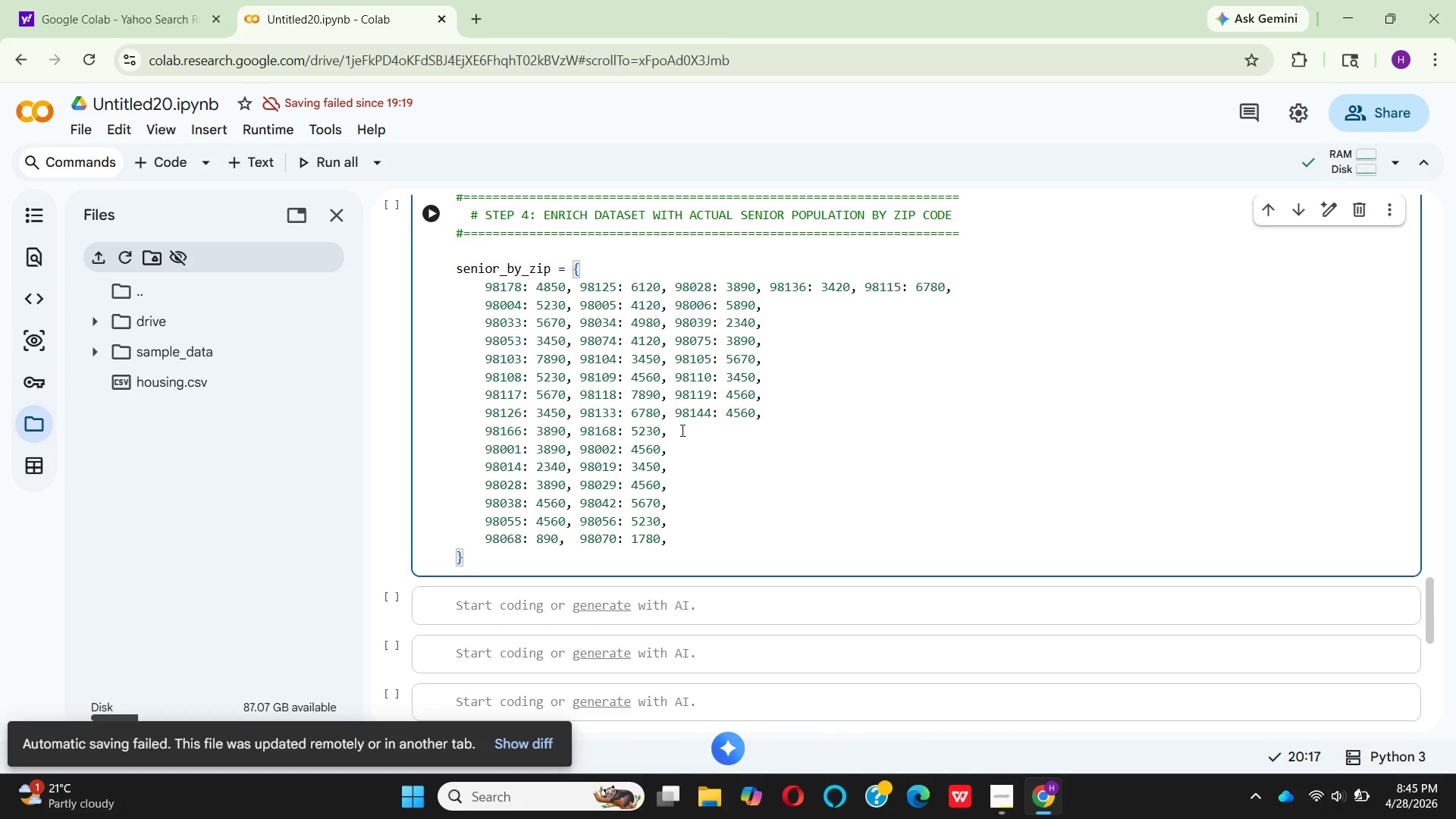 
key(Space)
 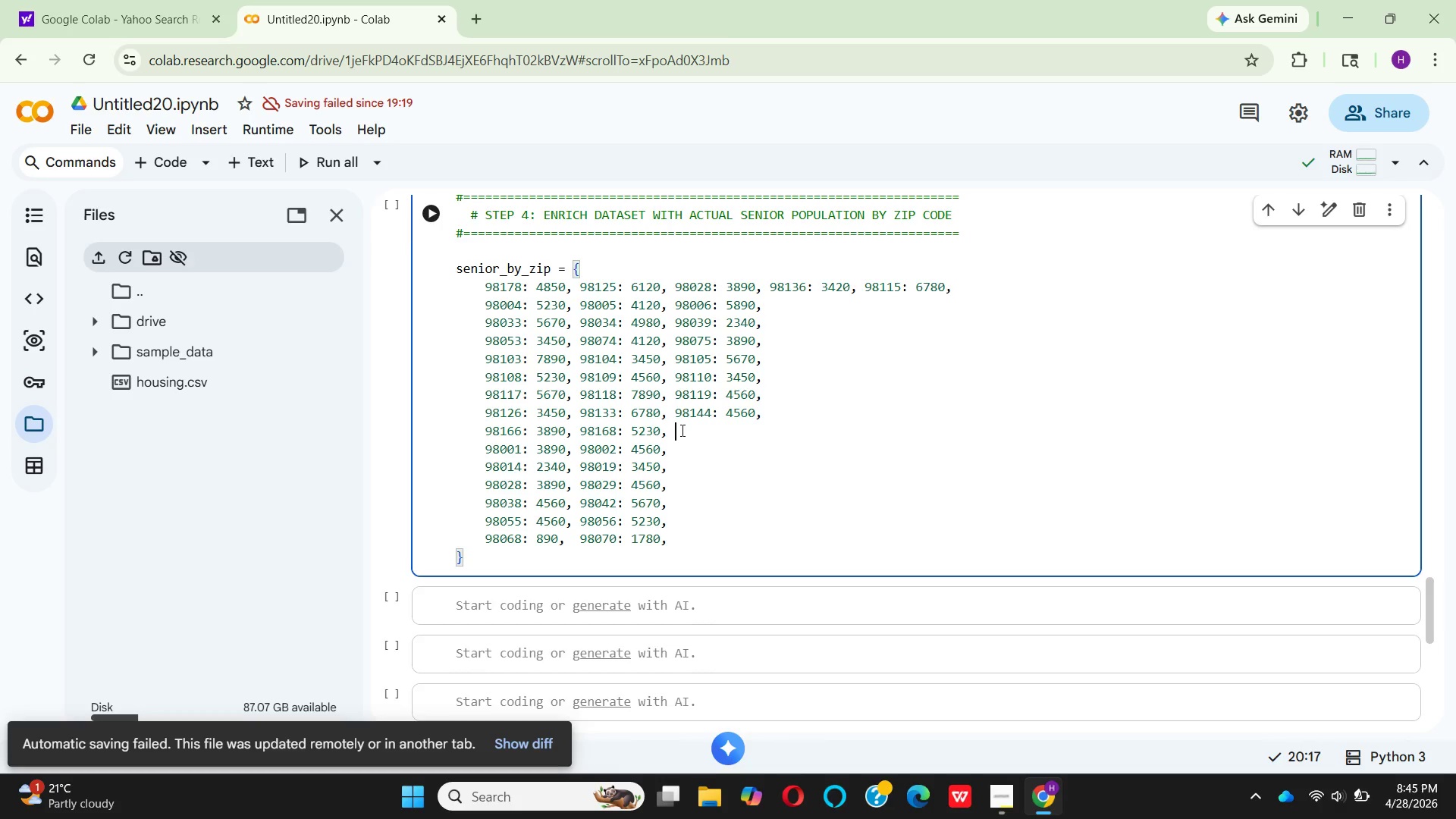 
wait(9.97)
 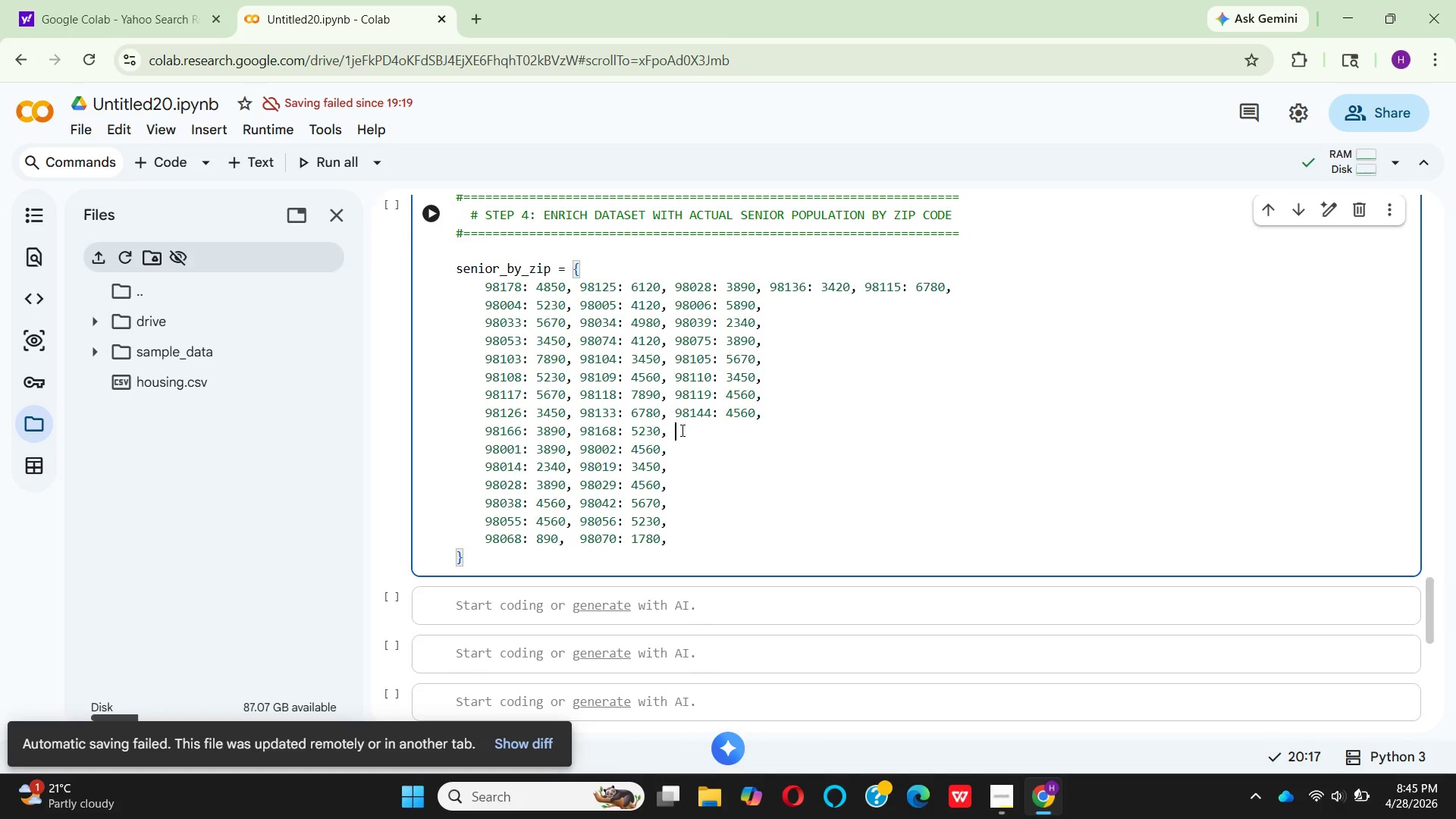 
type(98177: )
 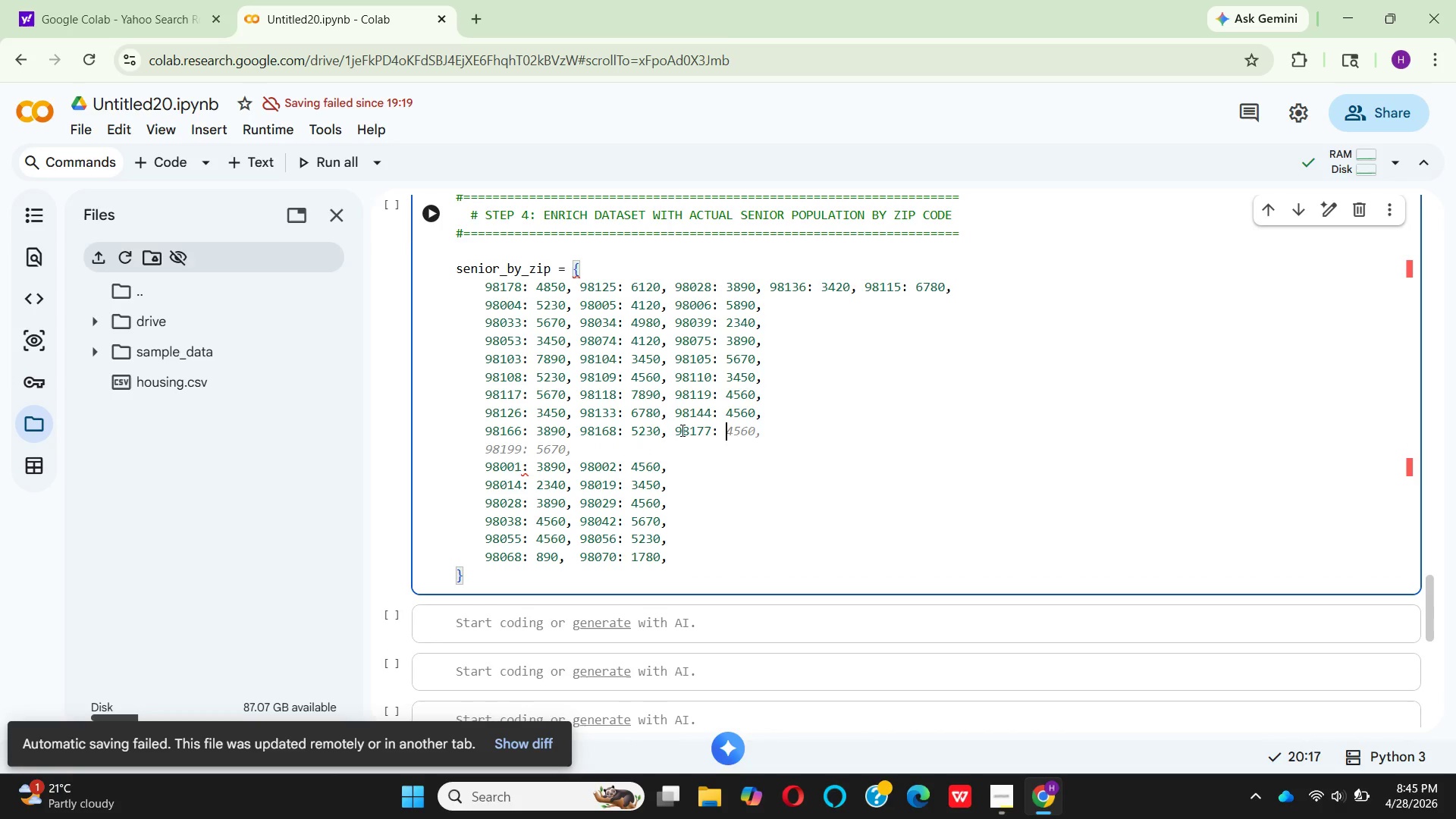 
wait(8.0)
 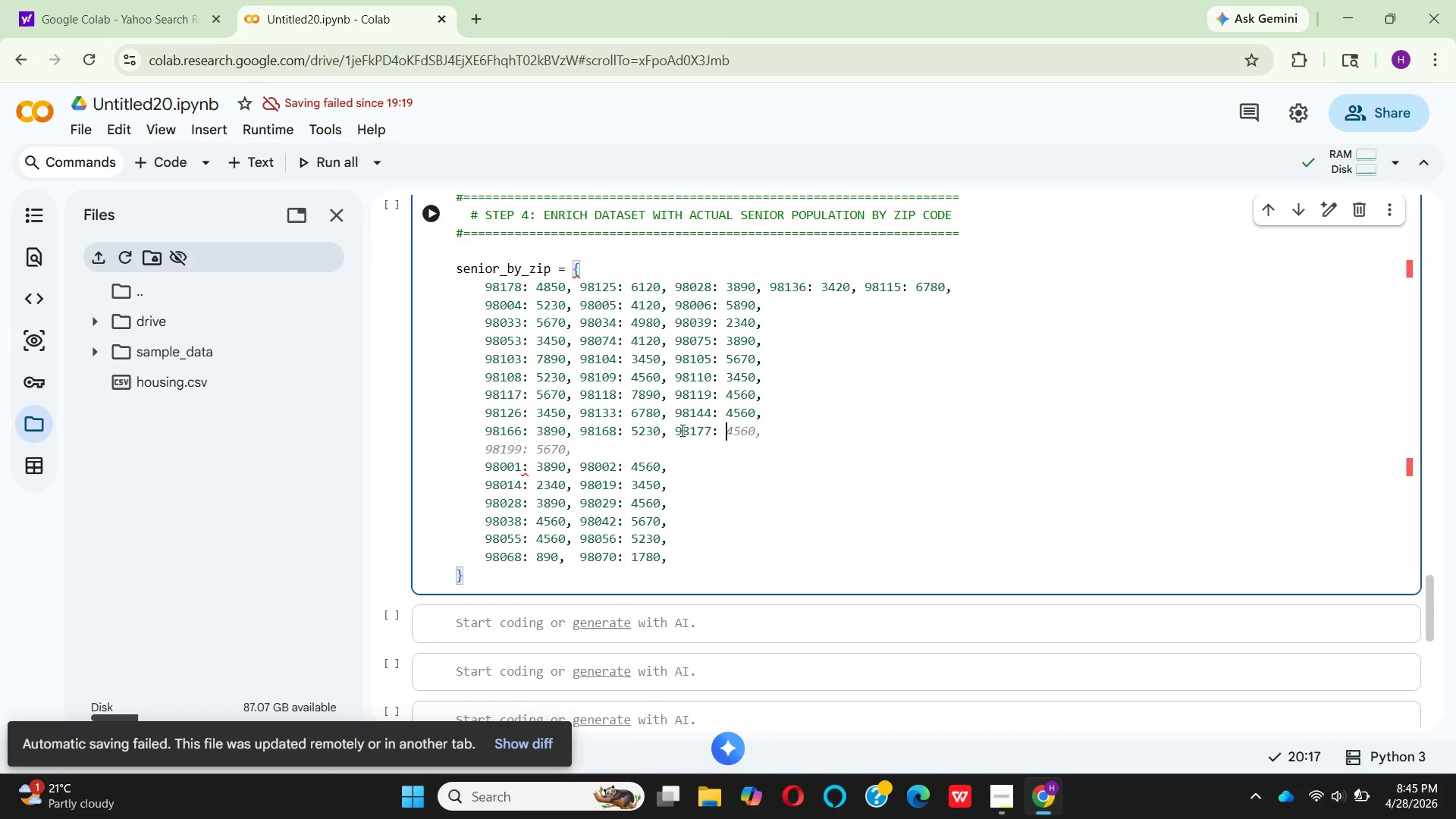 
type(3450,)
 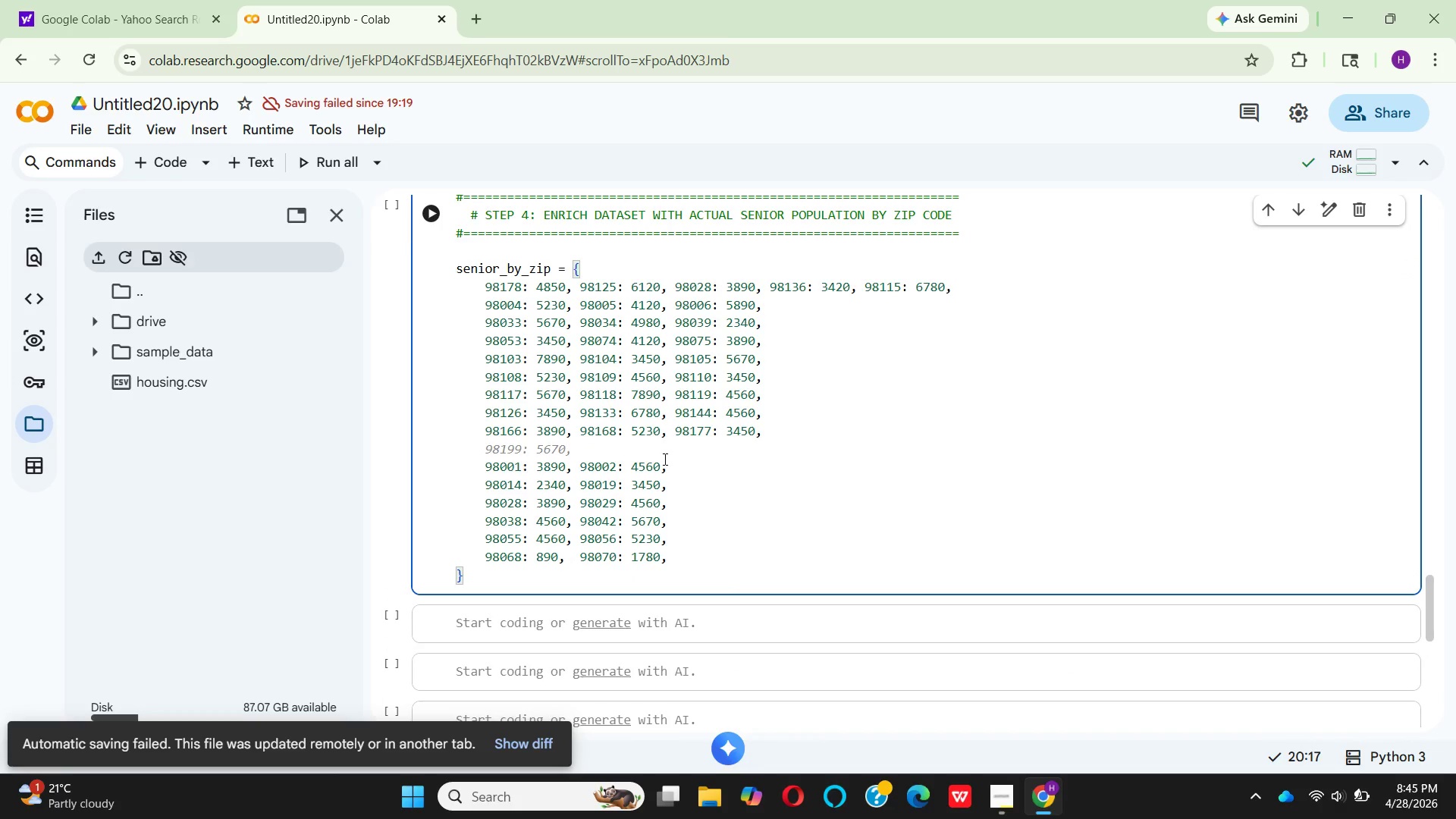 
left_click([679, 450])
 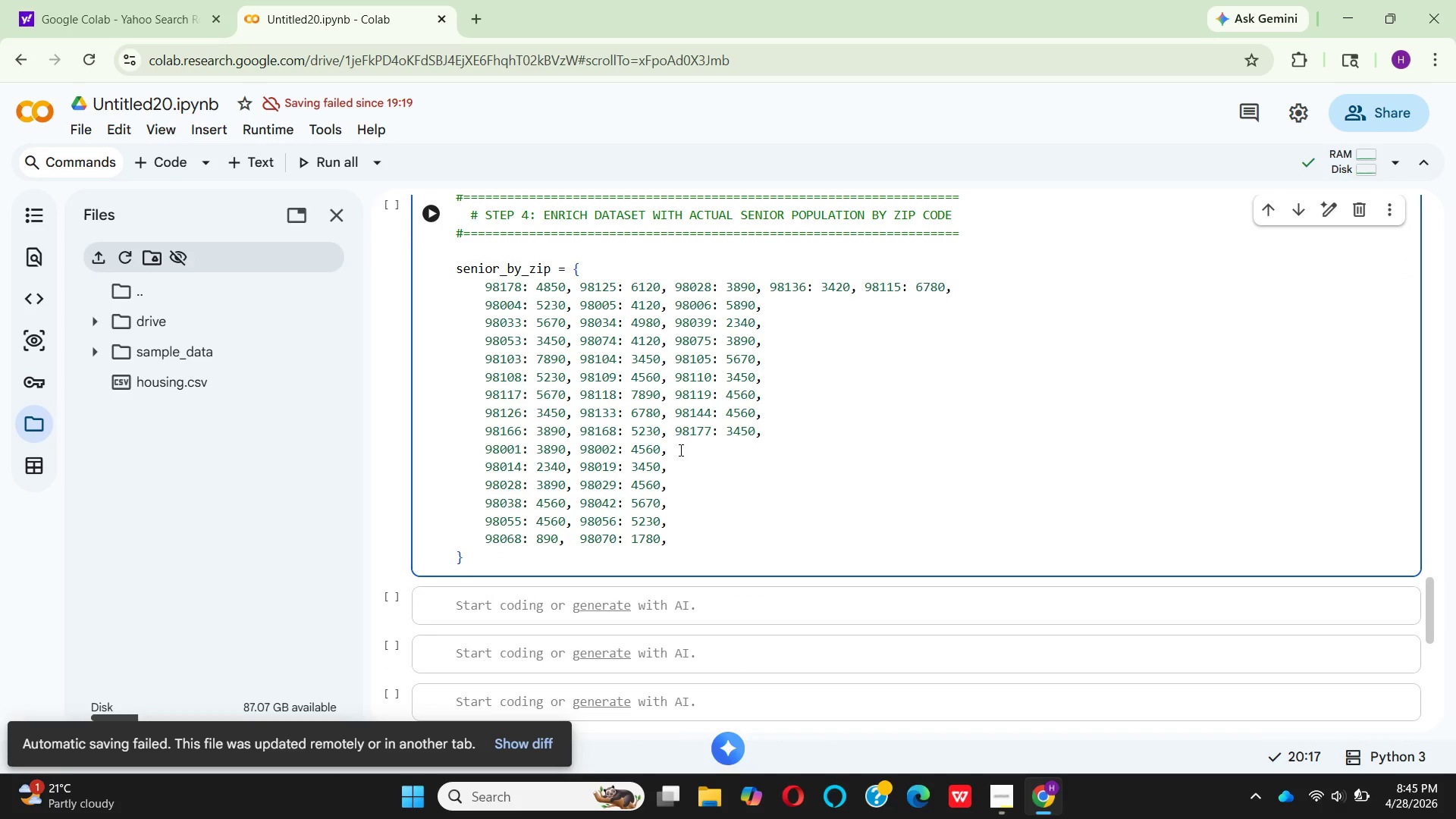 
left_click([679, 450])
 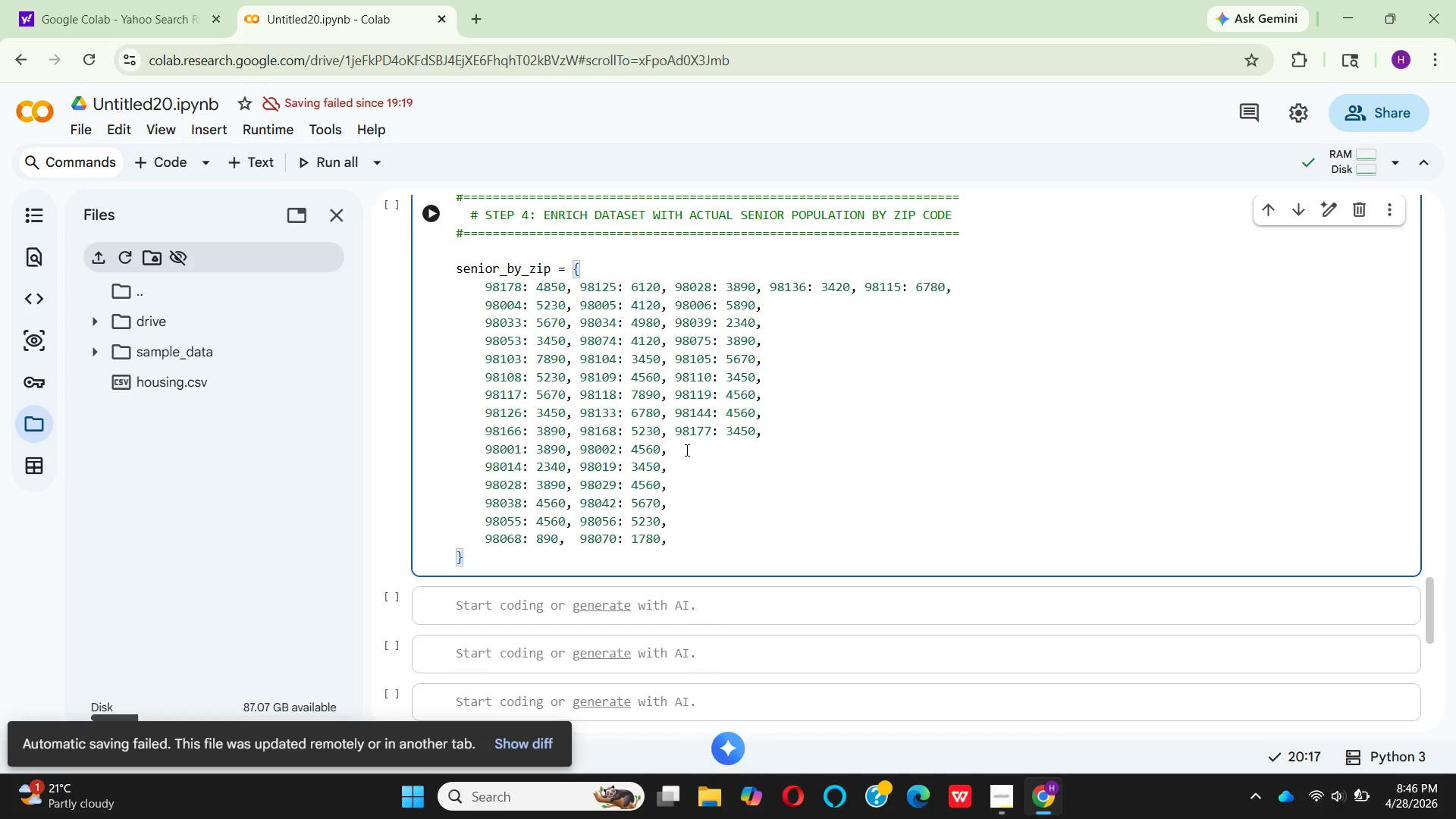 
key(Space)
 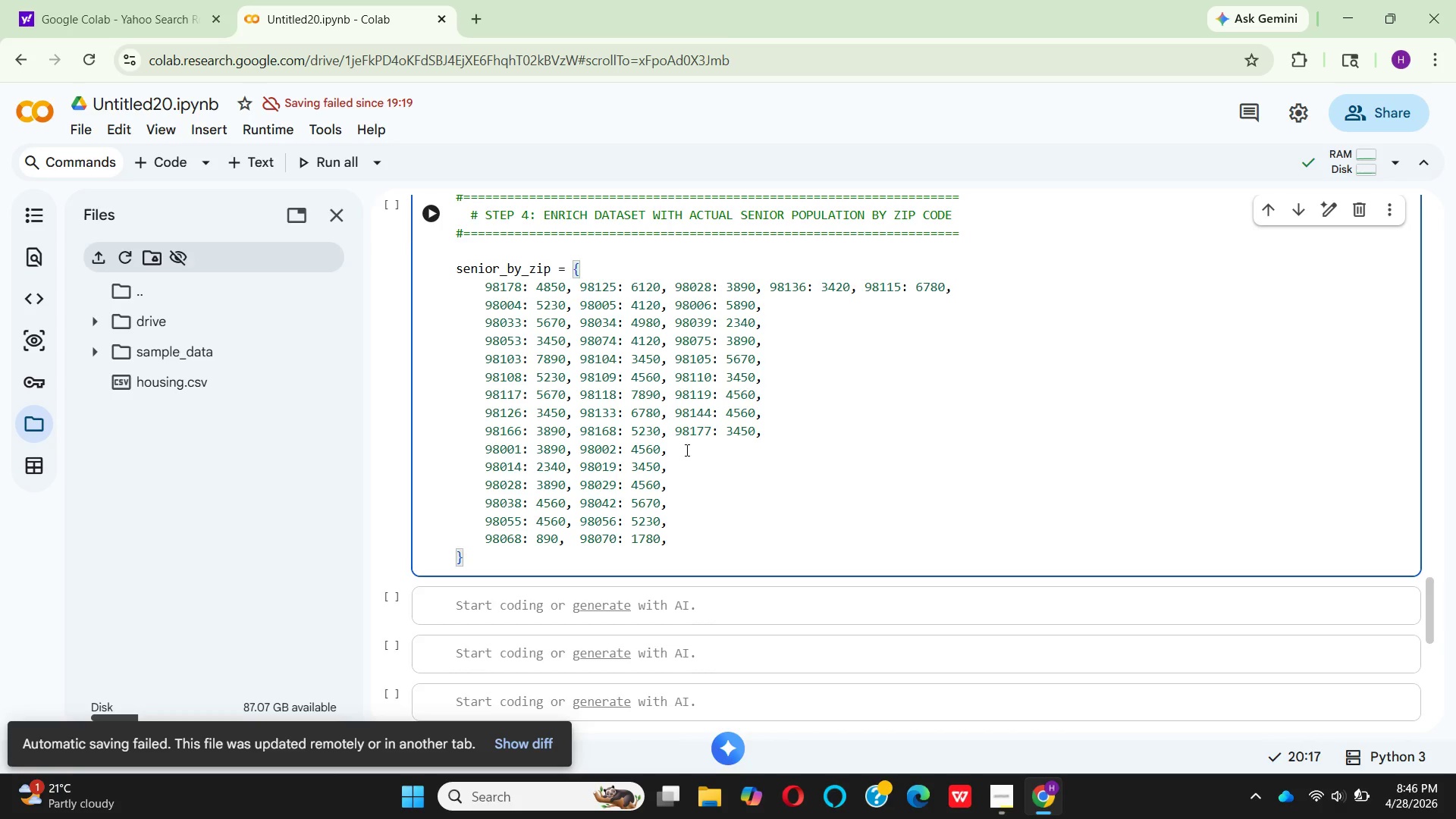 
type(98003: 5670,)
 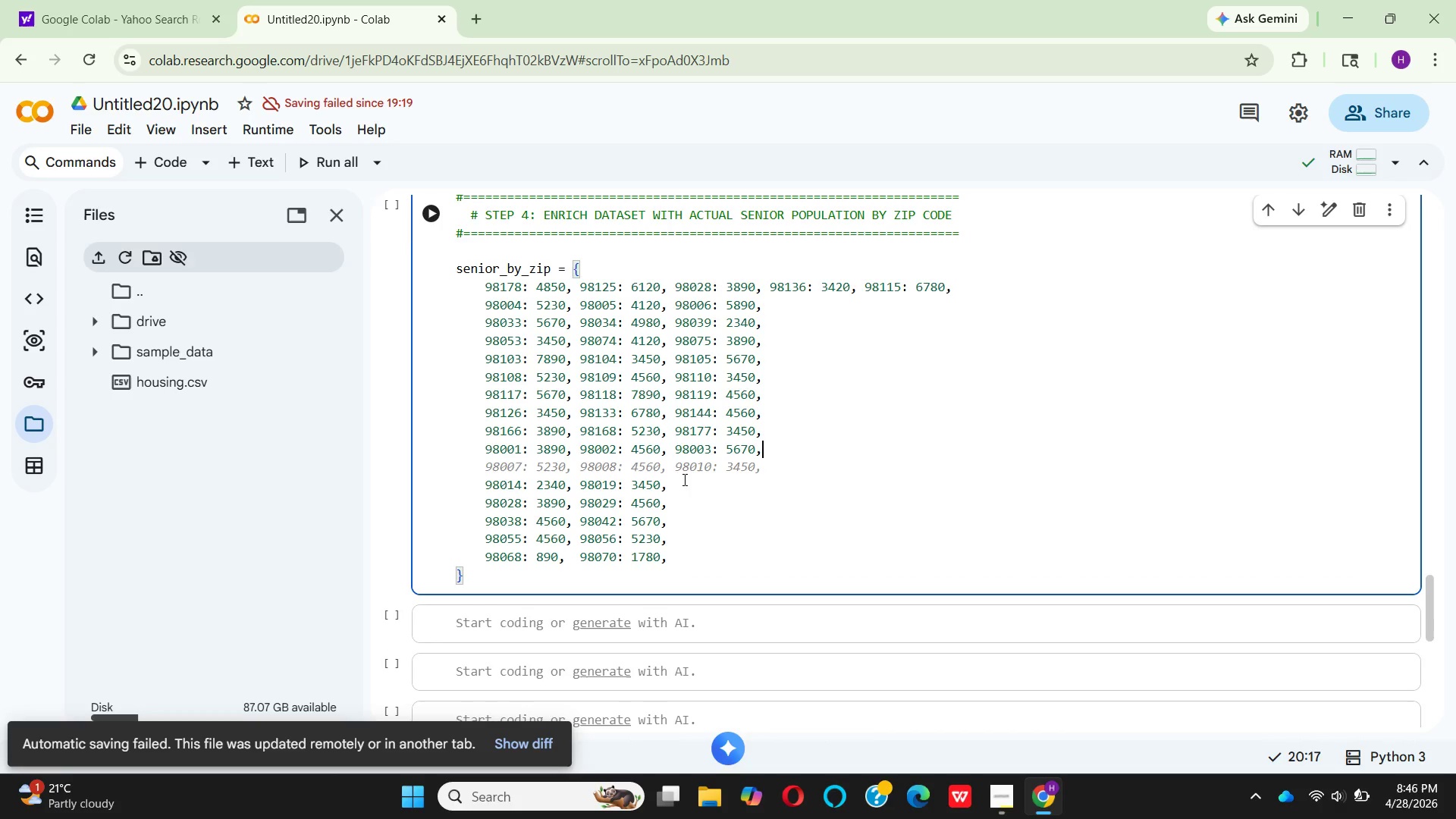 
left_click([683, 479])
 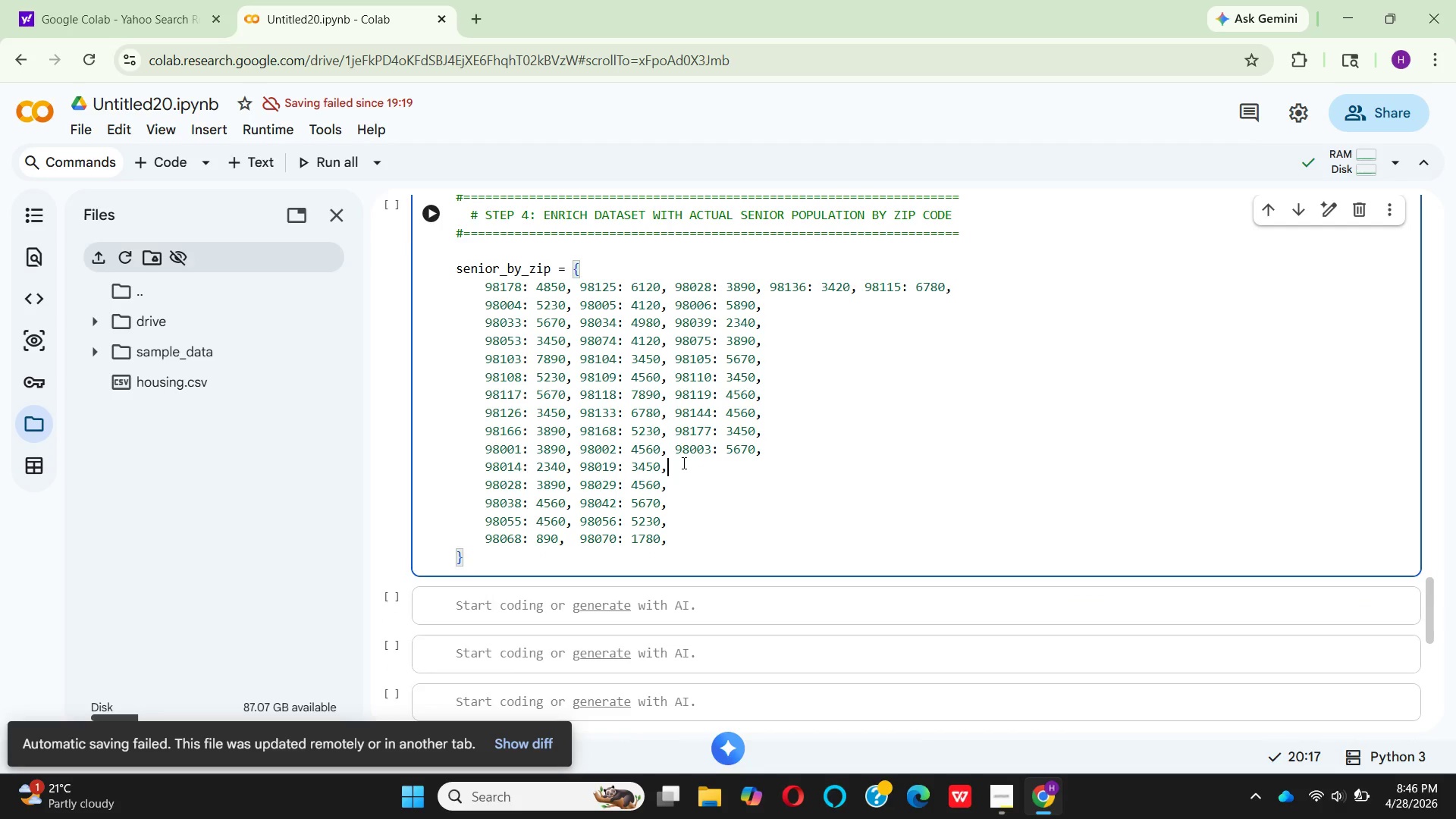 
key(Space)
 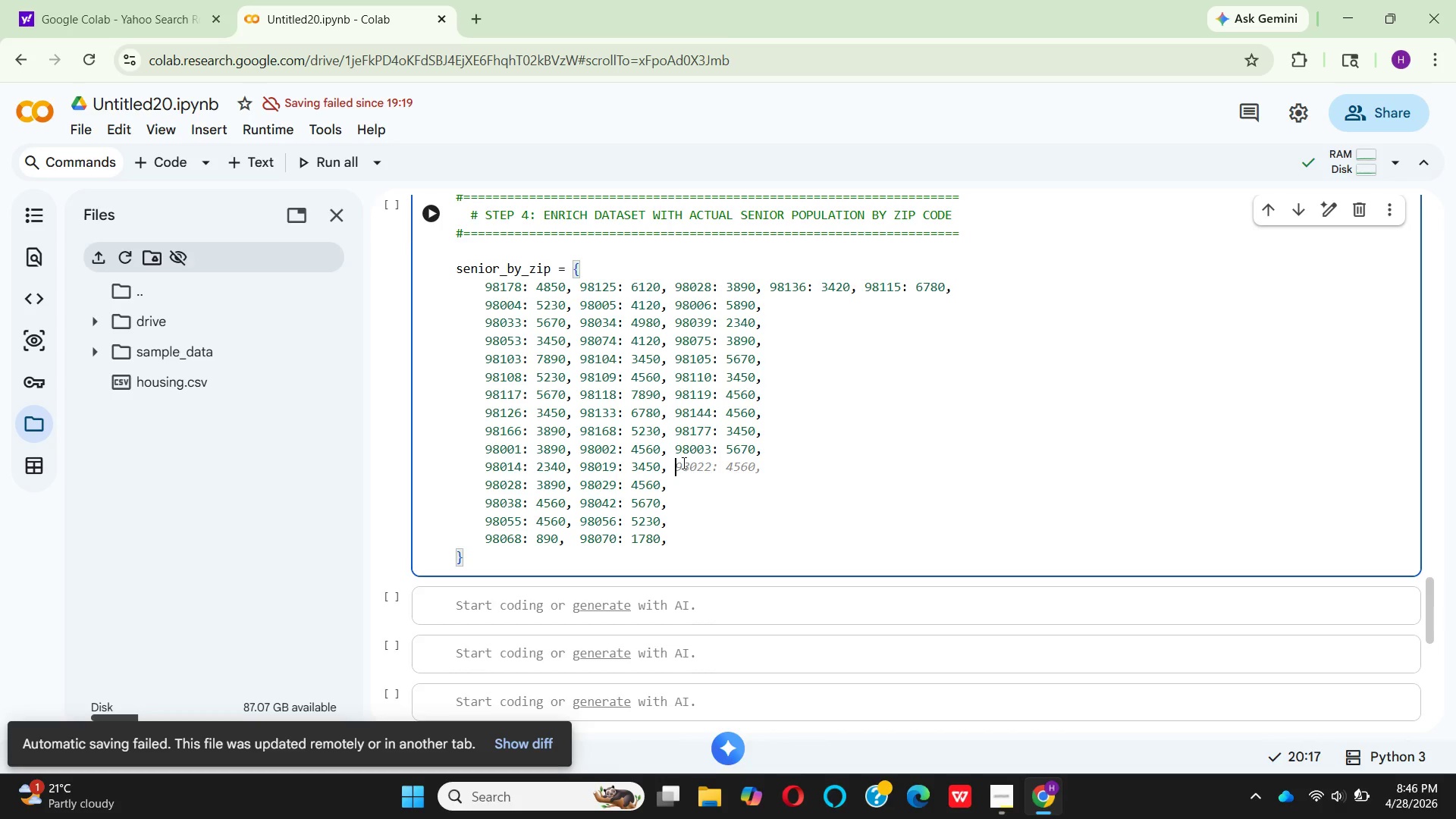 
wait(7.03)
 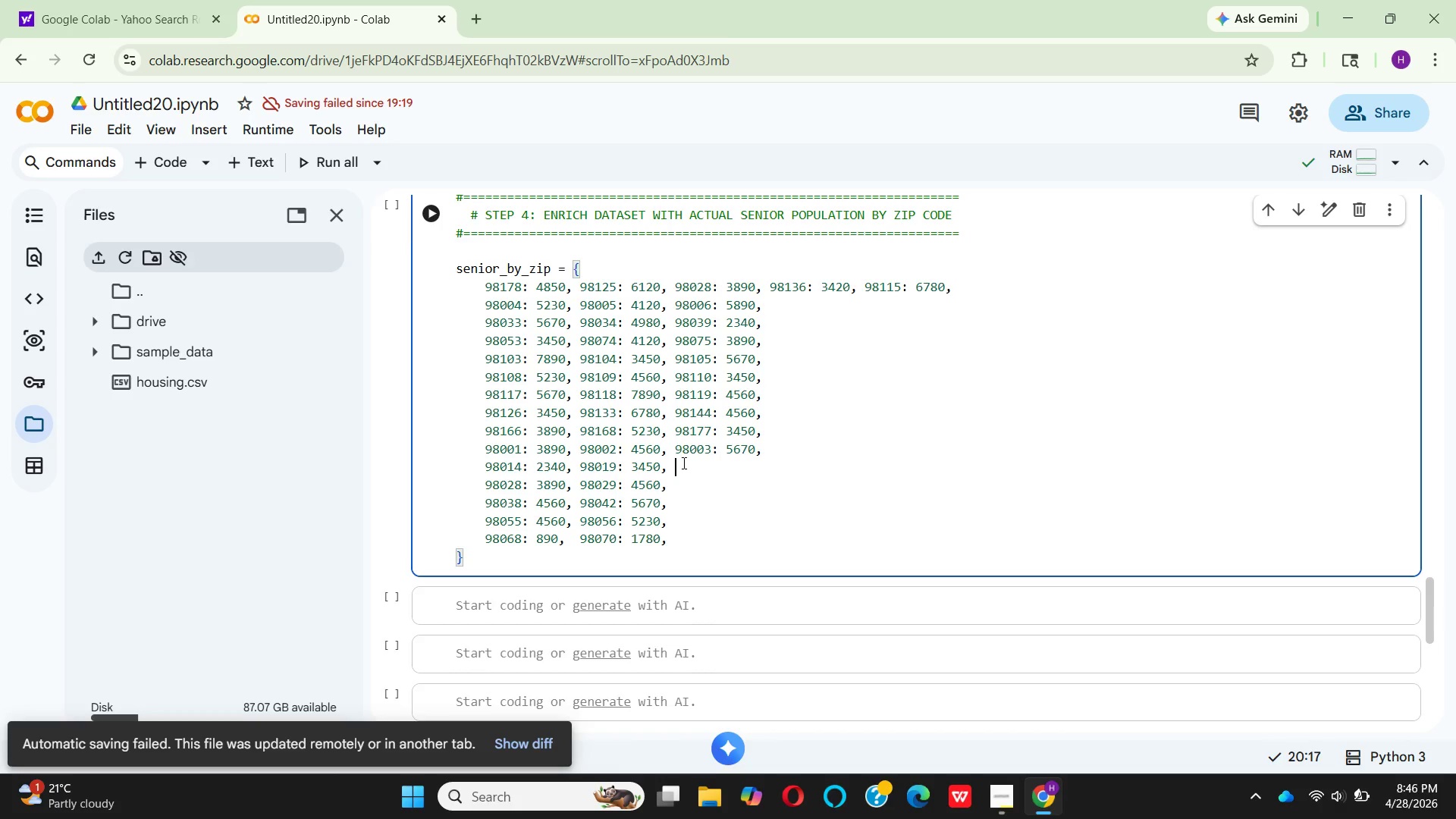 
type(98022: 3890,)
 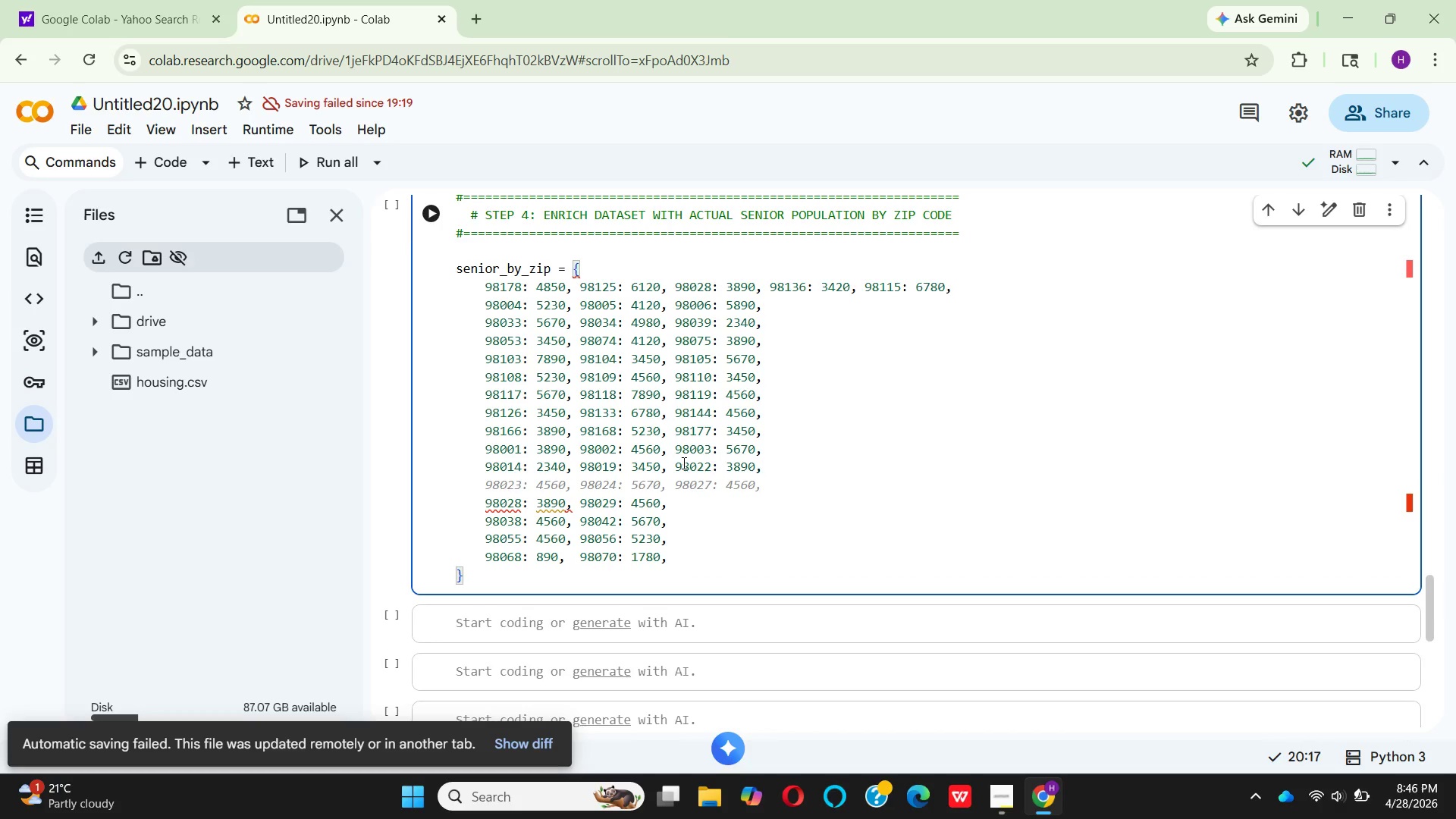 
left_click([686, 492])
 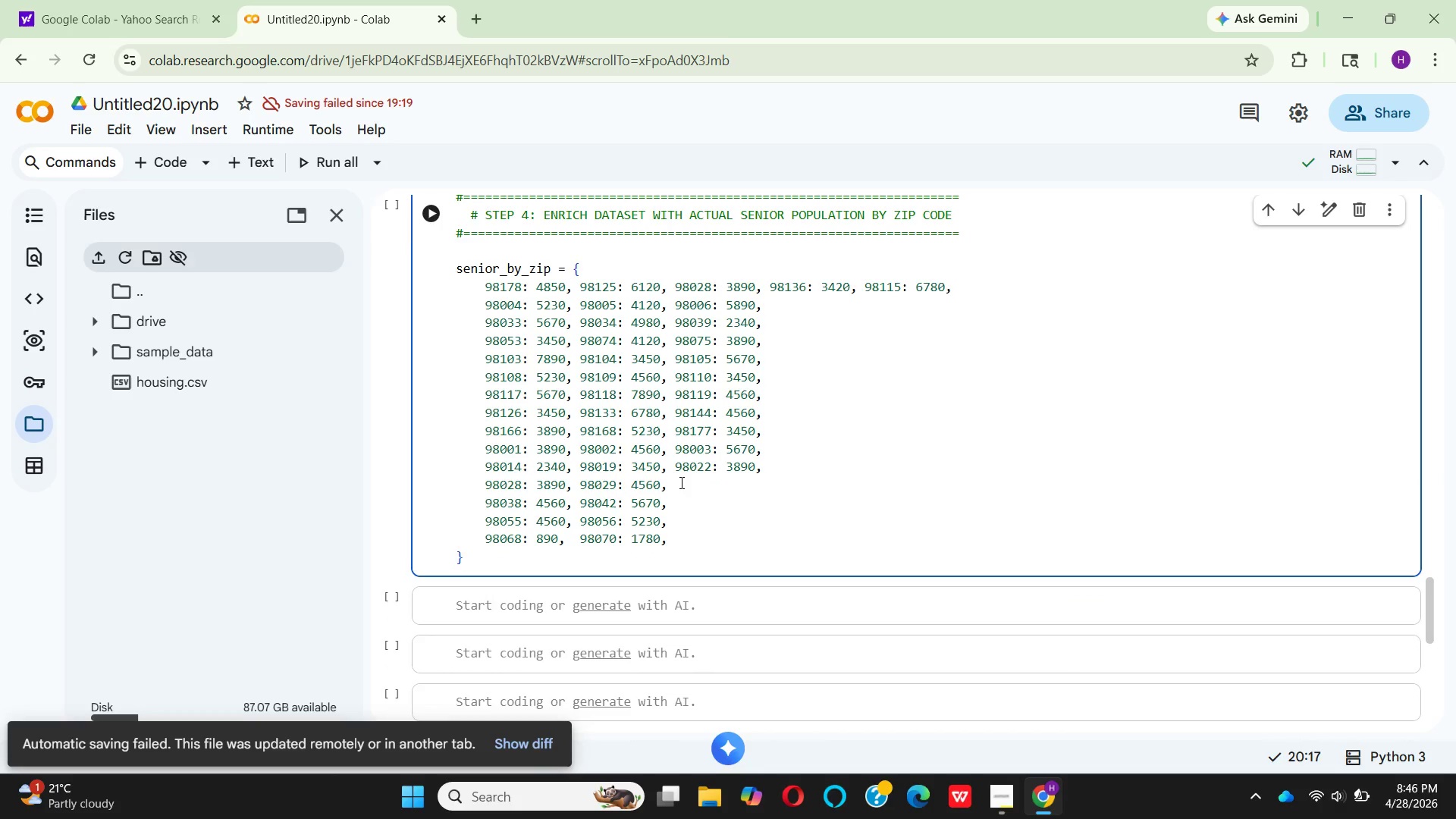 
left_click([680, 482])
 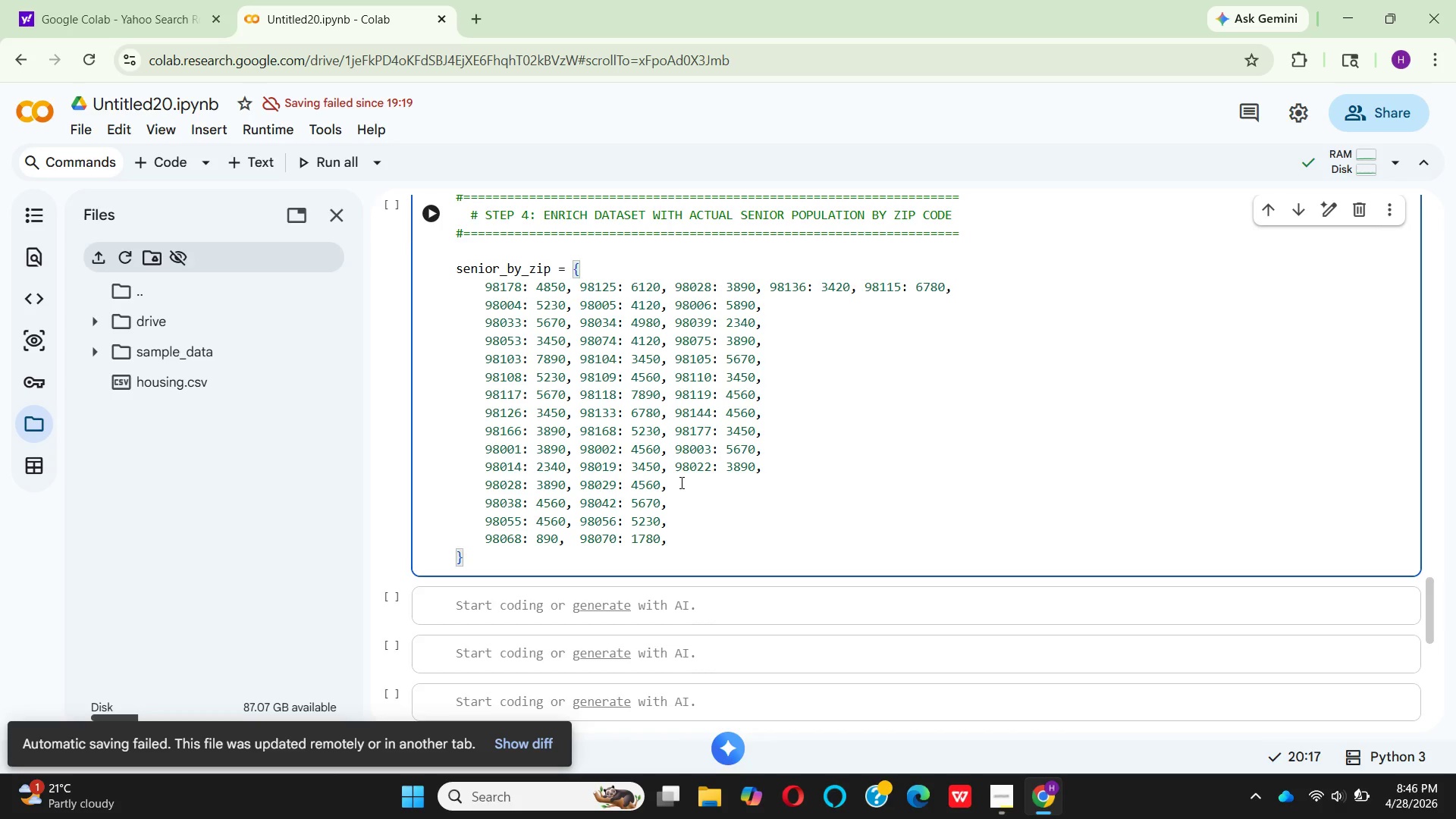 
key(Space)
 